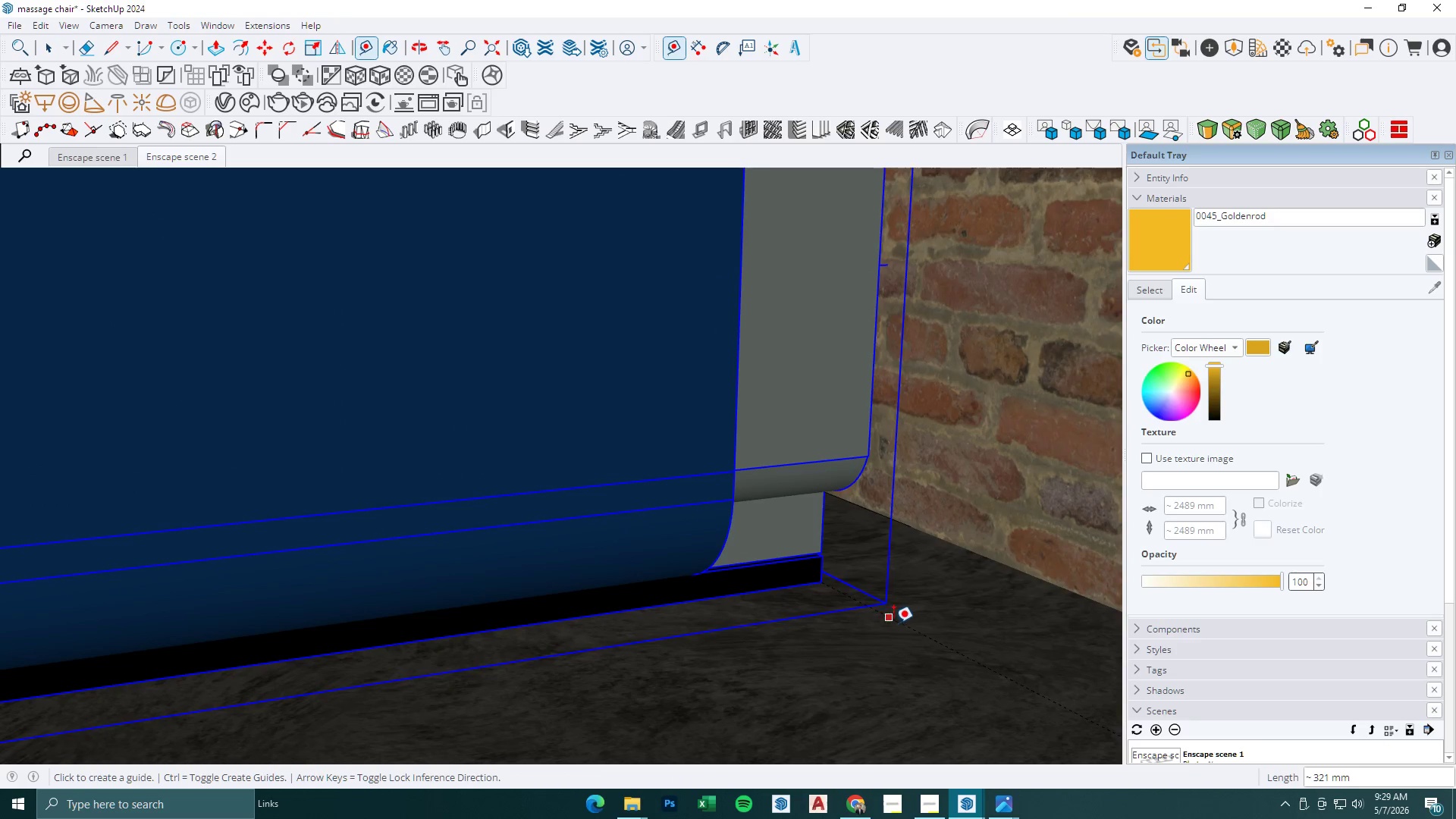 
scroll: coordinate [832, 563], scroll_direction: up, amount: 3.0
 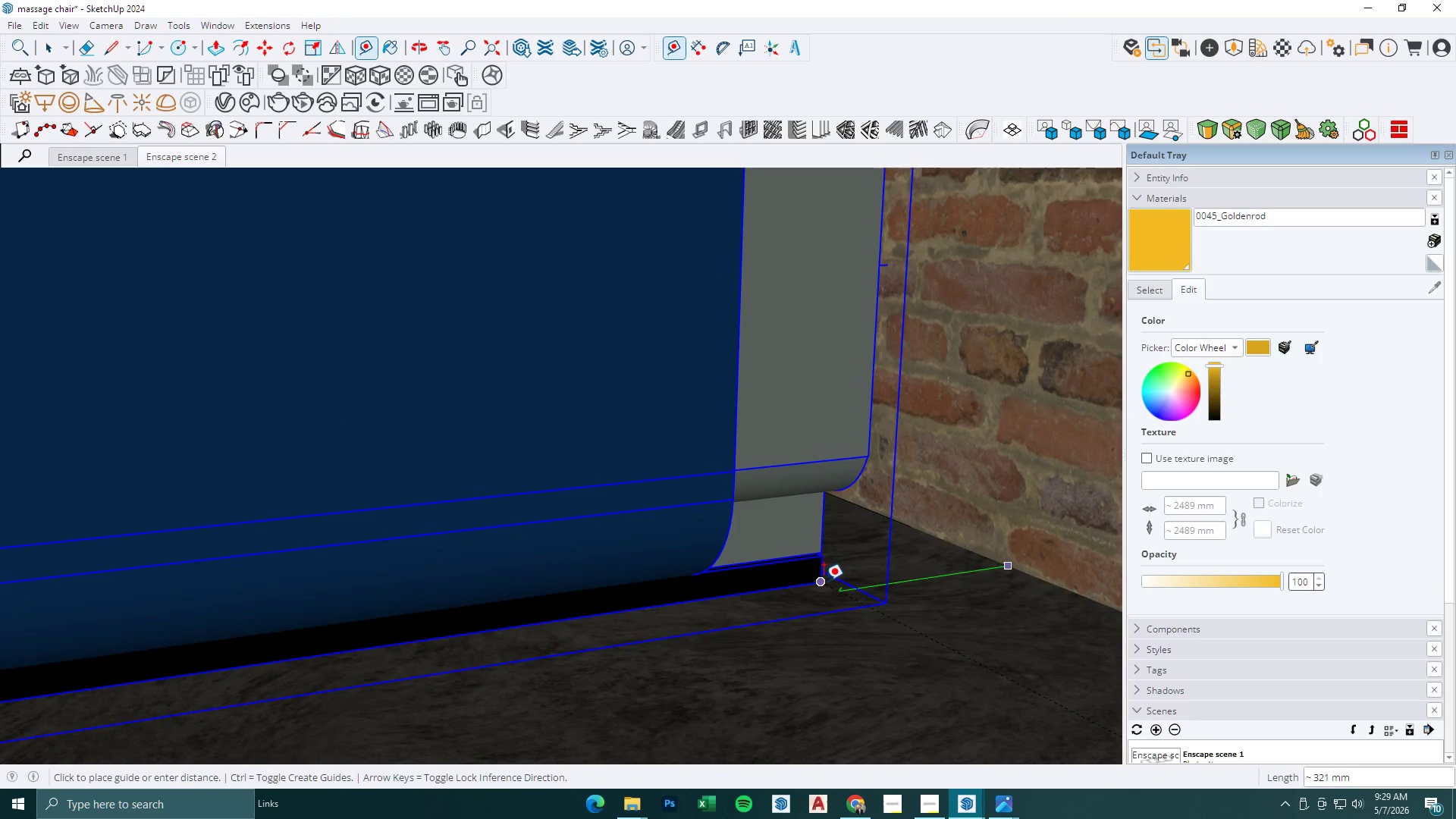 
left_click([895, 623])
 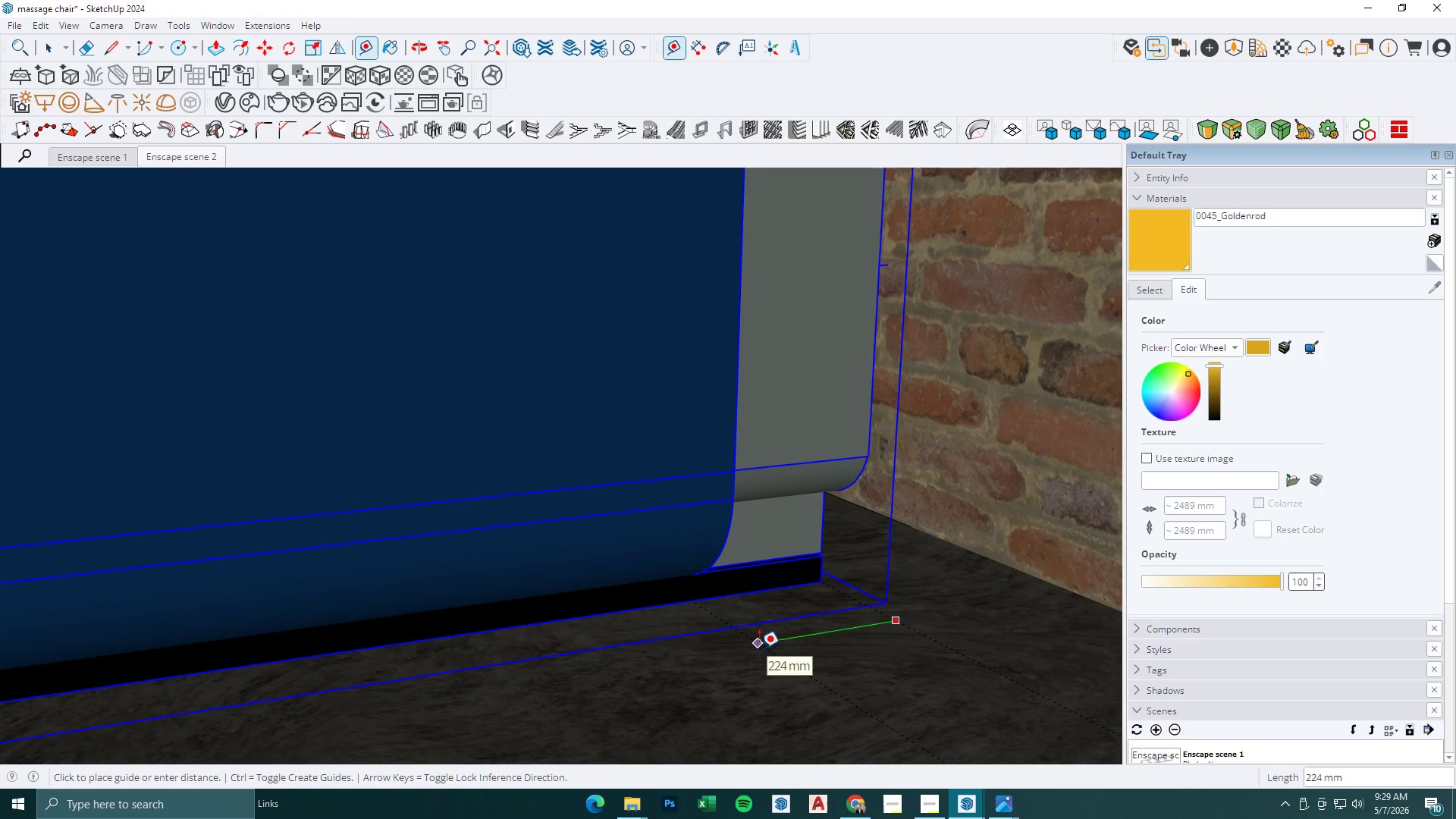 
key(Numpad1)
 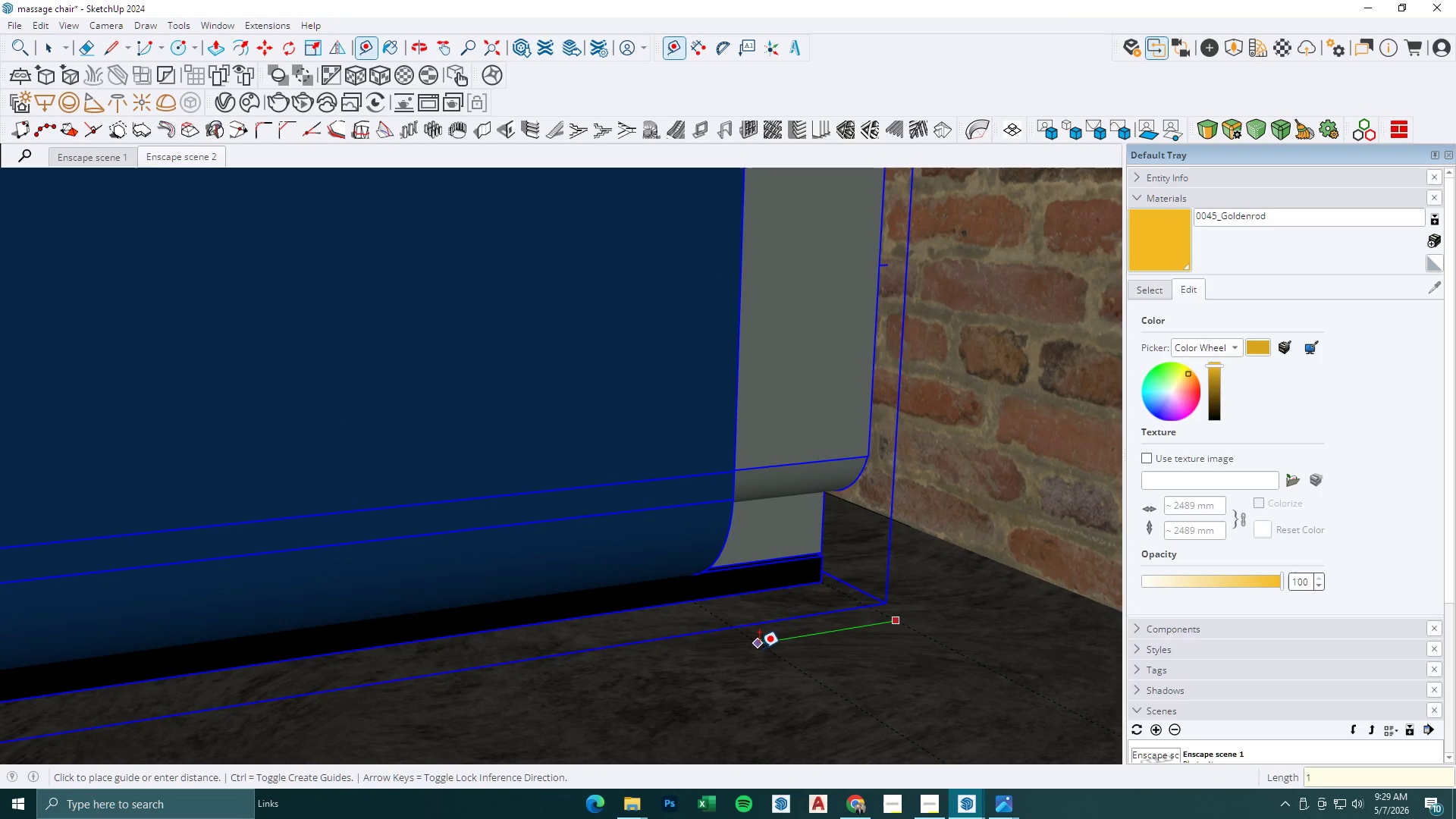 
key(Numpad1)
 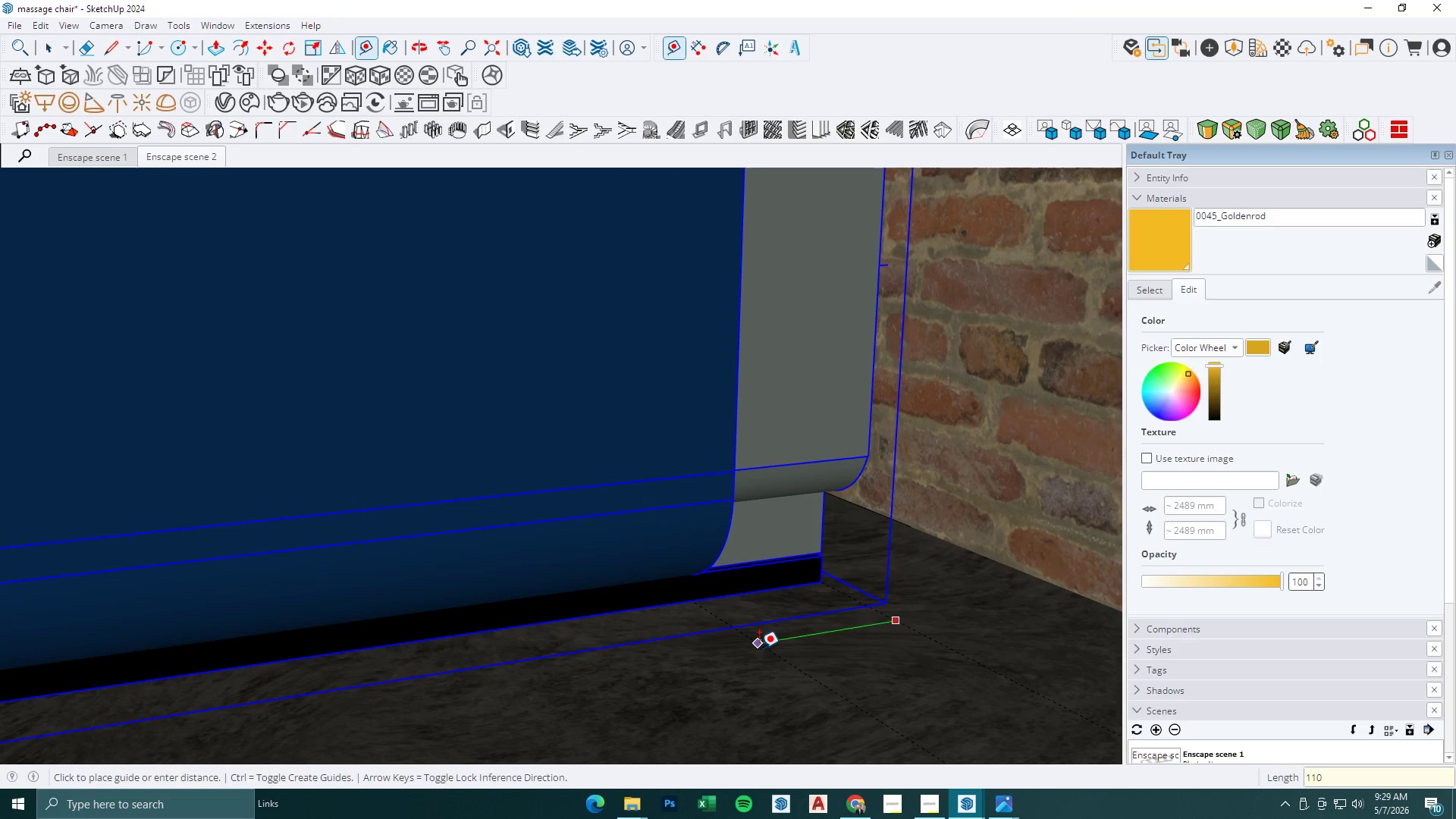 
key(Numpad0)
 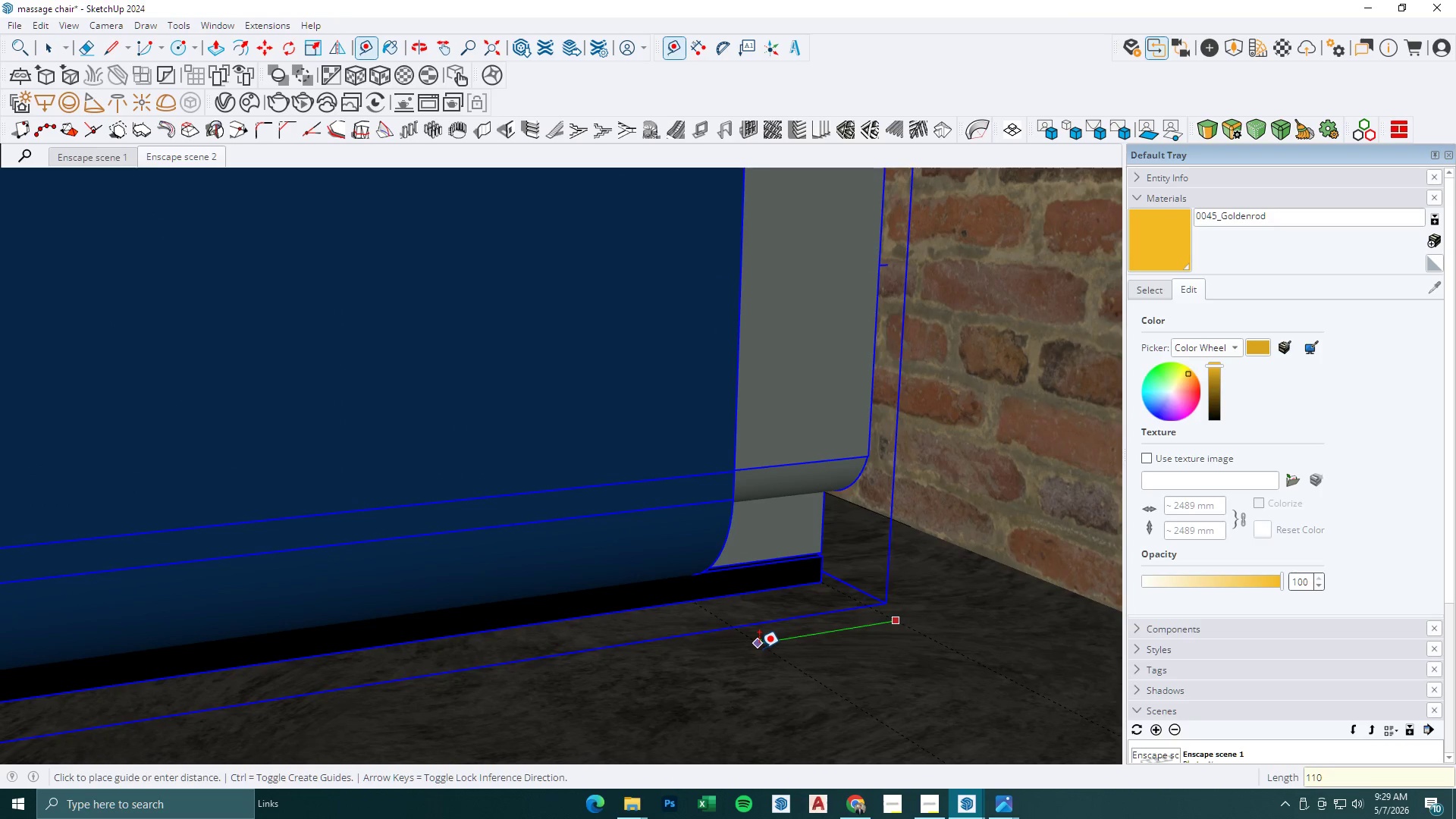 
key(Numpad0)
 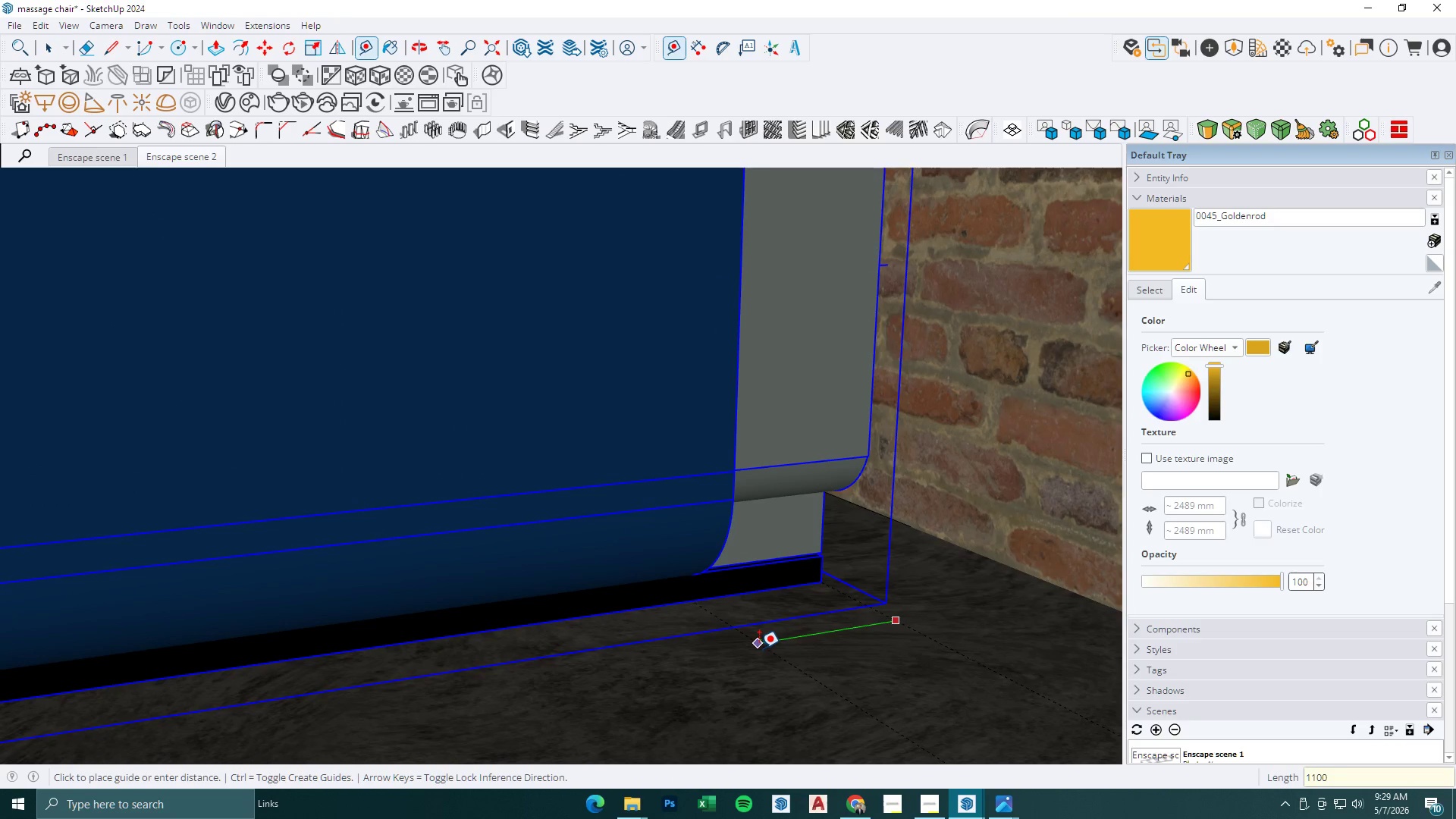 
key(NumpadEnter)
 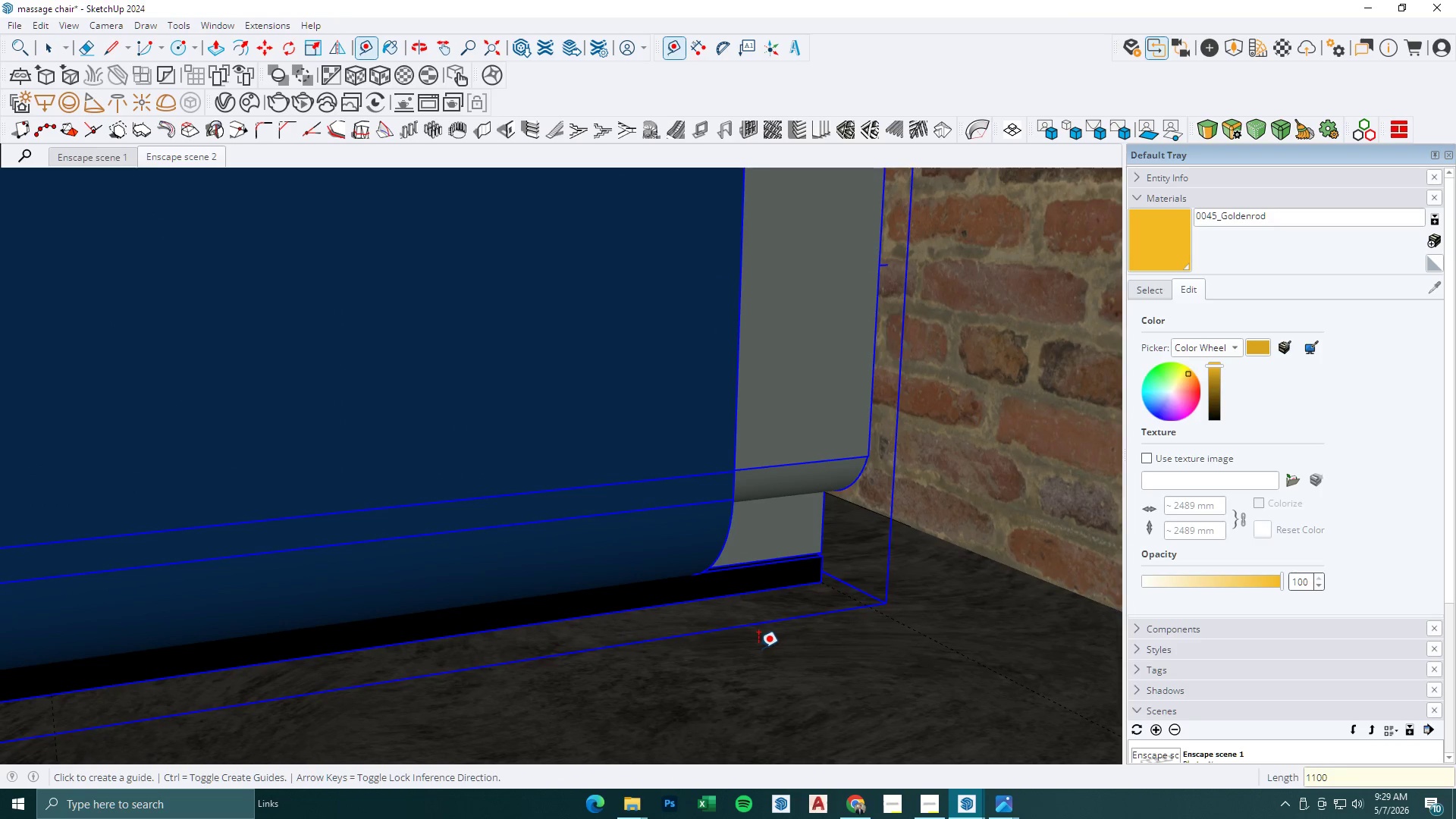 
key(S)
 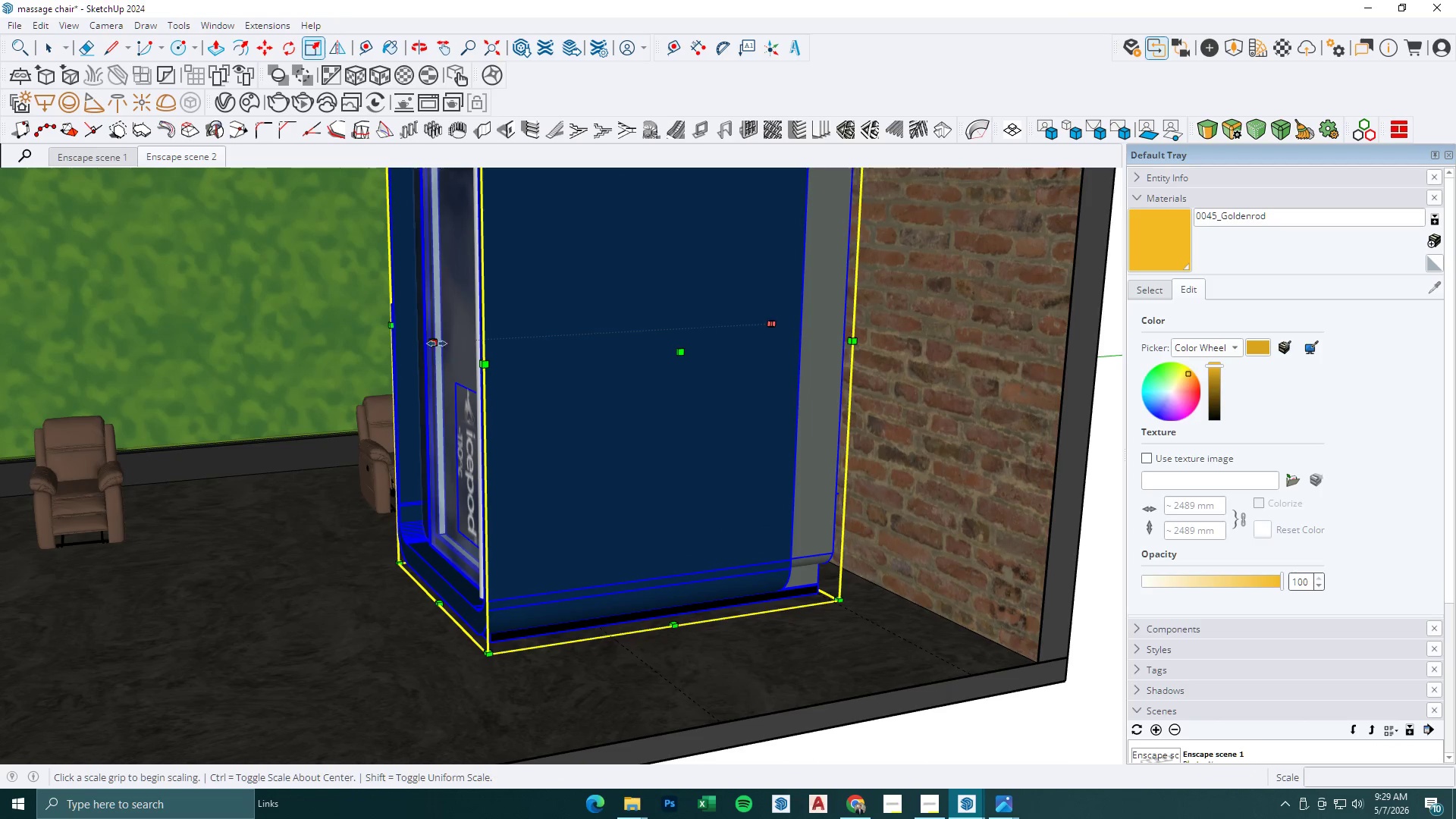 
scroll: coordinate [817, 596], scroll_direction: down, amount: 15.0
 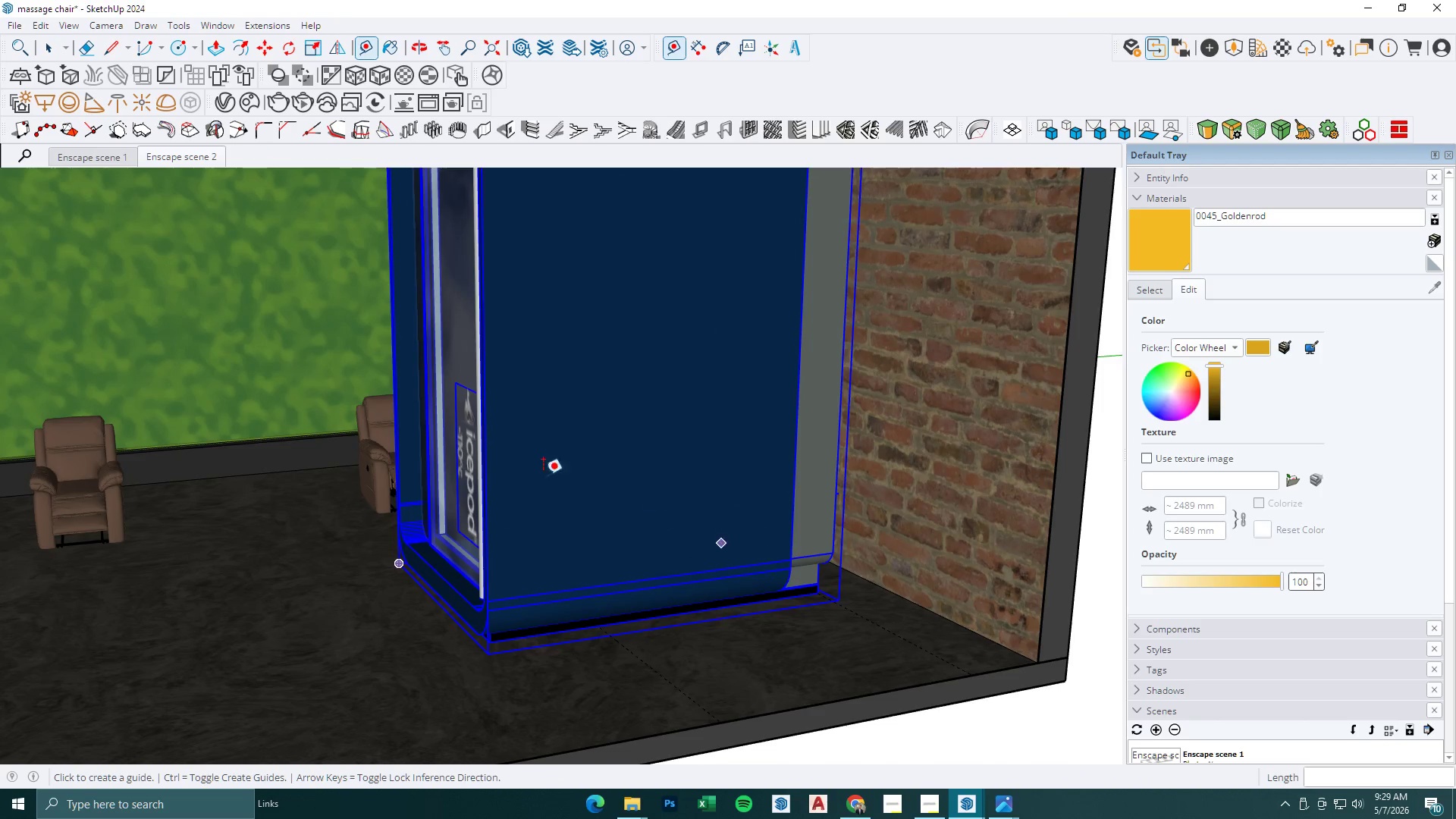 
left_click([438, 337])
 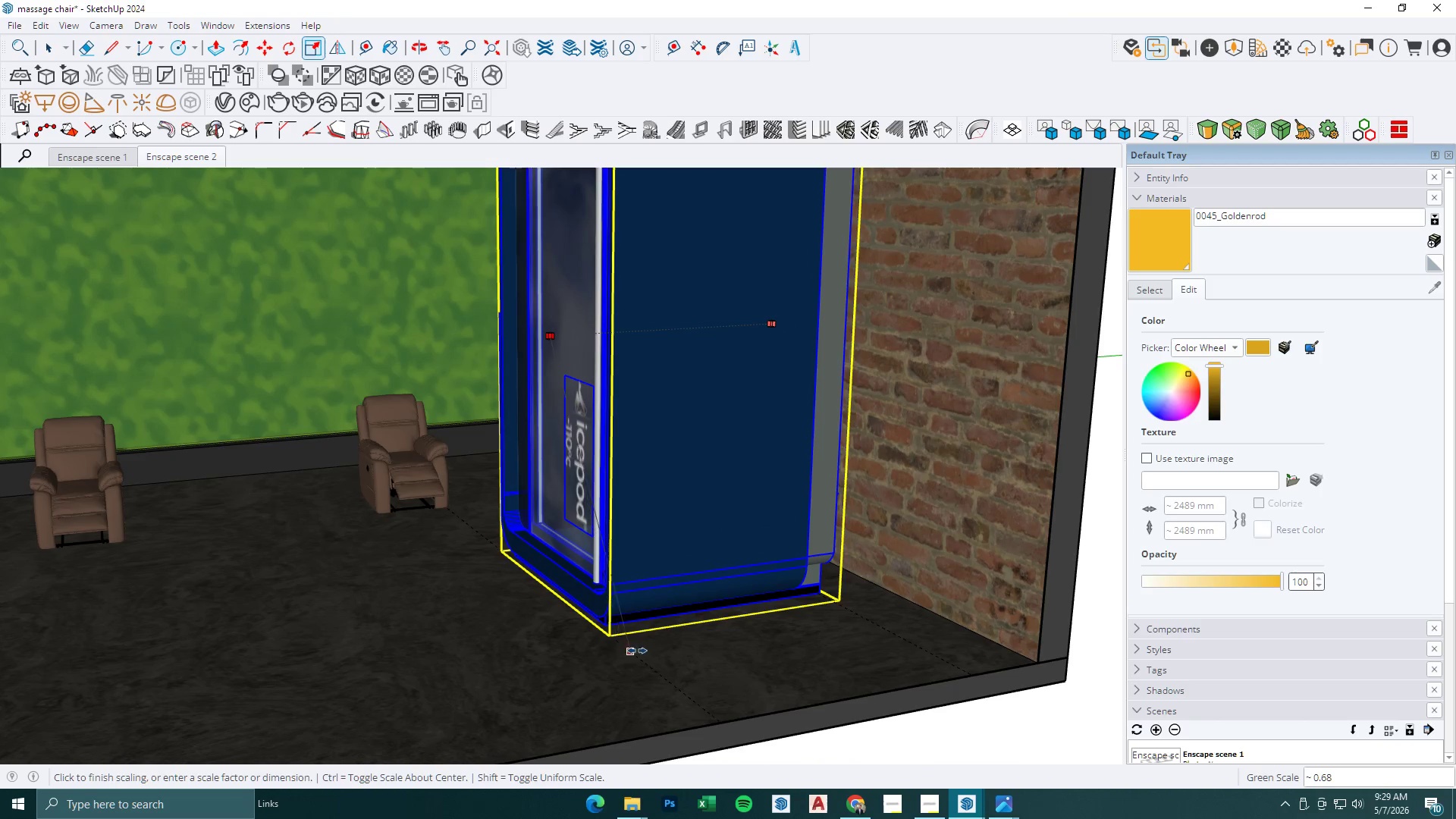 
left_click([637, 652])
 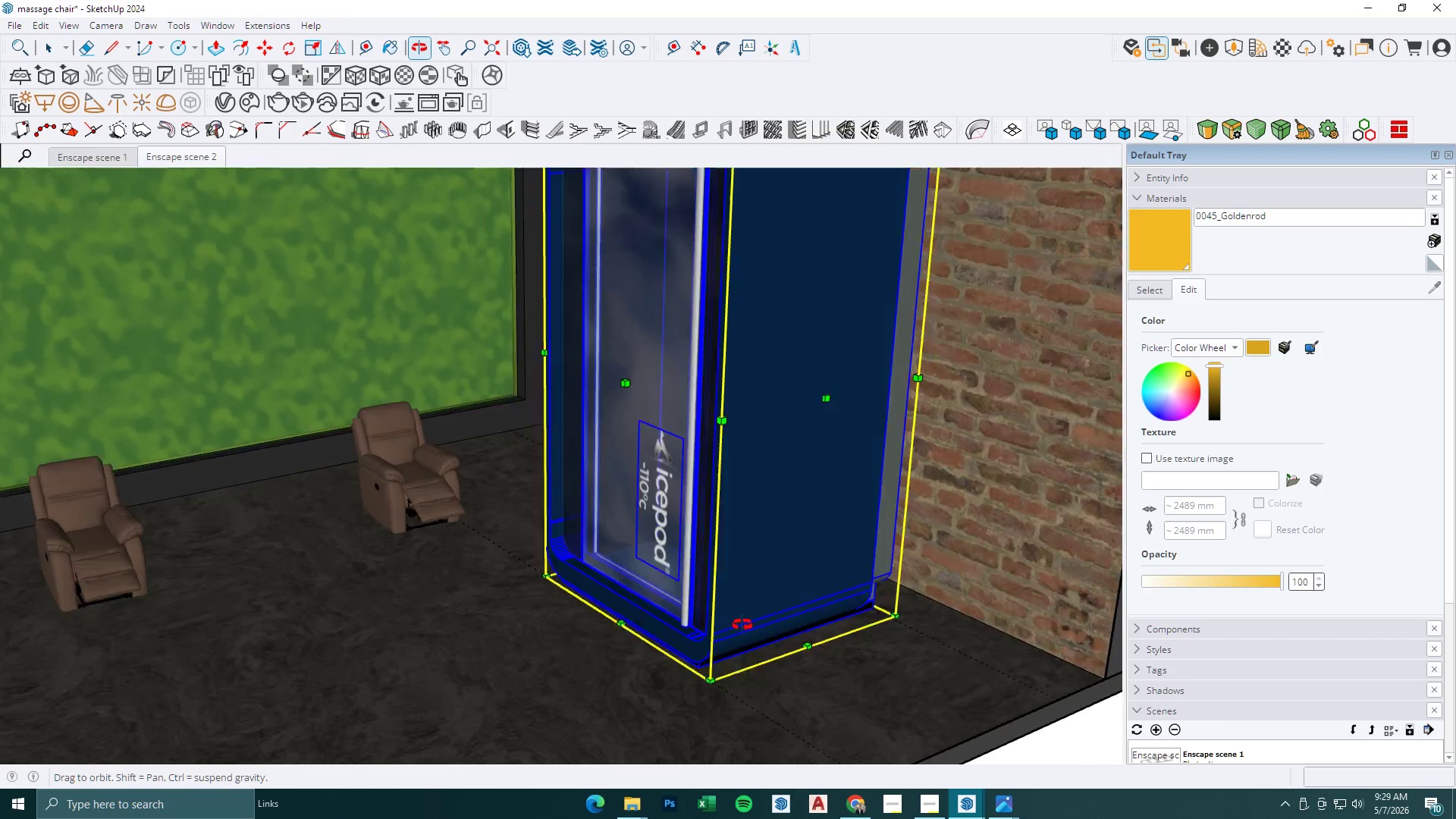 
scroll: coordinate [943, 589], scroll_direction: up, amount: 3.0
 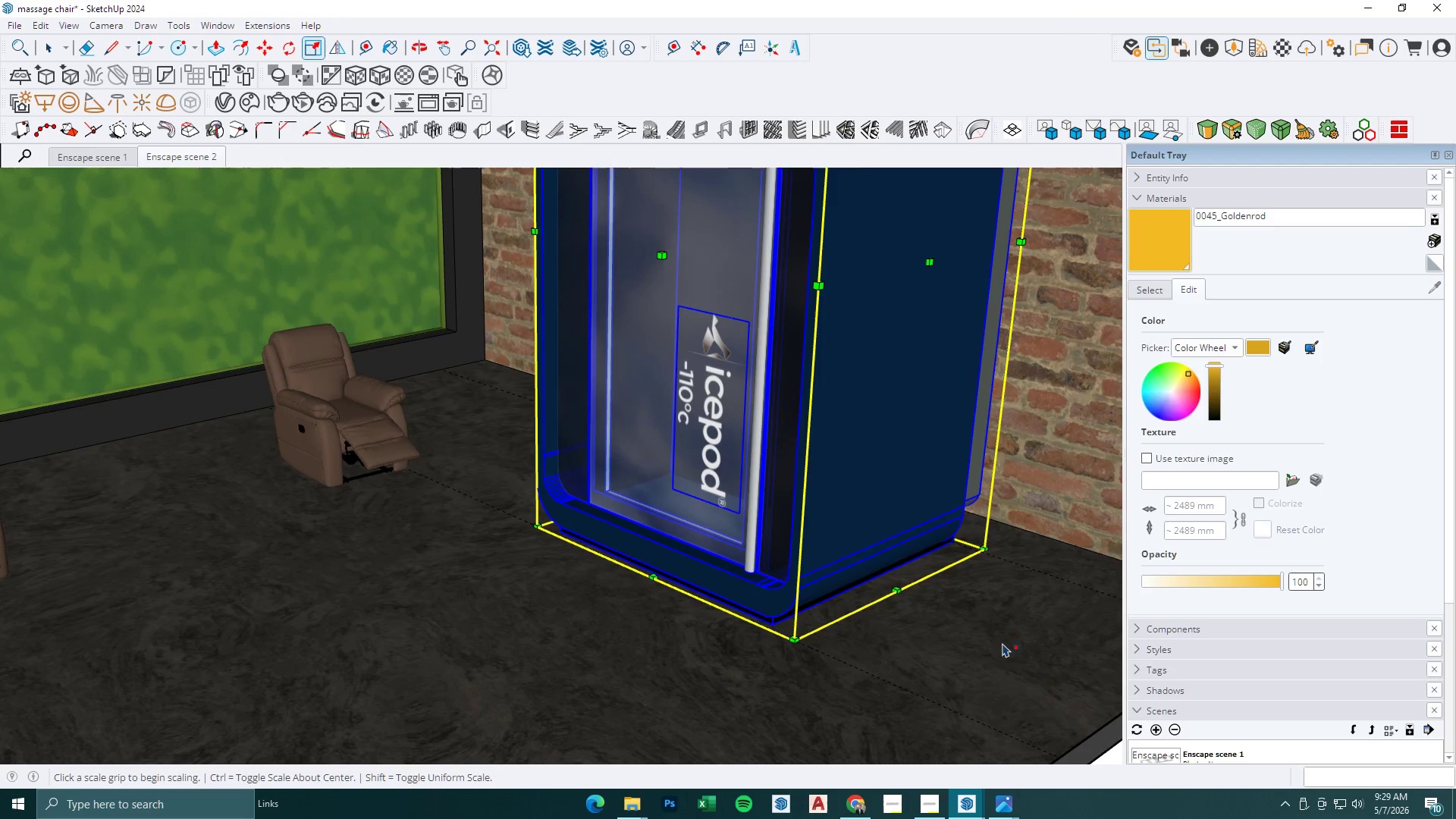 
key(T)
 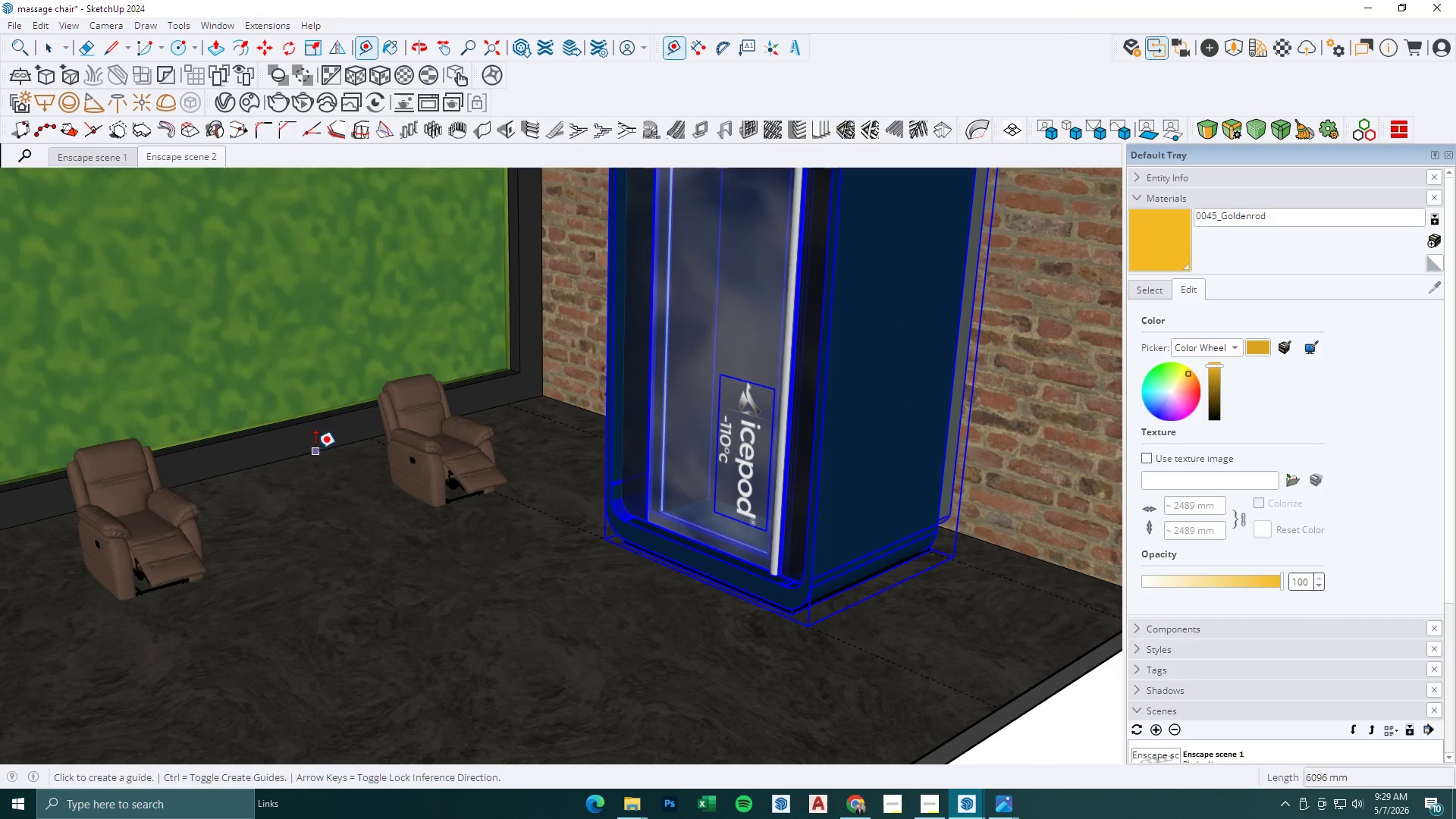 
scroll: coordinate [834, 584], scroll_direction: down, amount: 3.0
 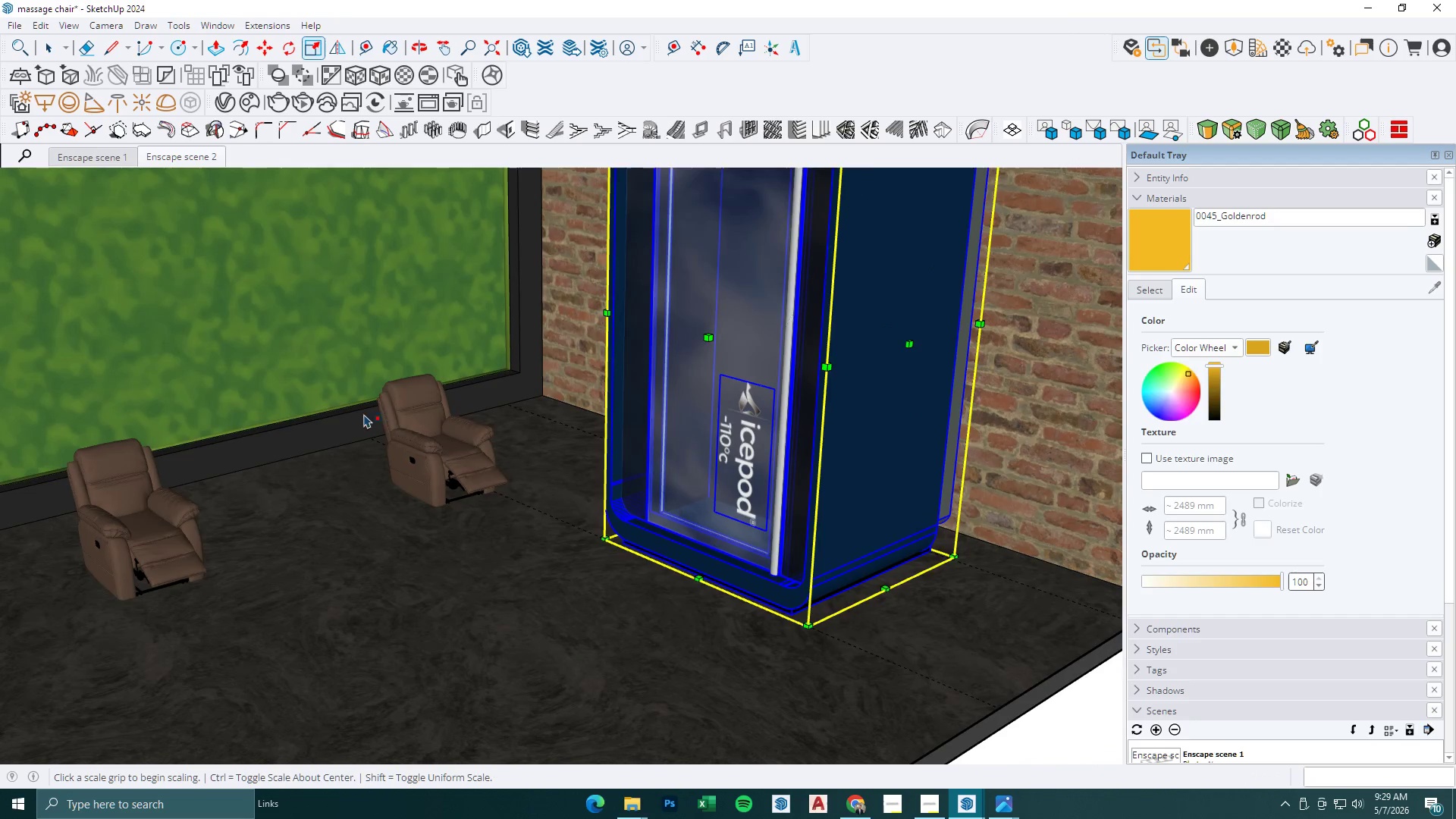 
left_click([315, 449])
 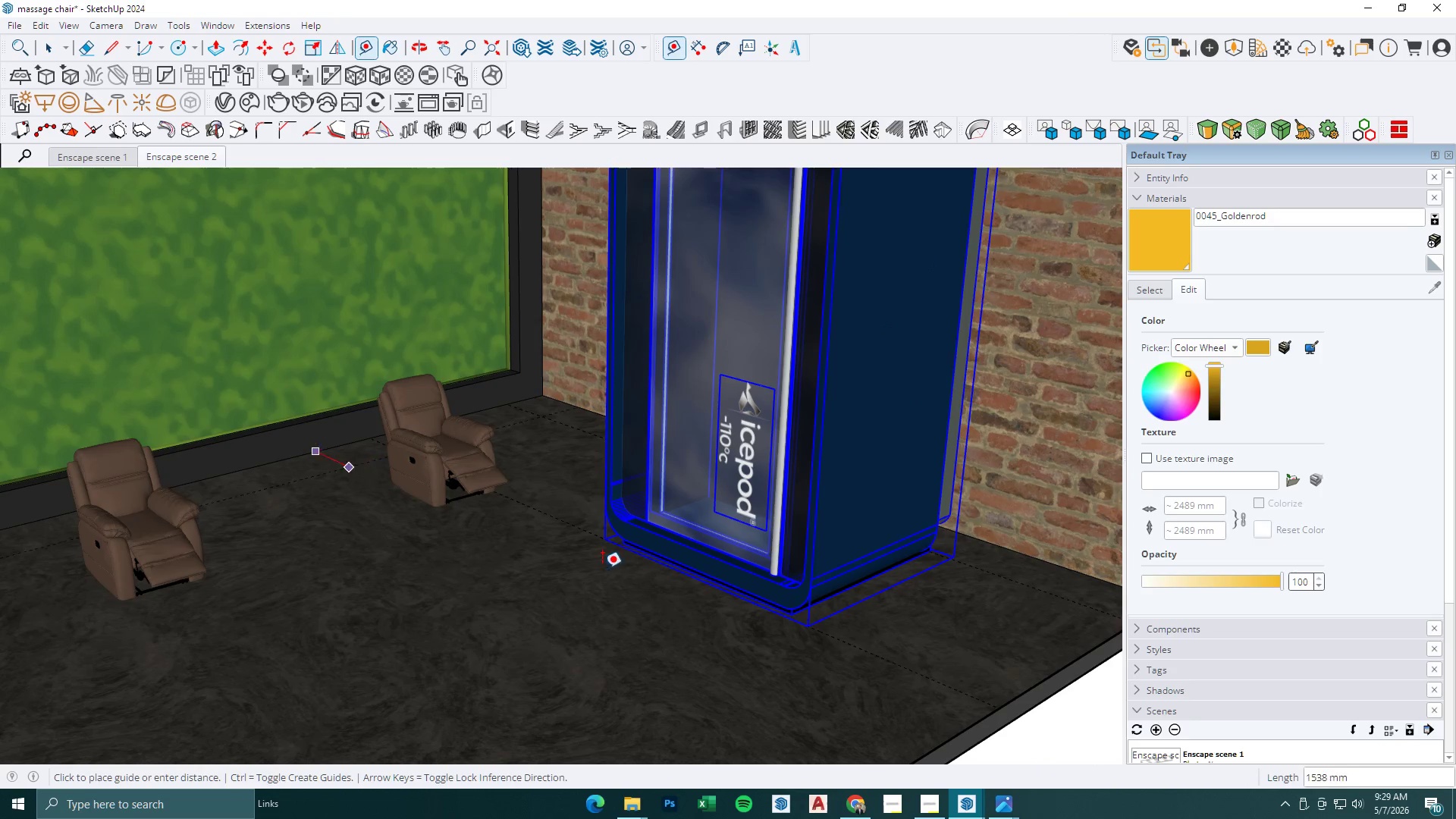 
scroll: coordinate [603, 569], scroll_direction: up, amount: 3.0
 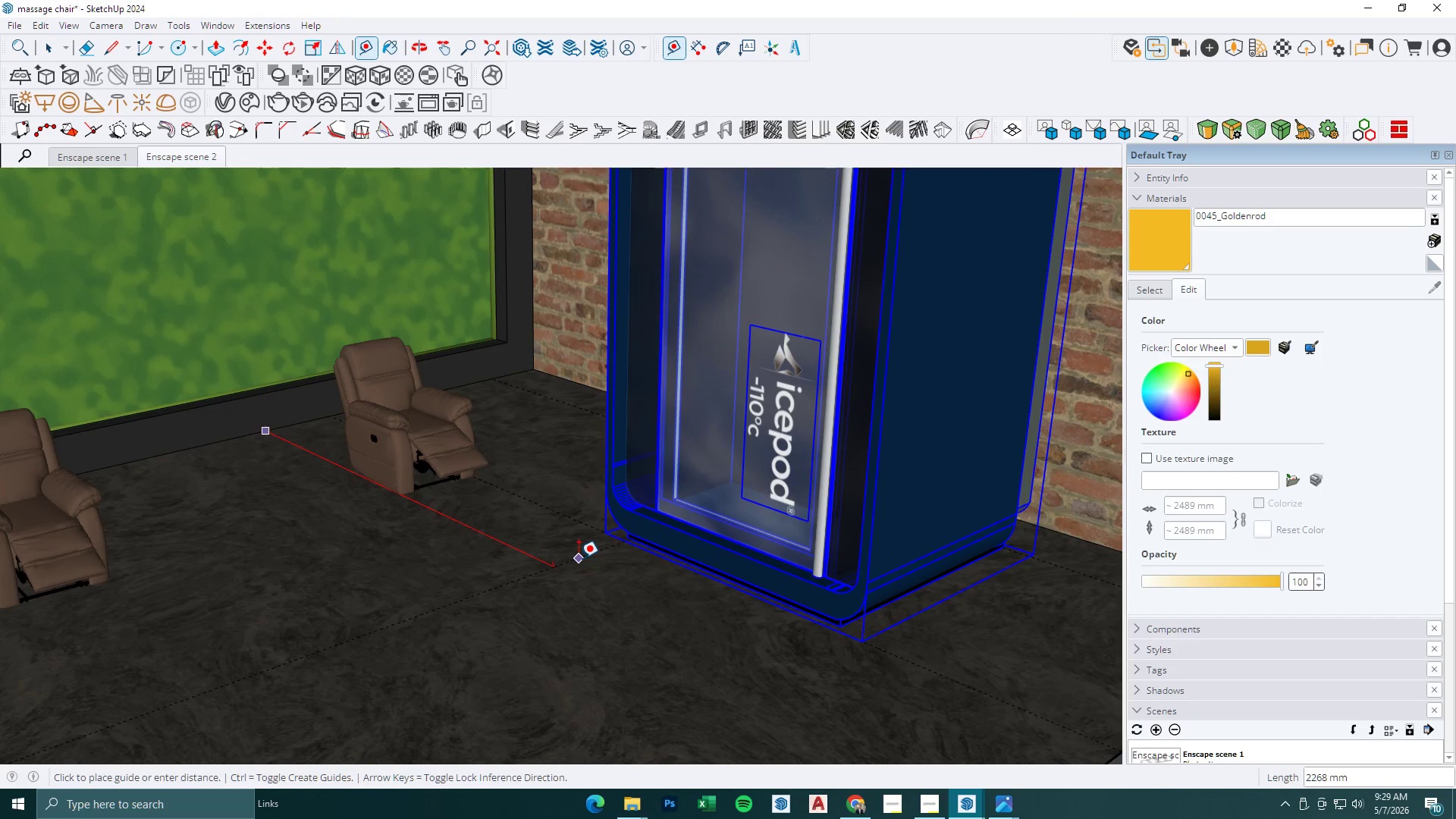 
double_click([572, 558])
 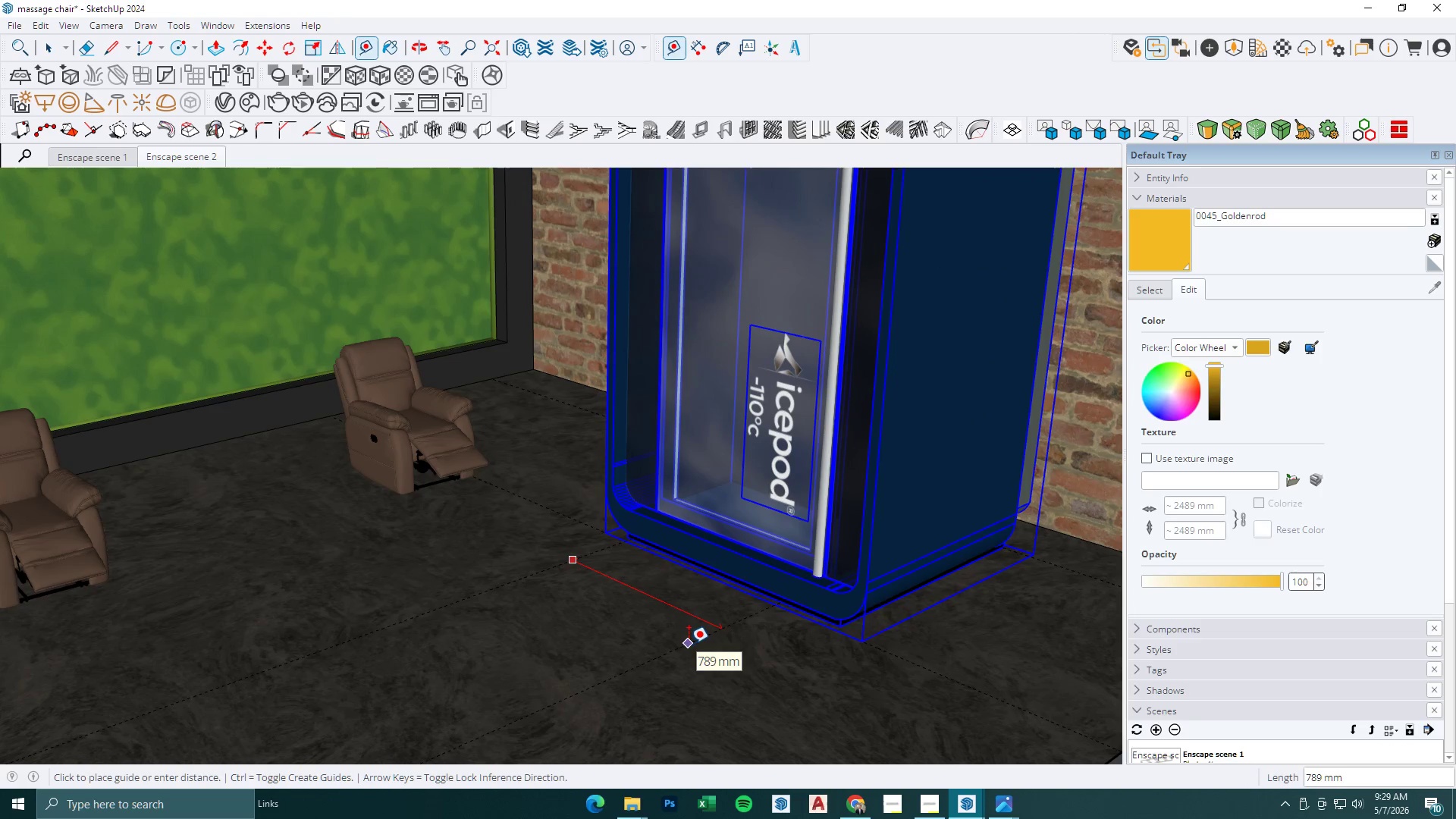 
key(Numpad1)
 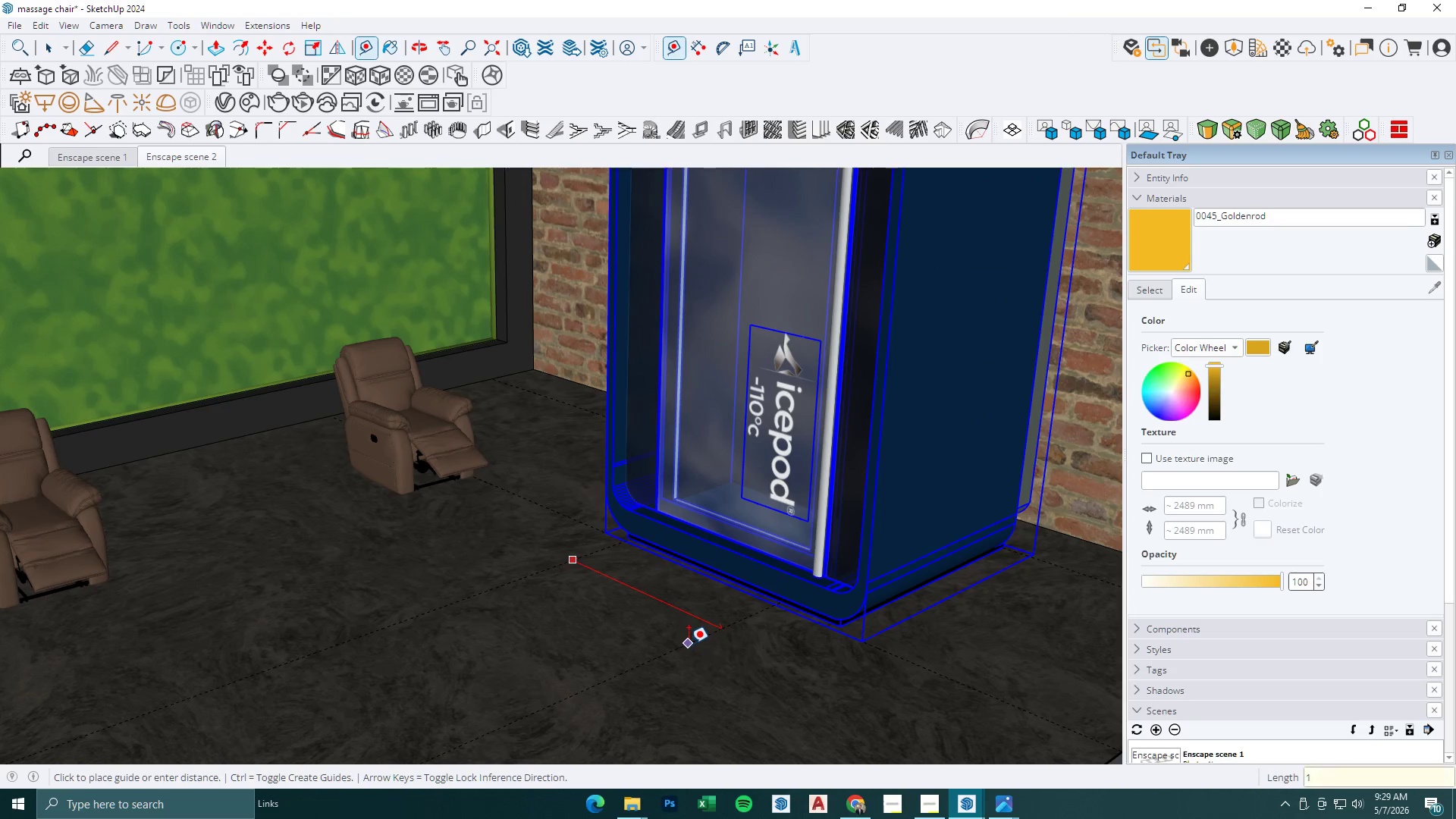 
key(Numpad0)
 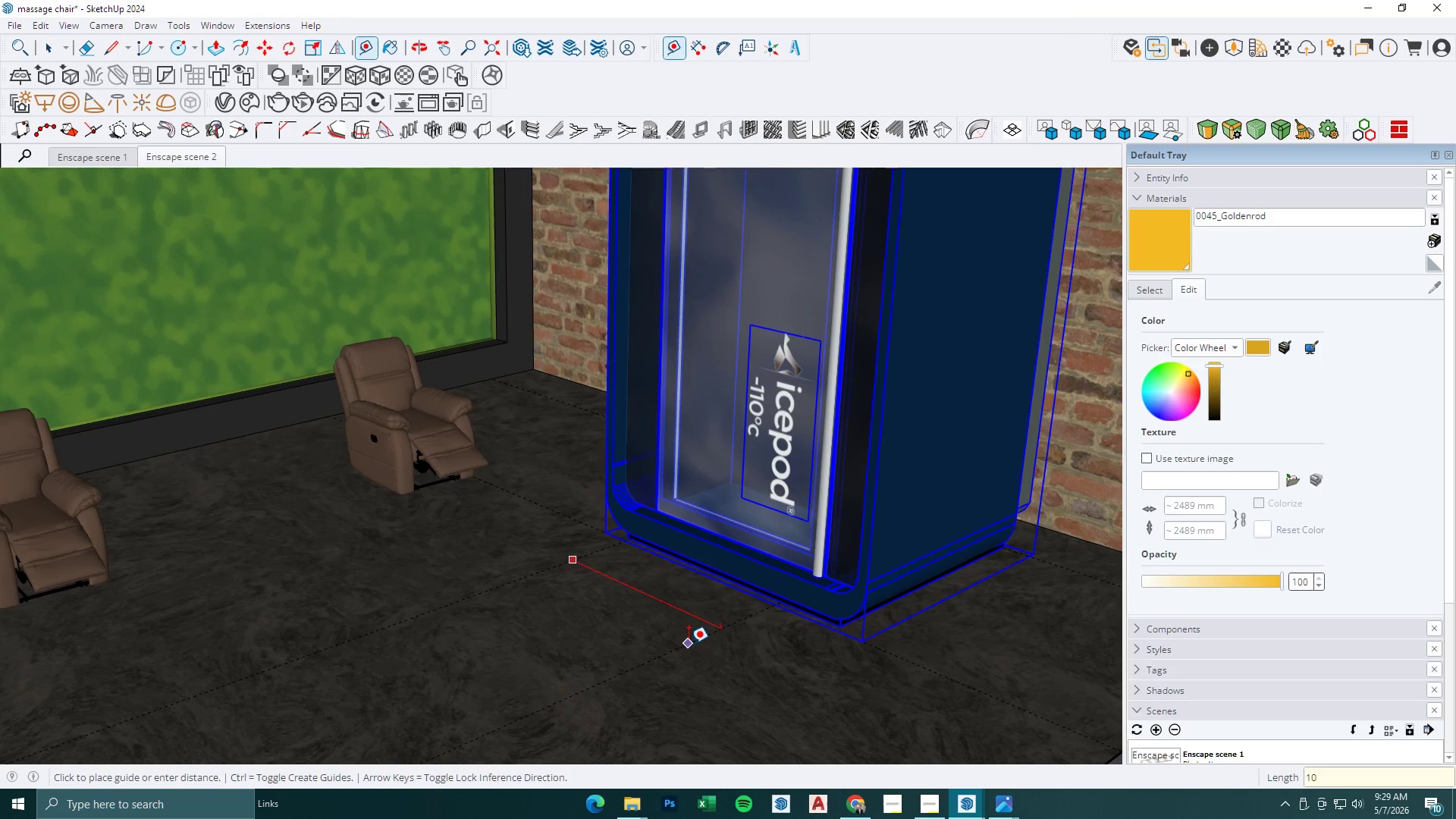 
key(Numpad0)
 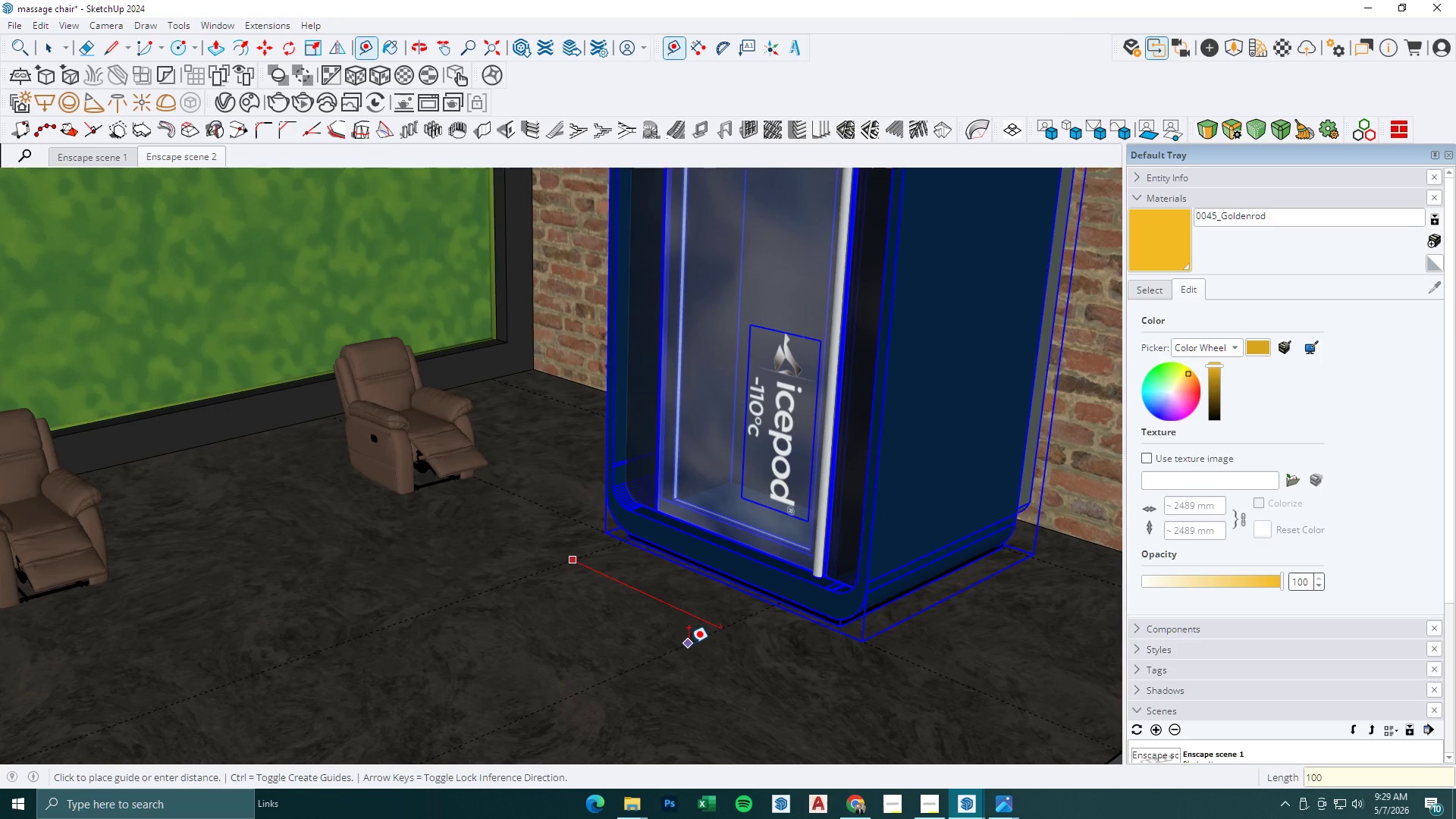 
key(Numpad0)
 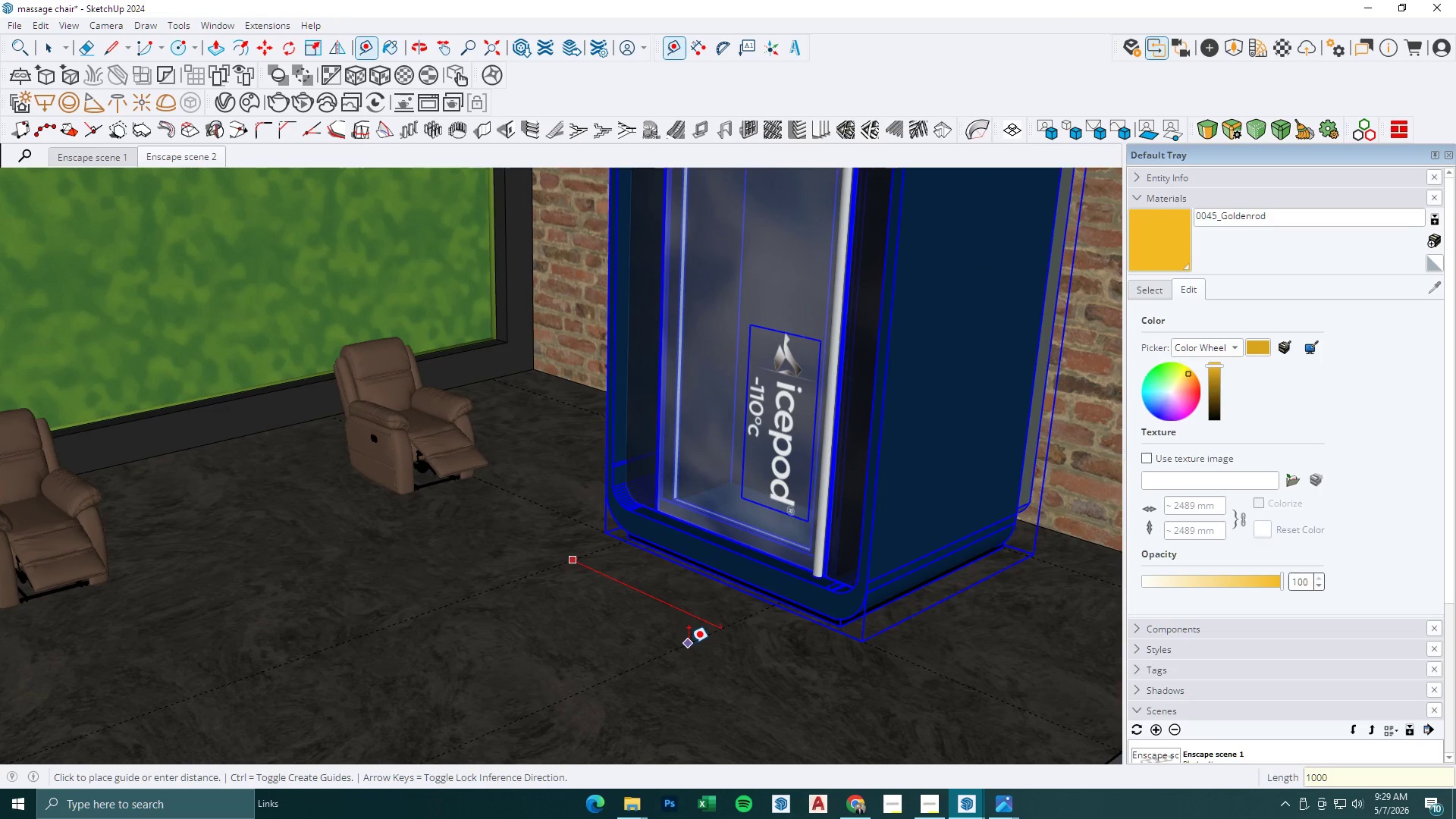 
key(Backspace)
 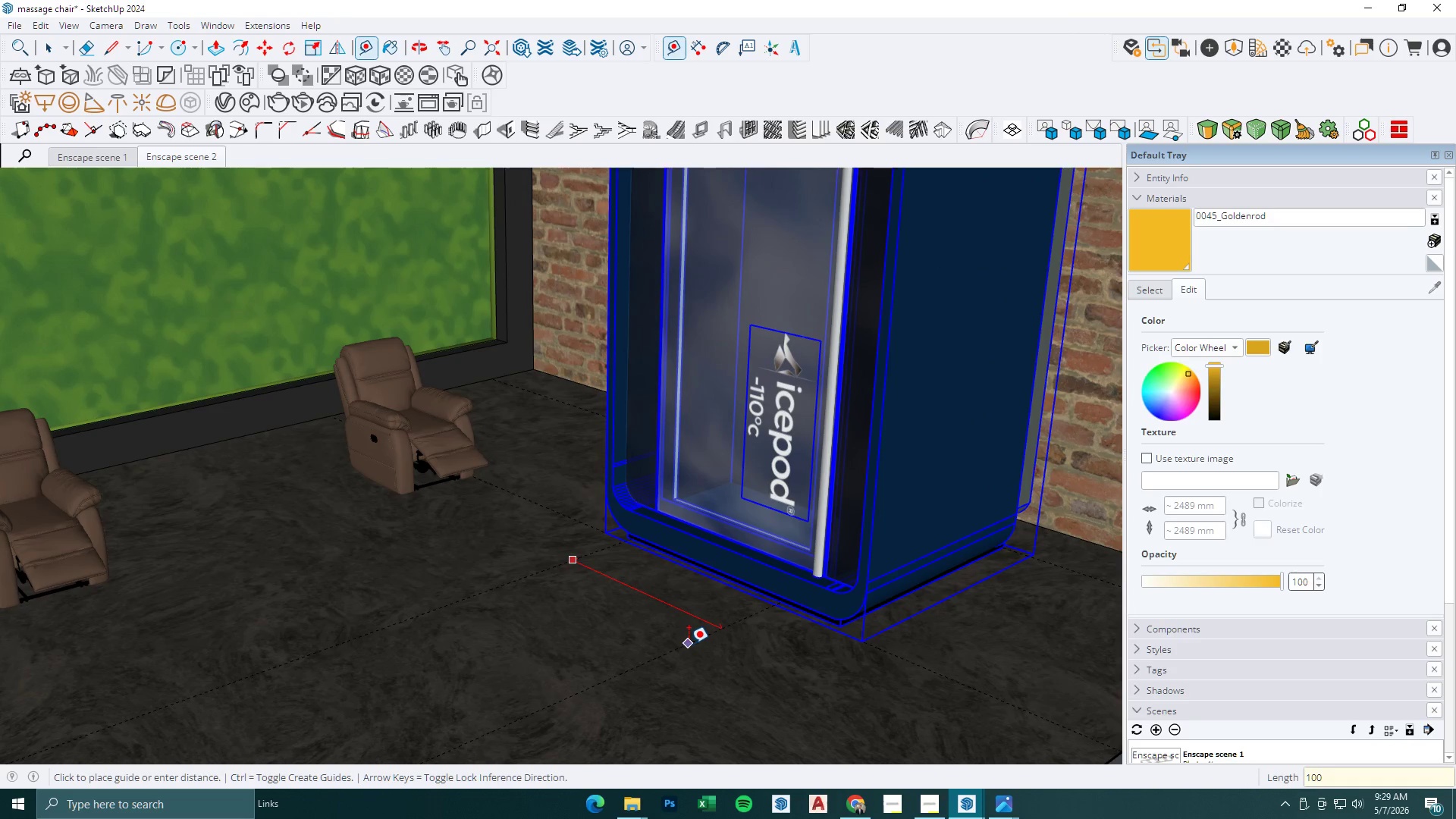 
key(Backspace)
 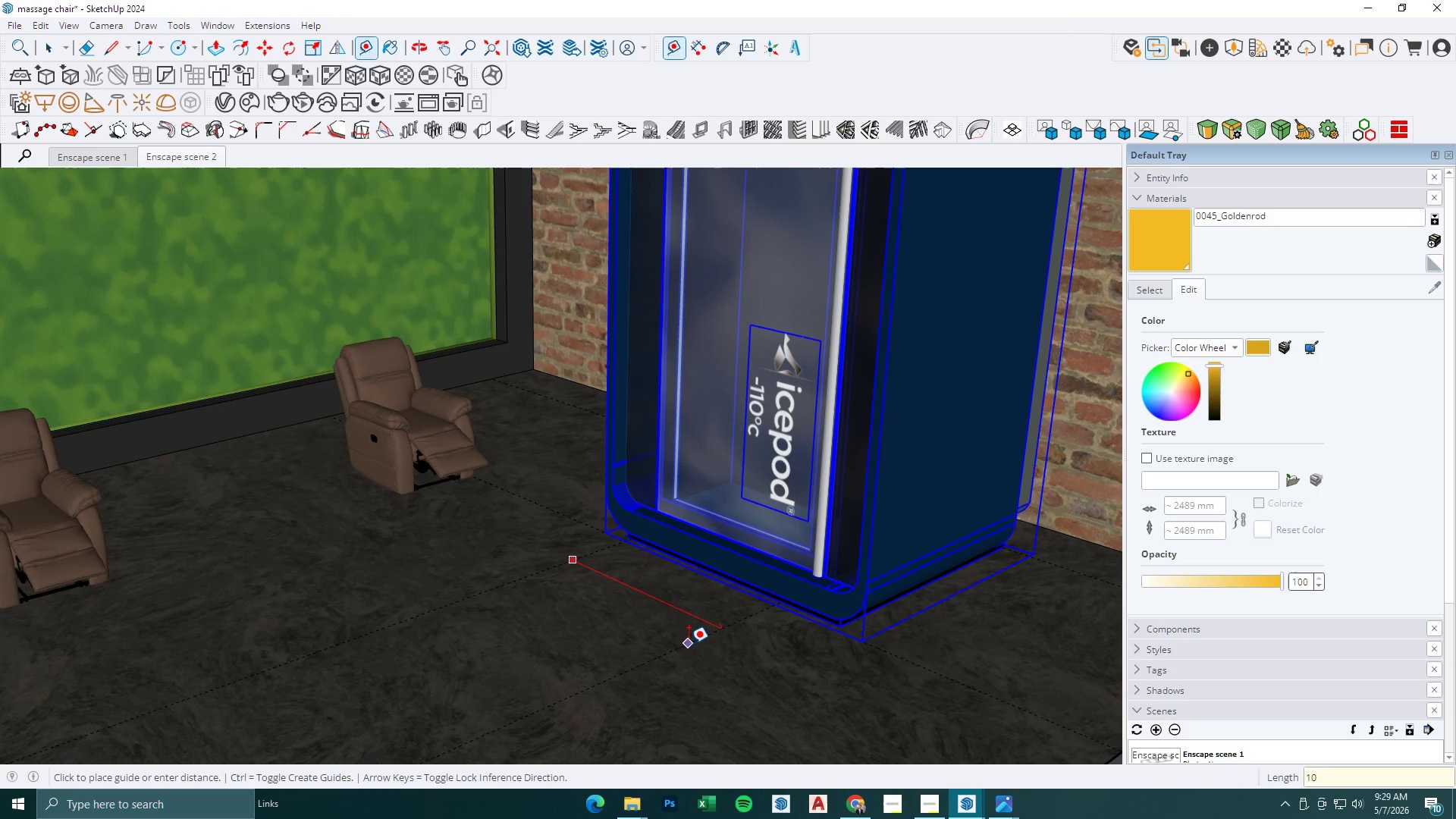 
key(Backspace)
 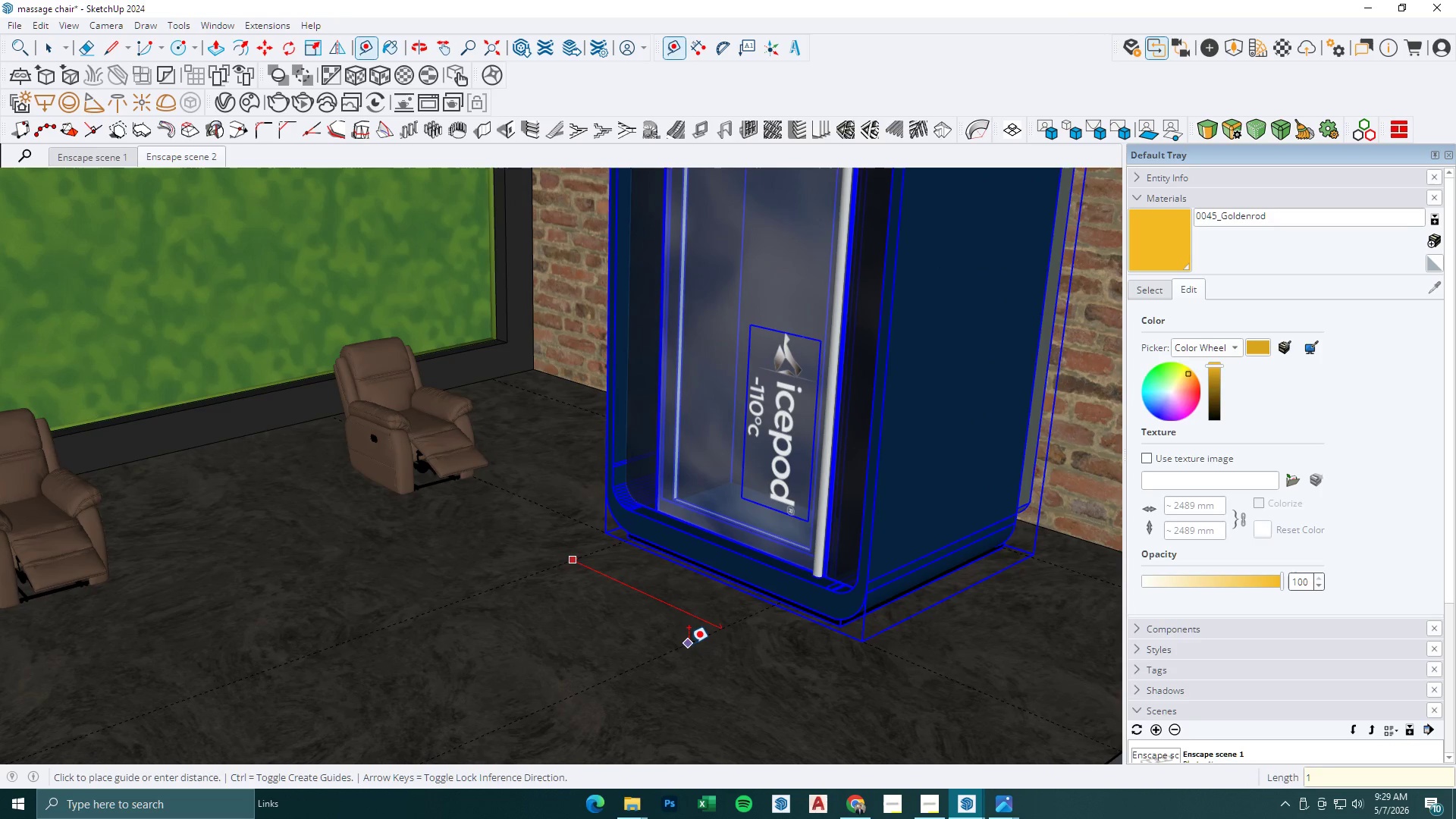 
key(Numpad1)
 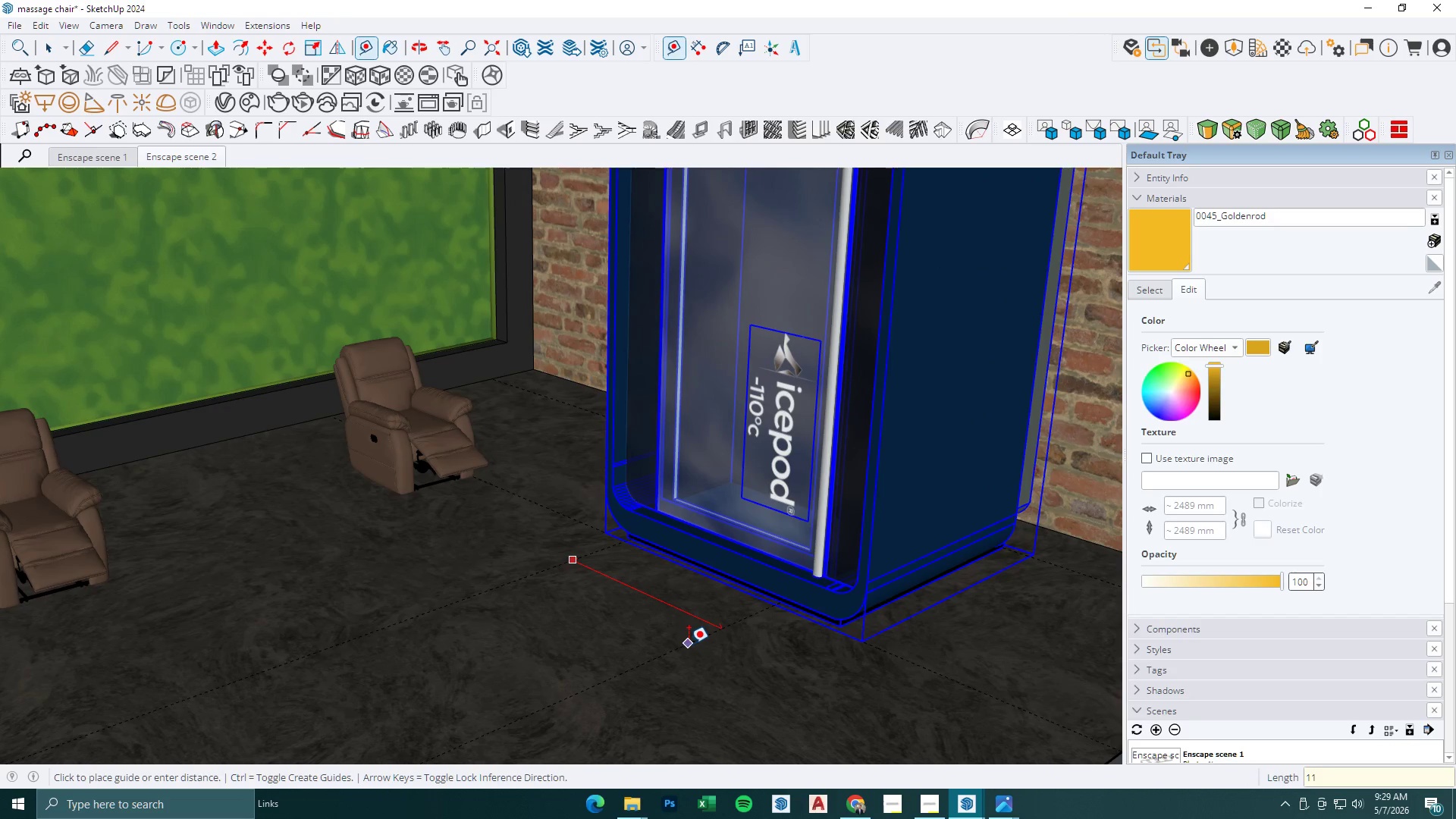 
key(Numpad0)
 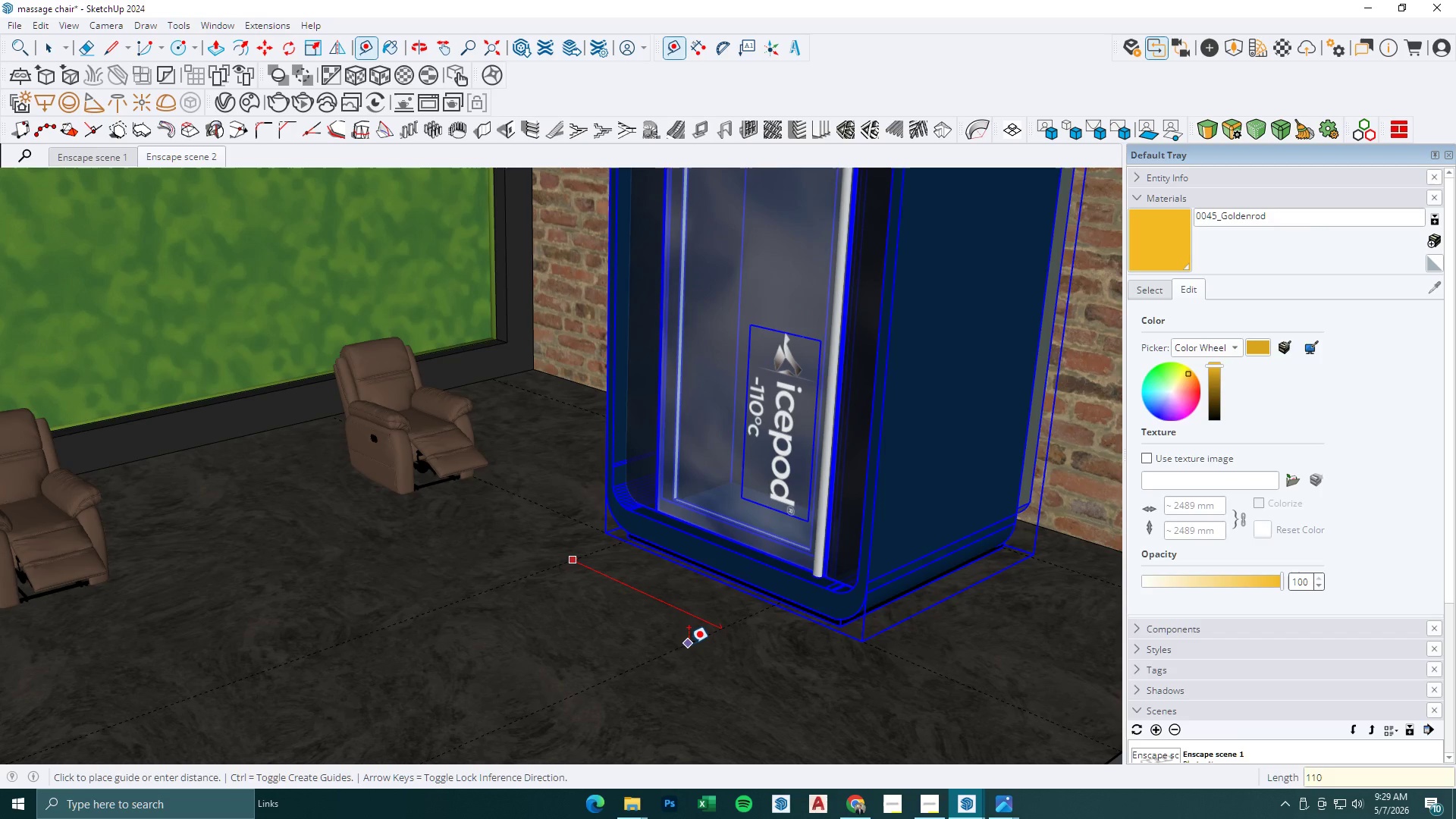 
key(Numpad0)
 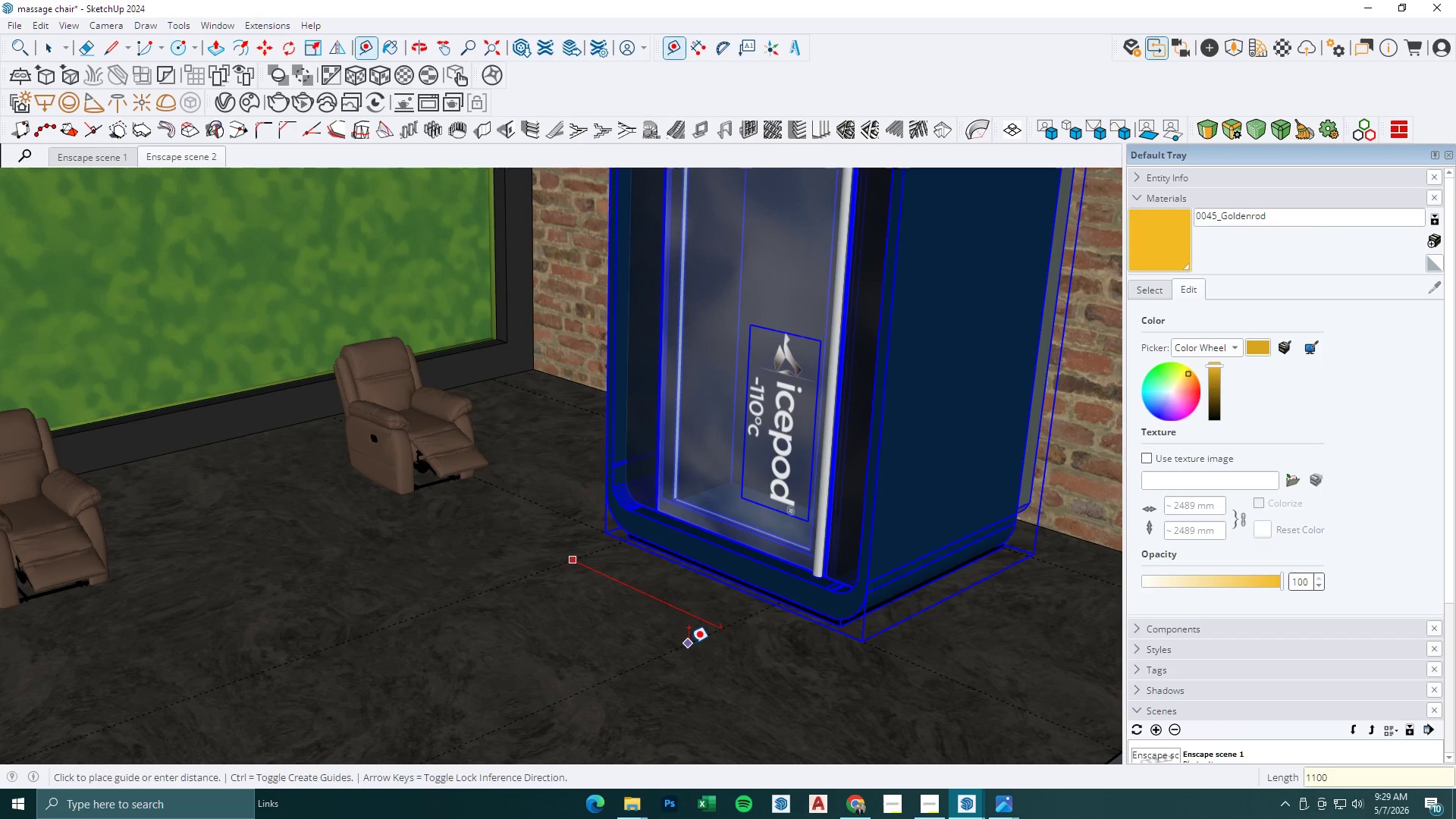 
key(NumpadEnter)
 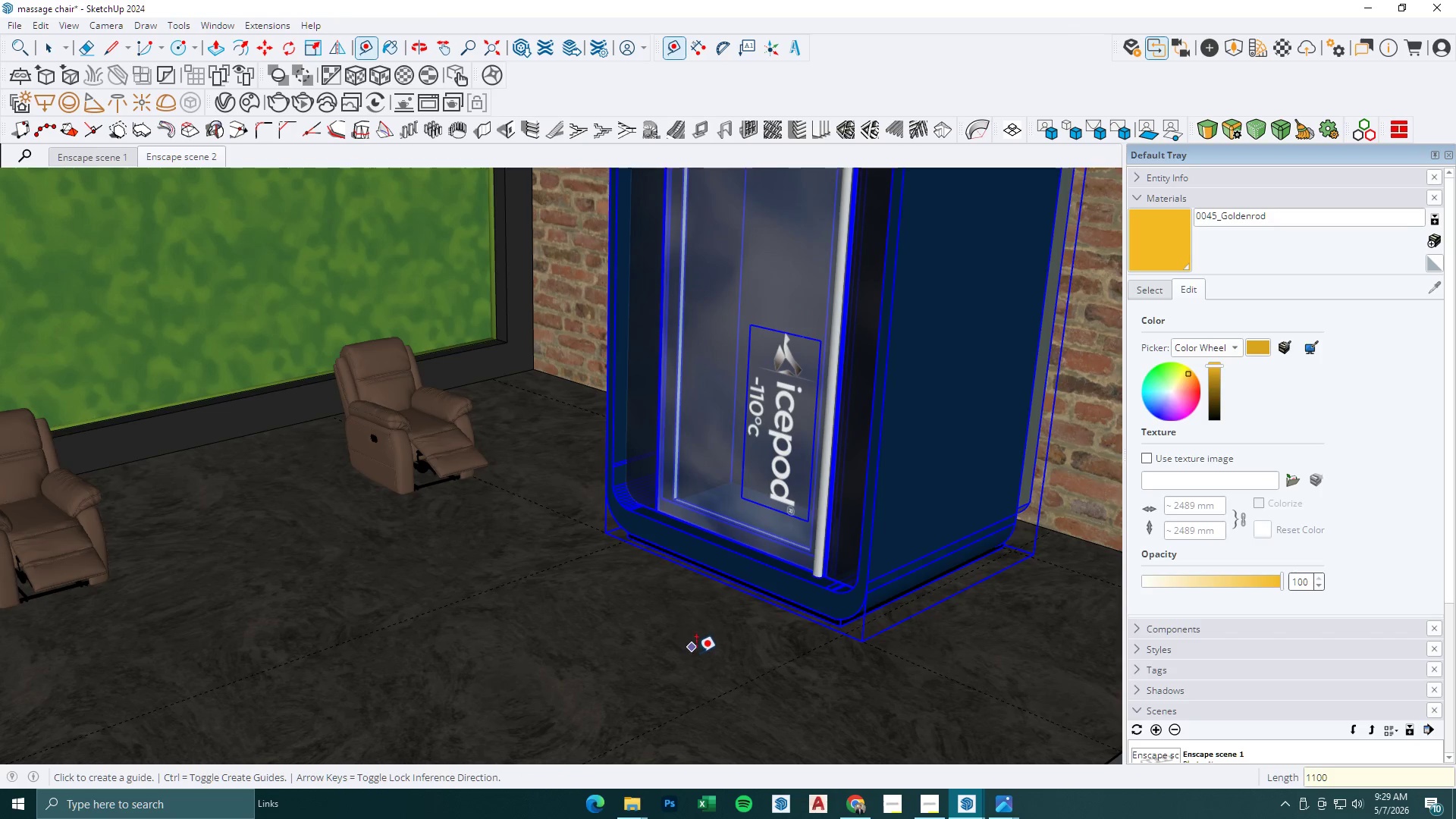 
scroll: coordinate [668, 571], scroll_direction: down, amount: 8.0
 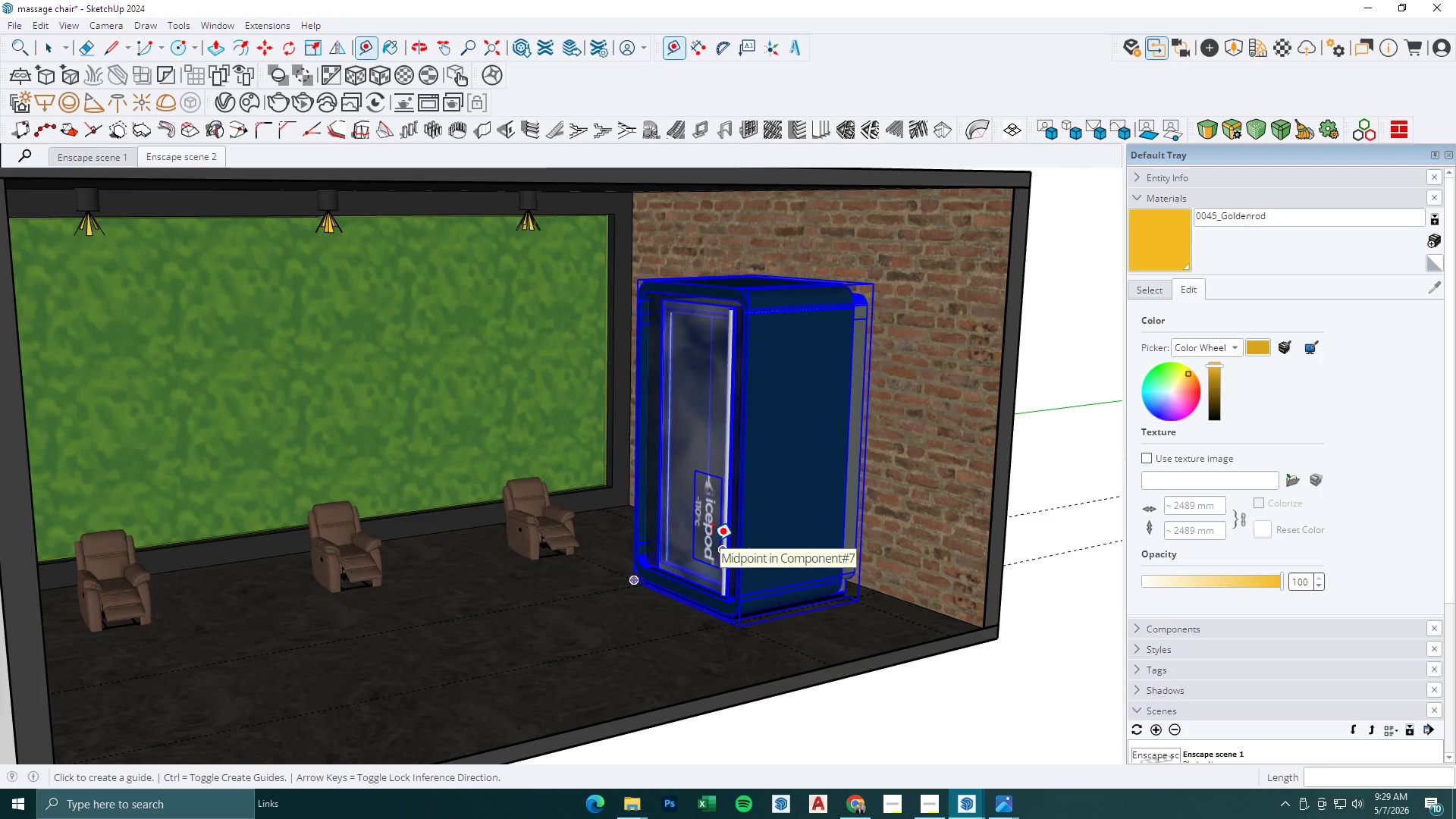 
scroll: coordinate [862, 696], scroll_direction: up, amount: 7.0
 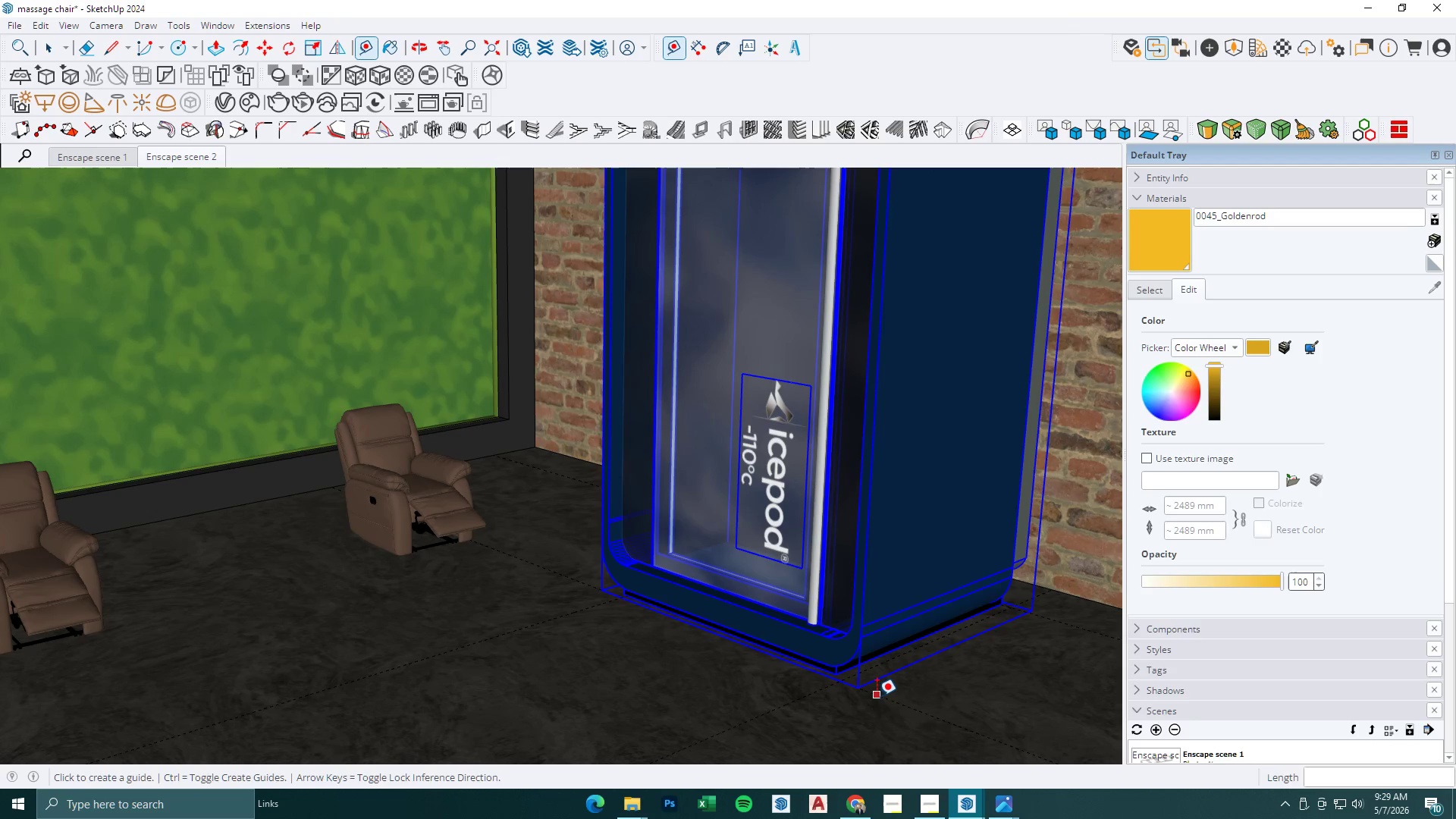 
left_click([877, 696])
 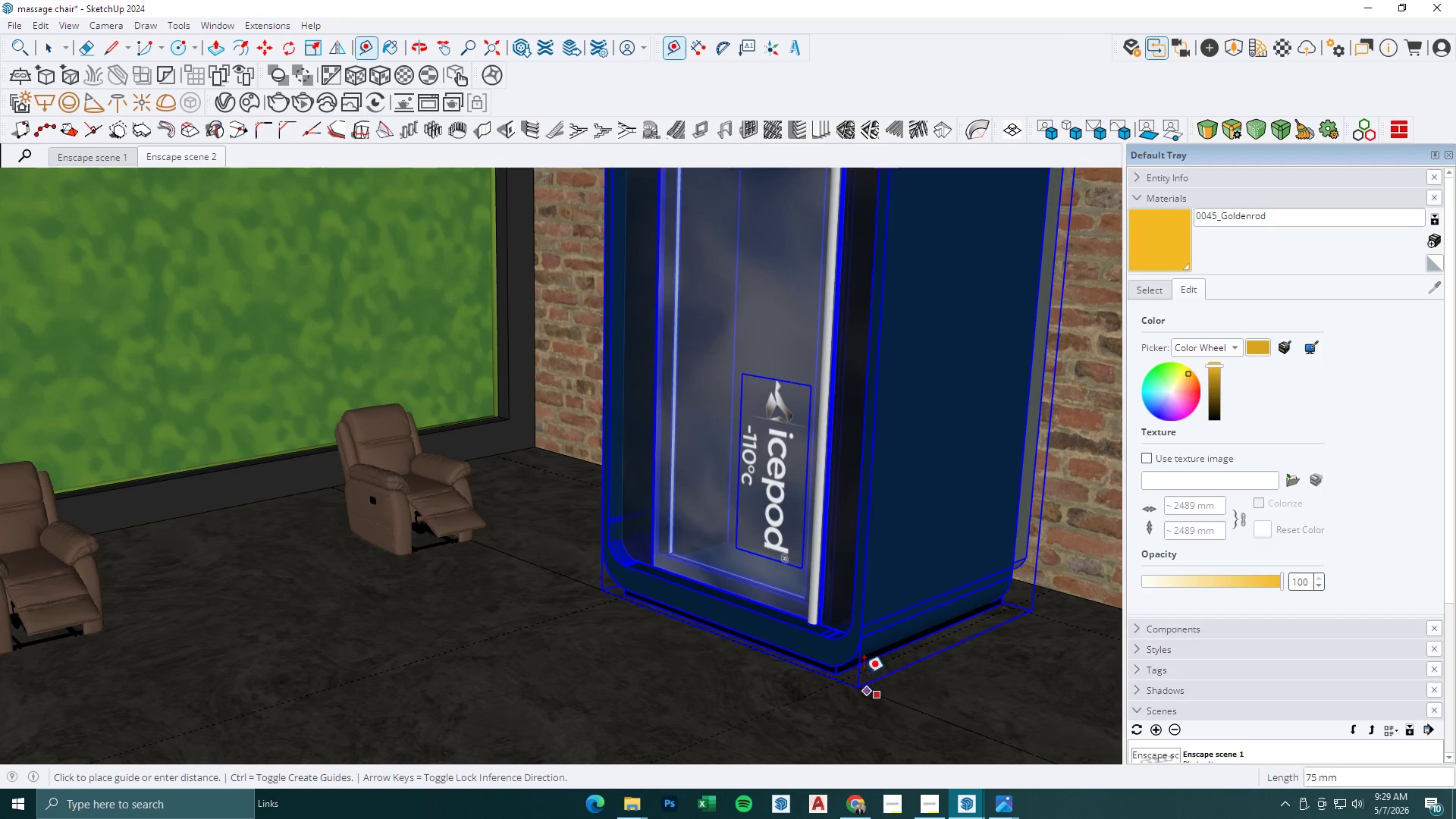 
scroll: coordinate [859, 670], scroll_direction: up, amount: 2.0
 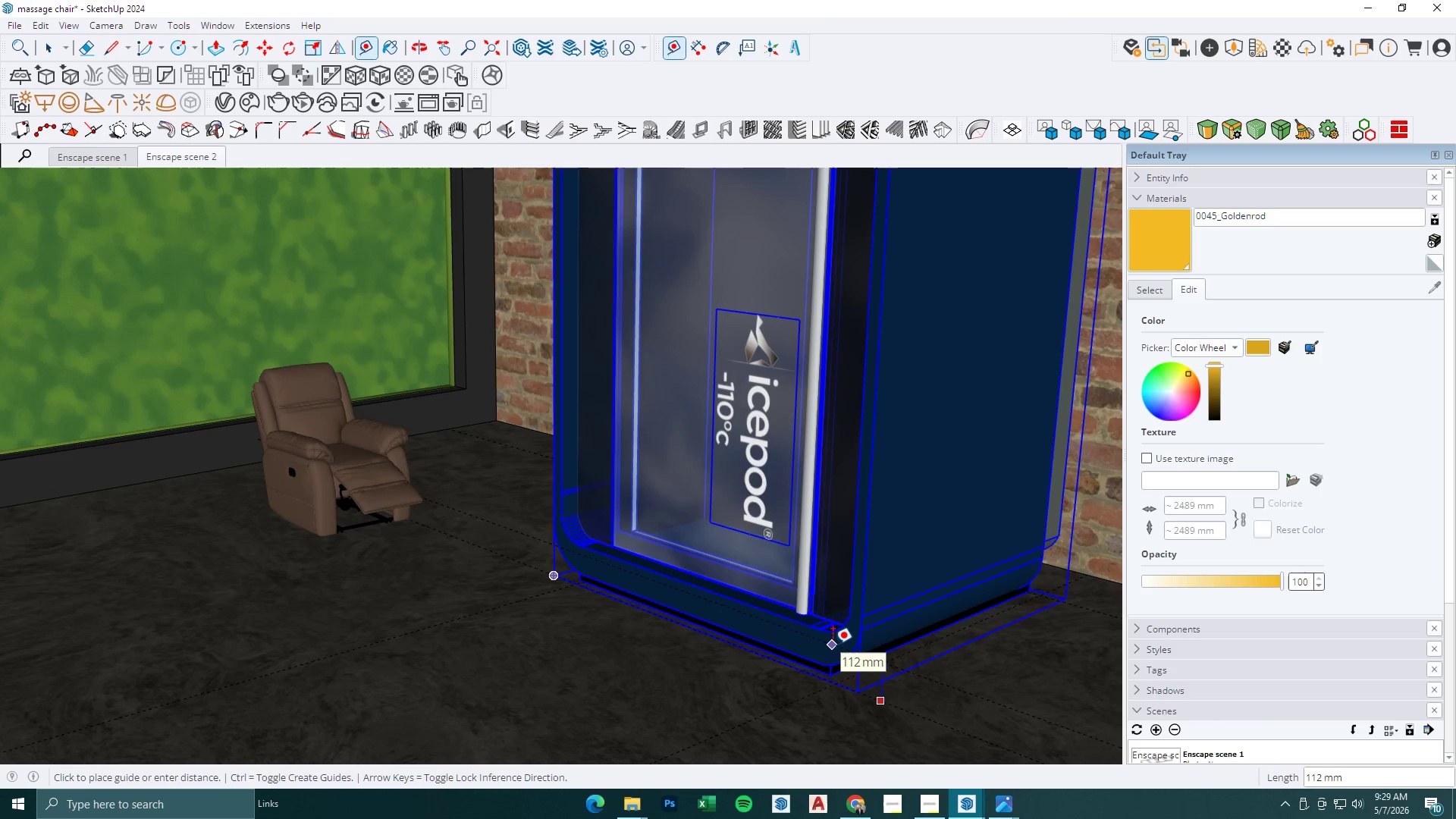 
key(Numpad2)
 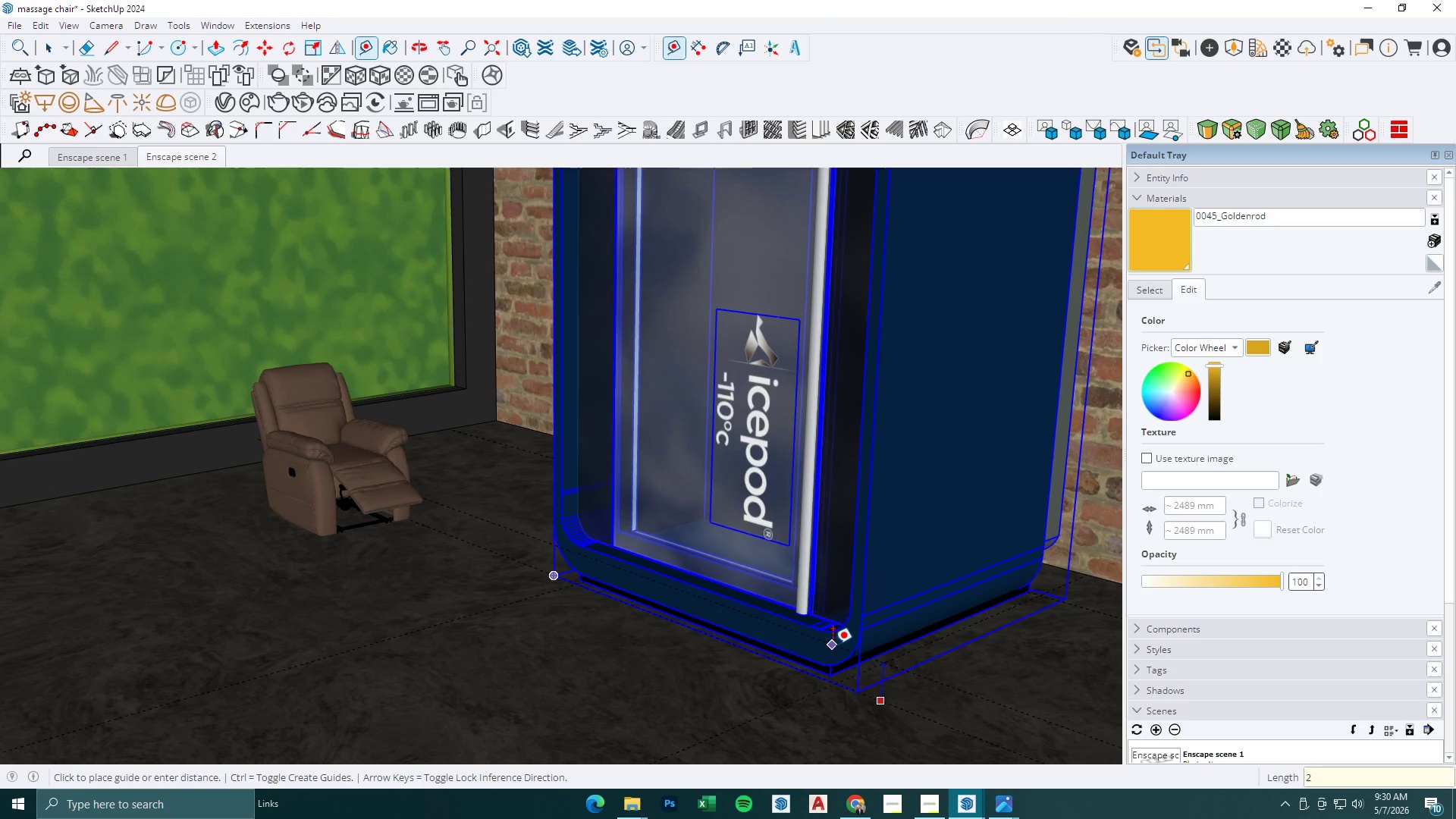 
key(Numpad3)
 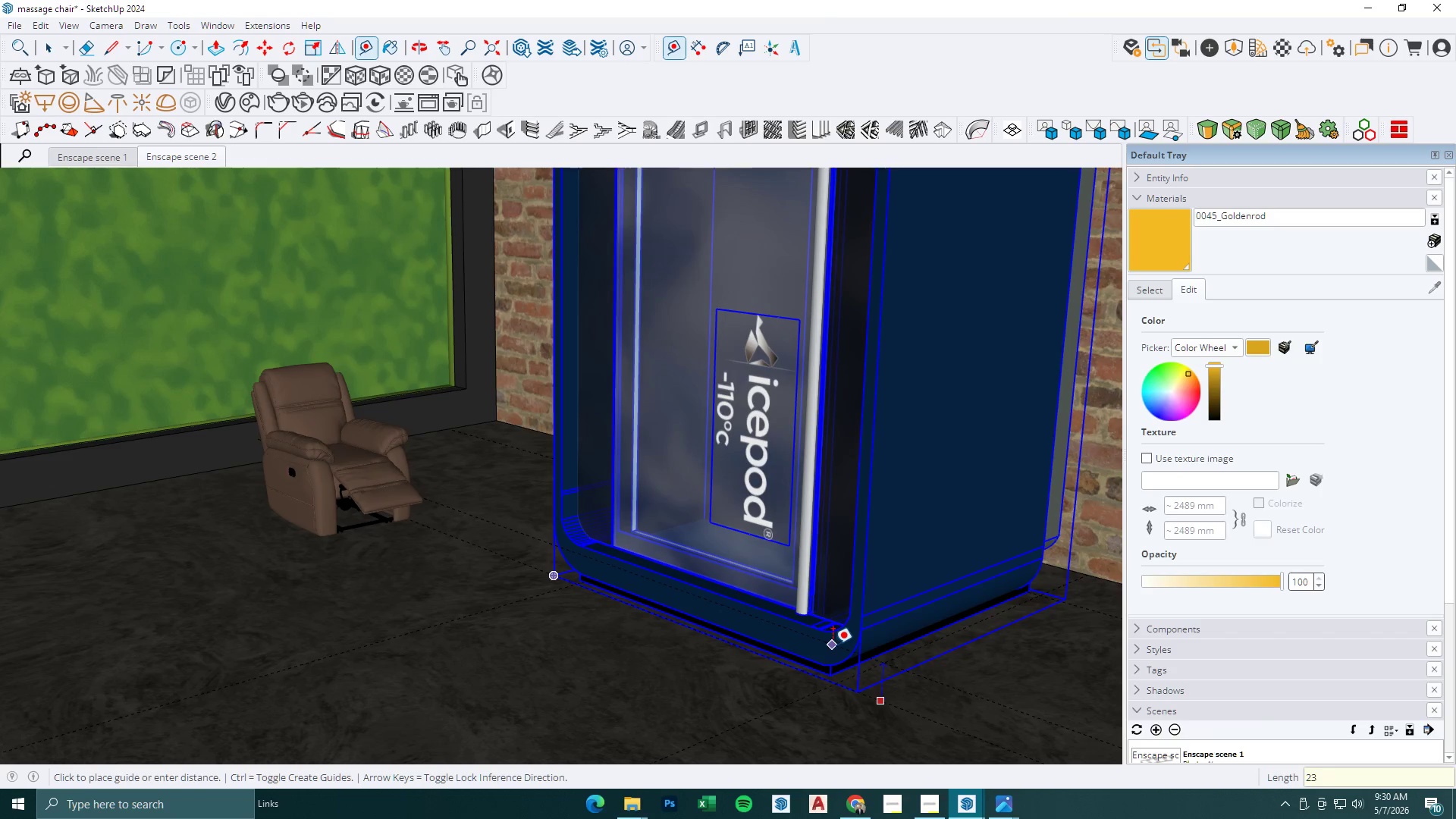 
key(Numpad0)
 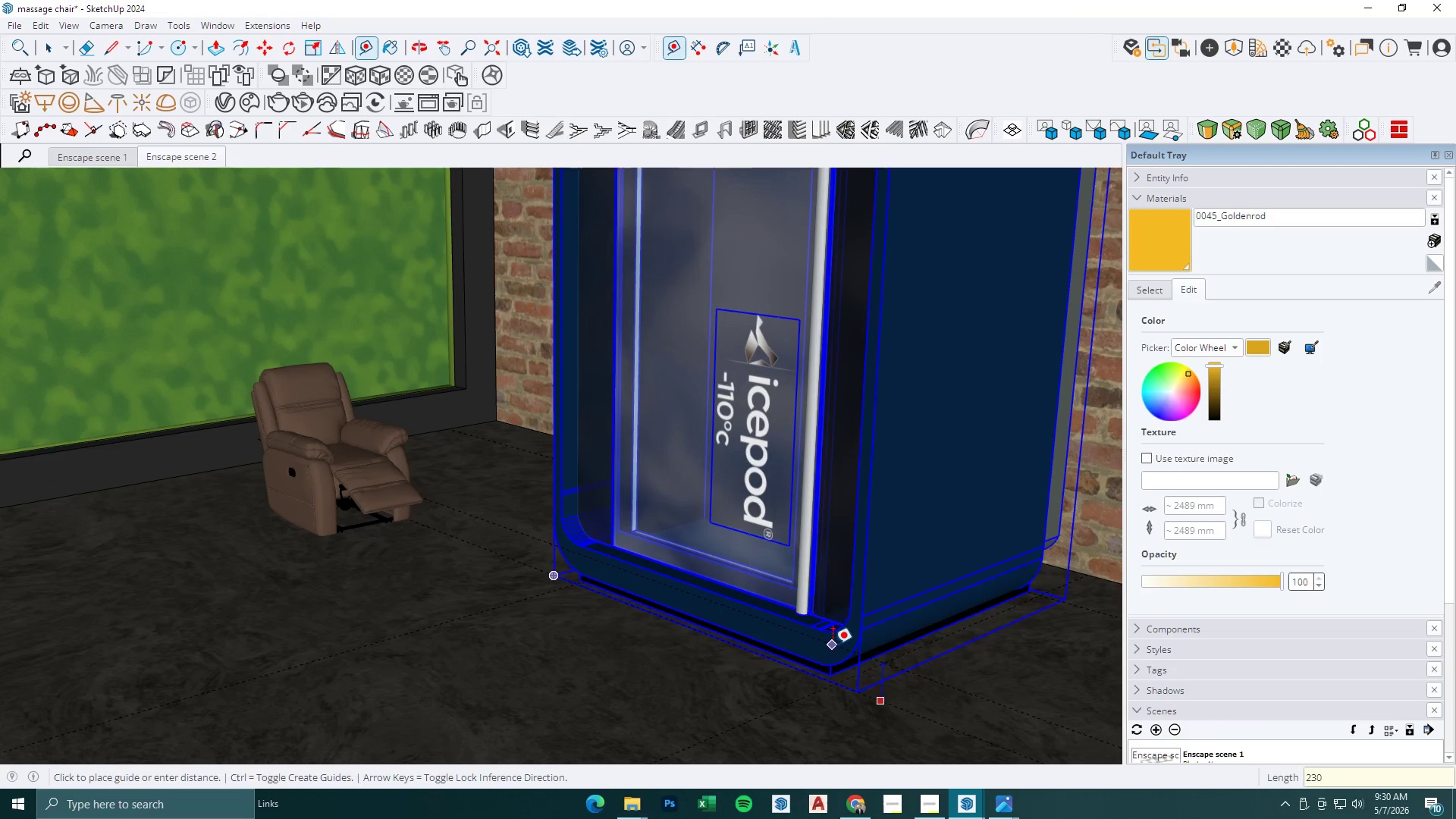 
key(Numpad0)
 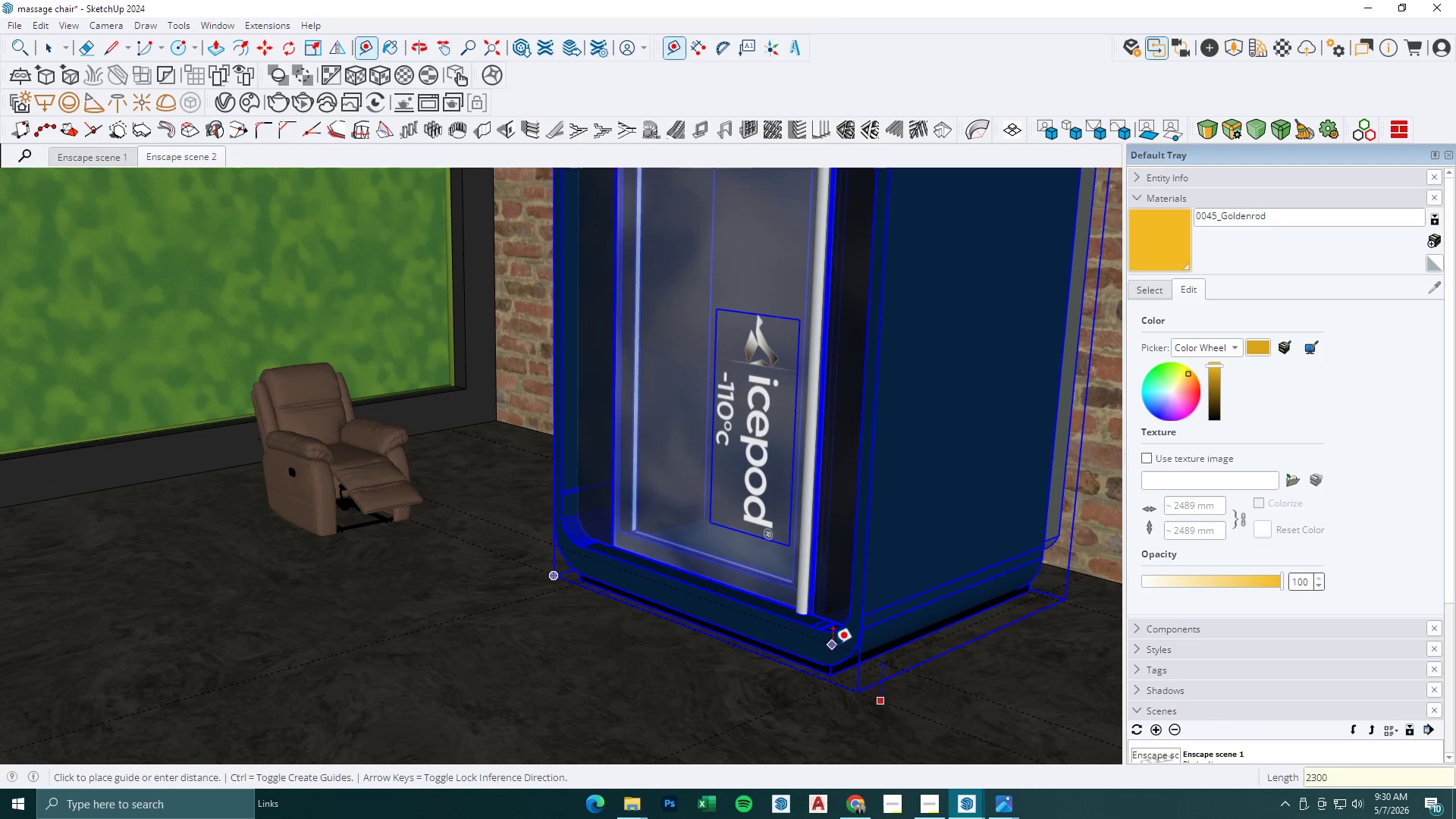 
key(NumpadEnter)
 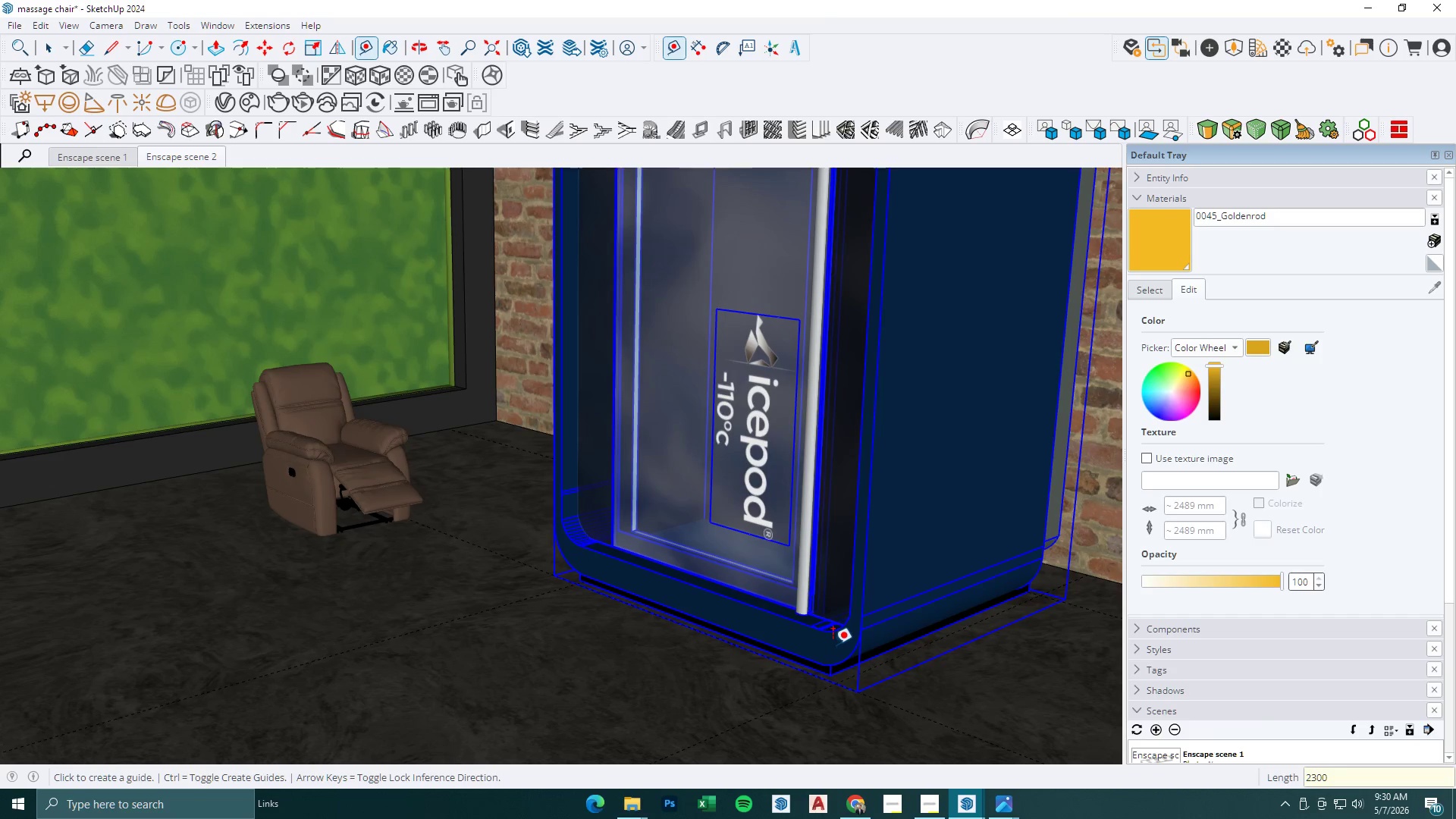 
scroll: coordinate [751, 606], scroll_direction: down, amount: 9.0
 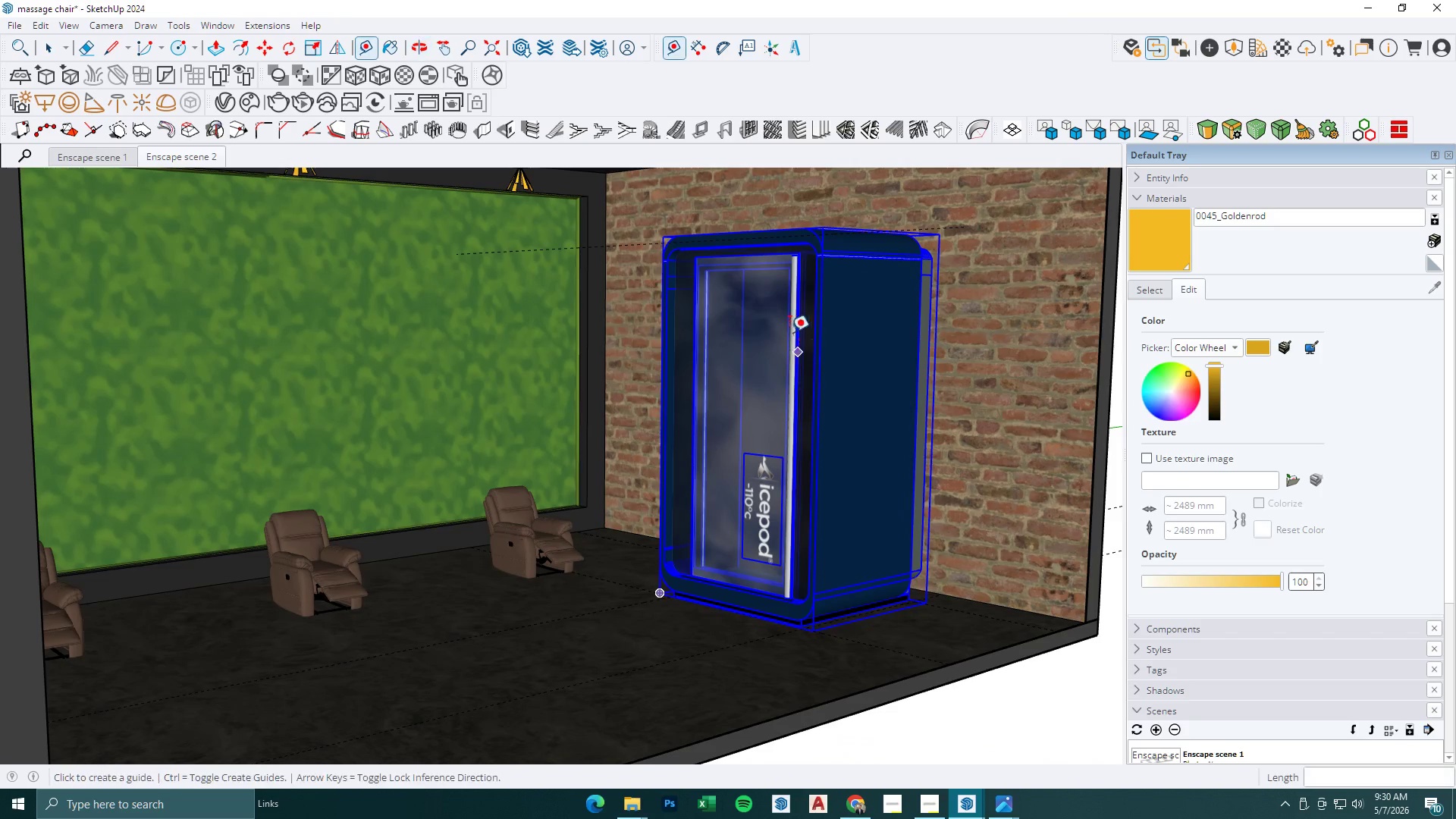 
key(S)
 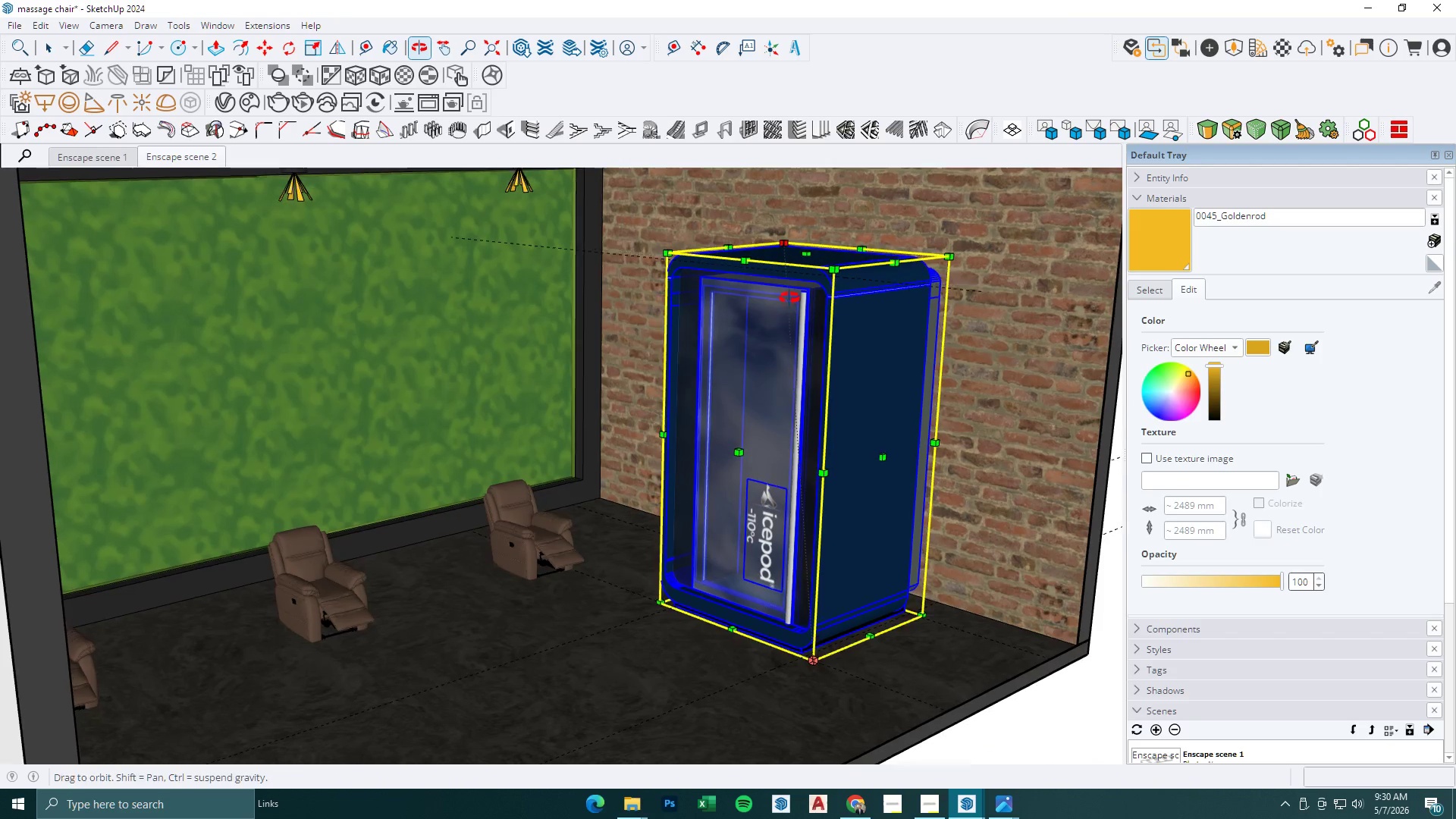 
left_click([804, 258])
 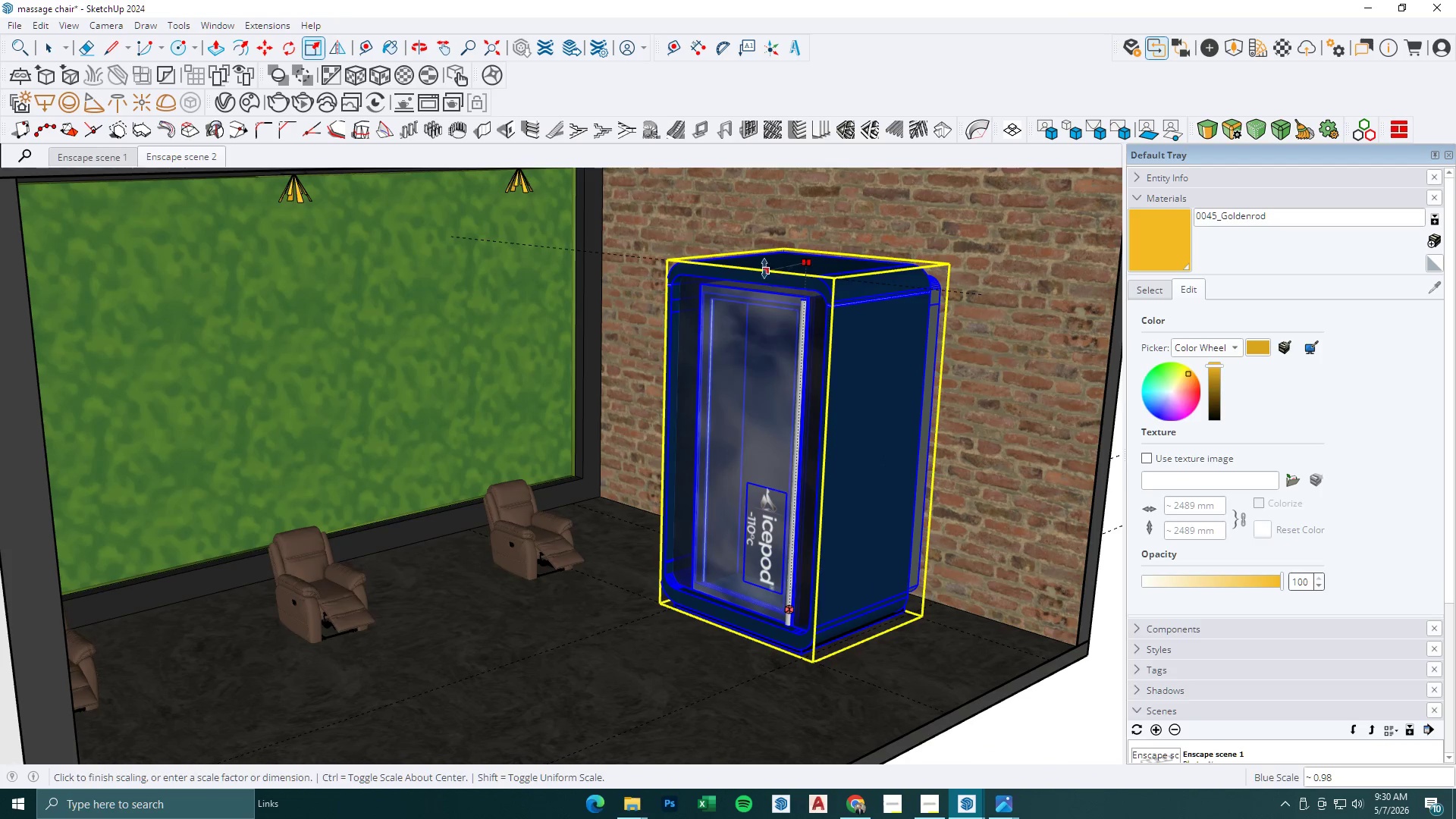 
left_click([764, 268])
 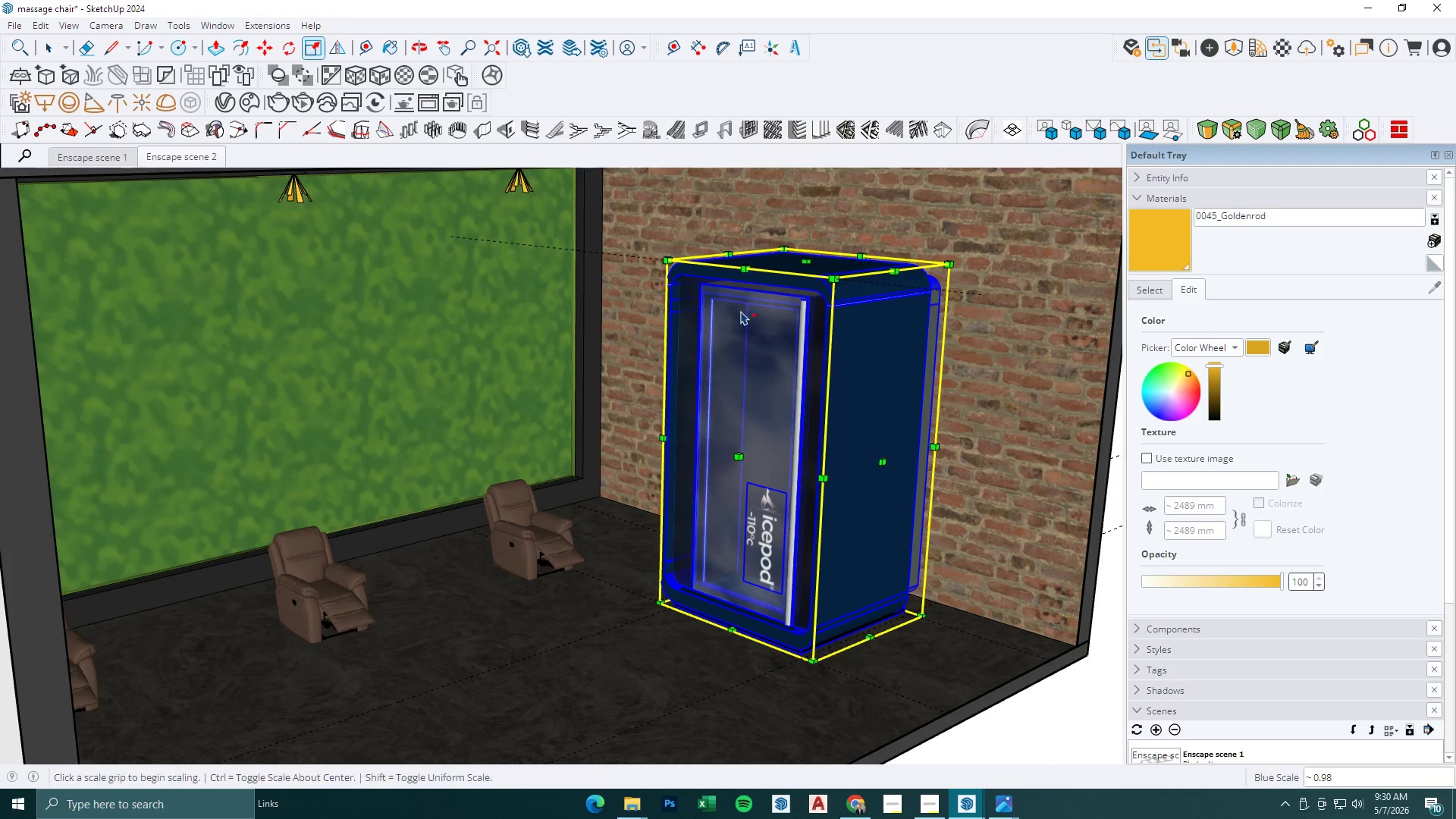 
key(Space)
 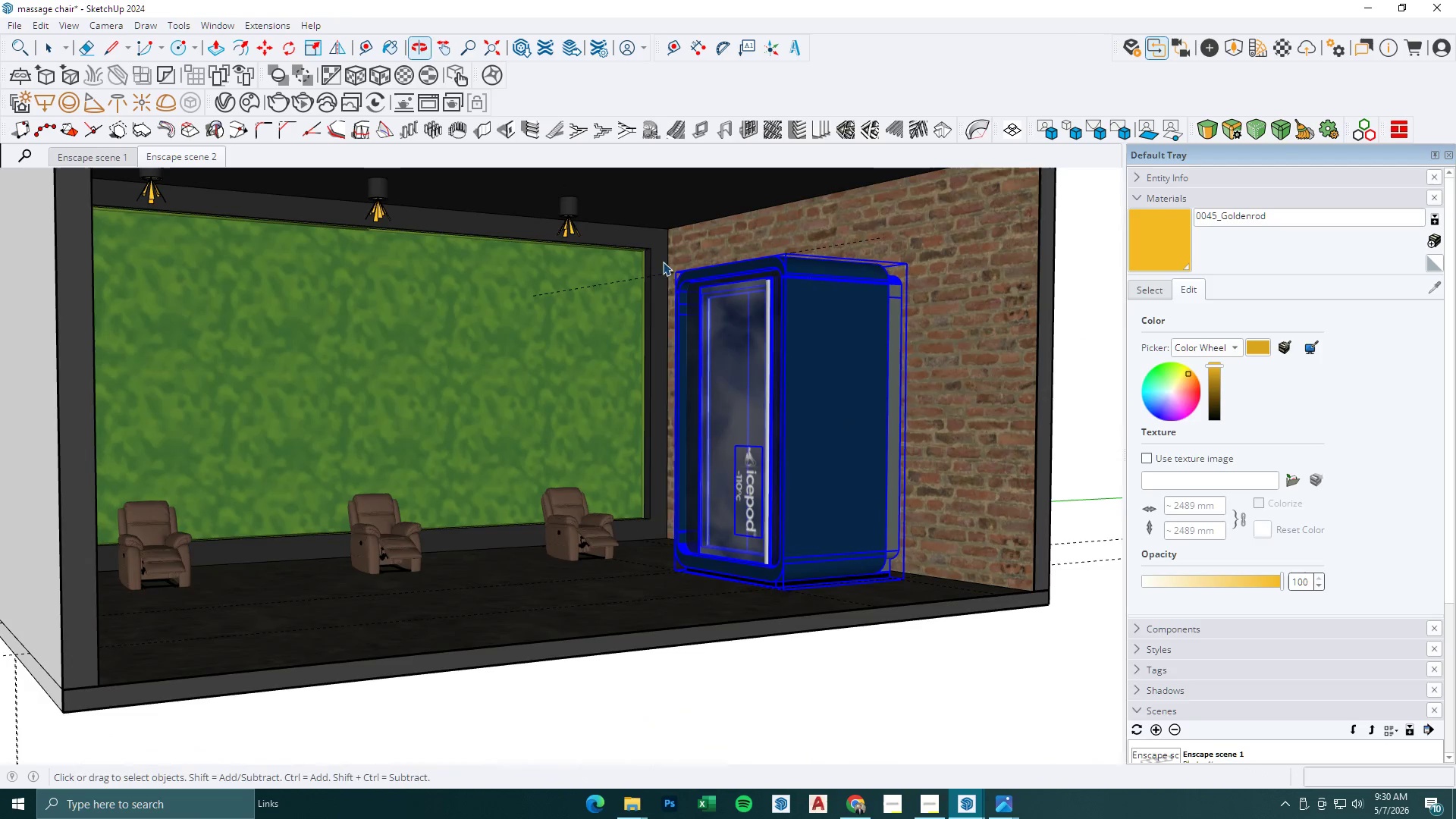 
key(Escape)
 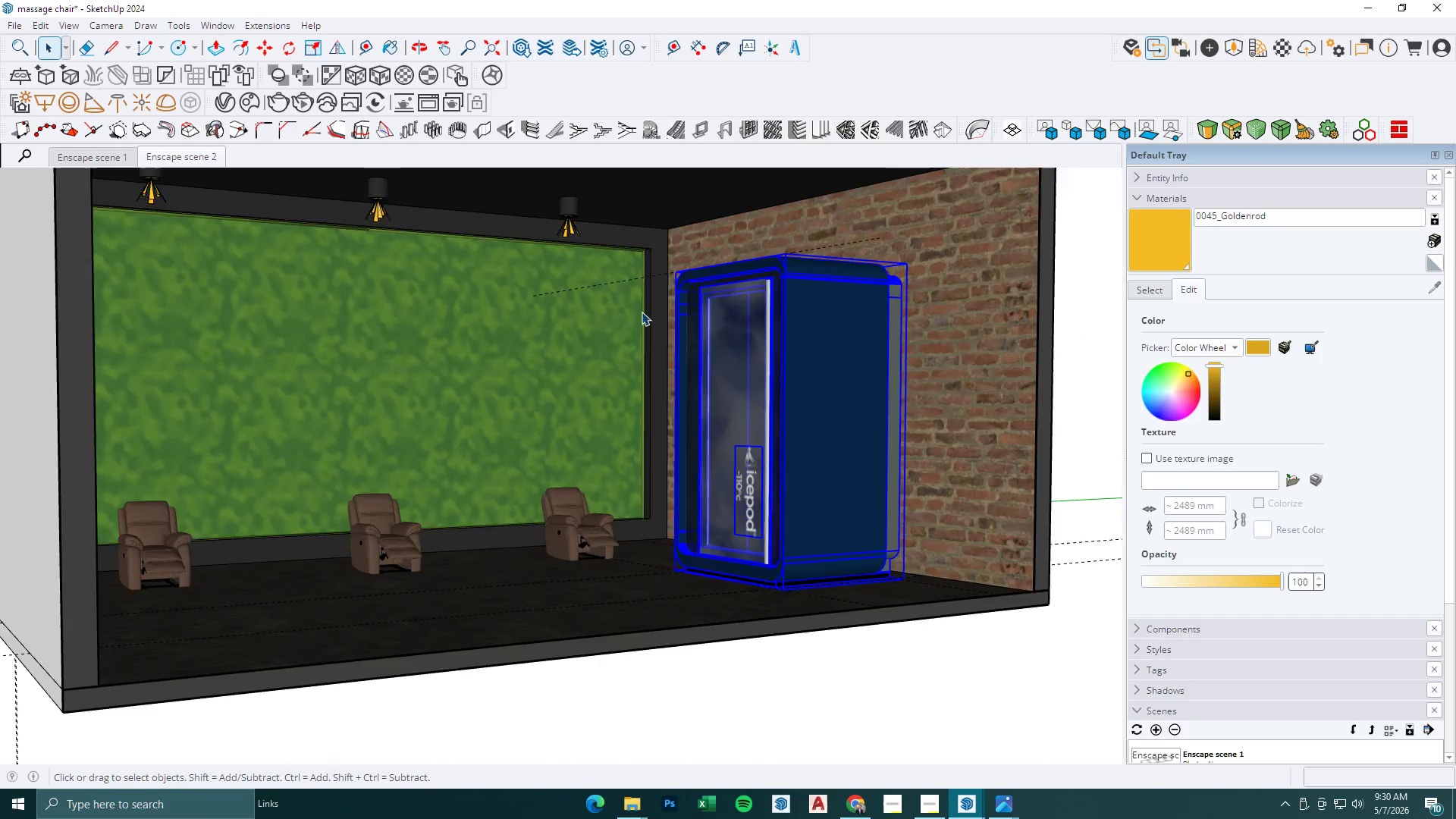 
scroll: coordinate [641, 333], scroll_direction: down, amount: 7.0
 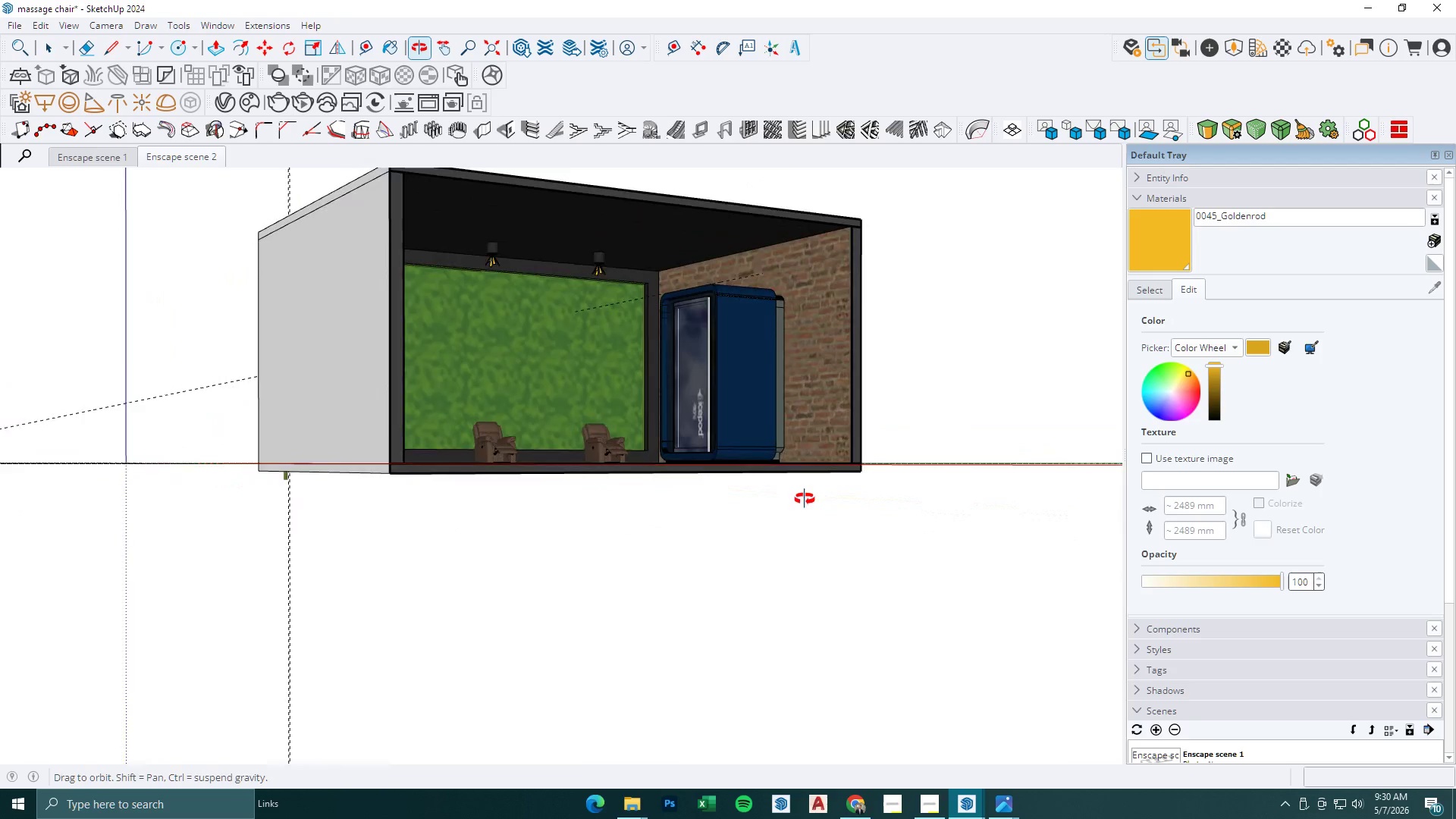 
scroll: coordinate [709, 425], scroll_direction: up, amount: 3.0
 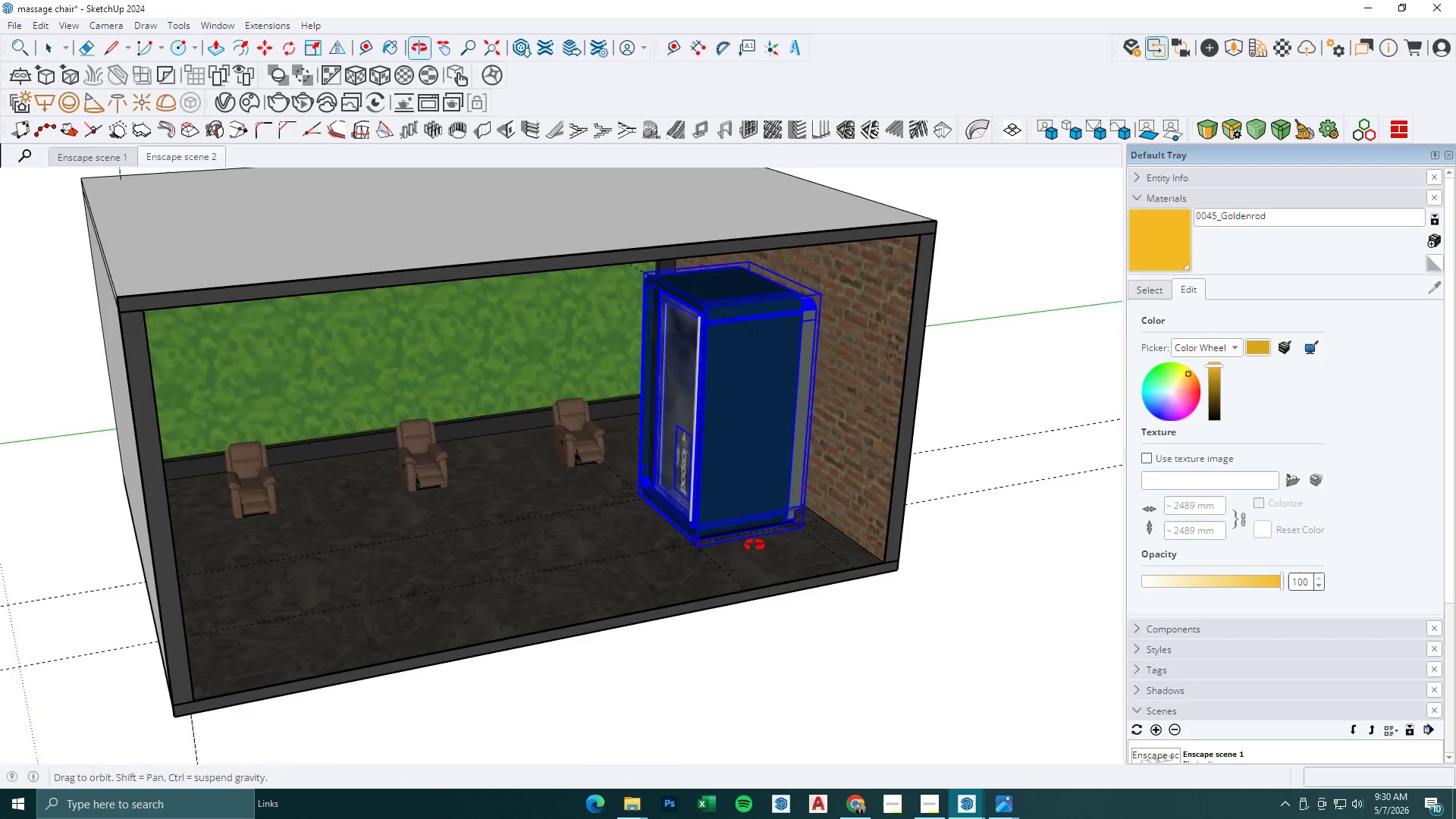 
key(M)
 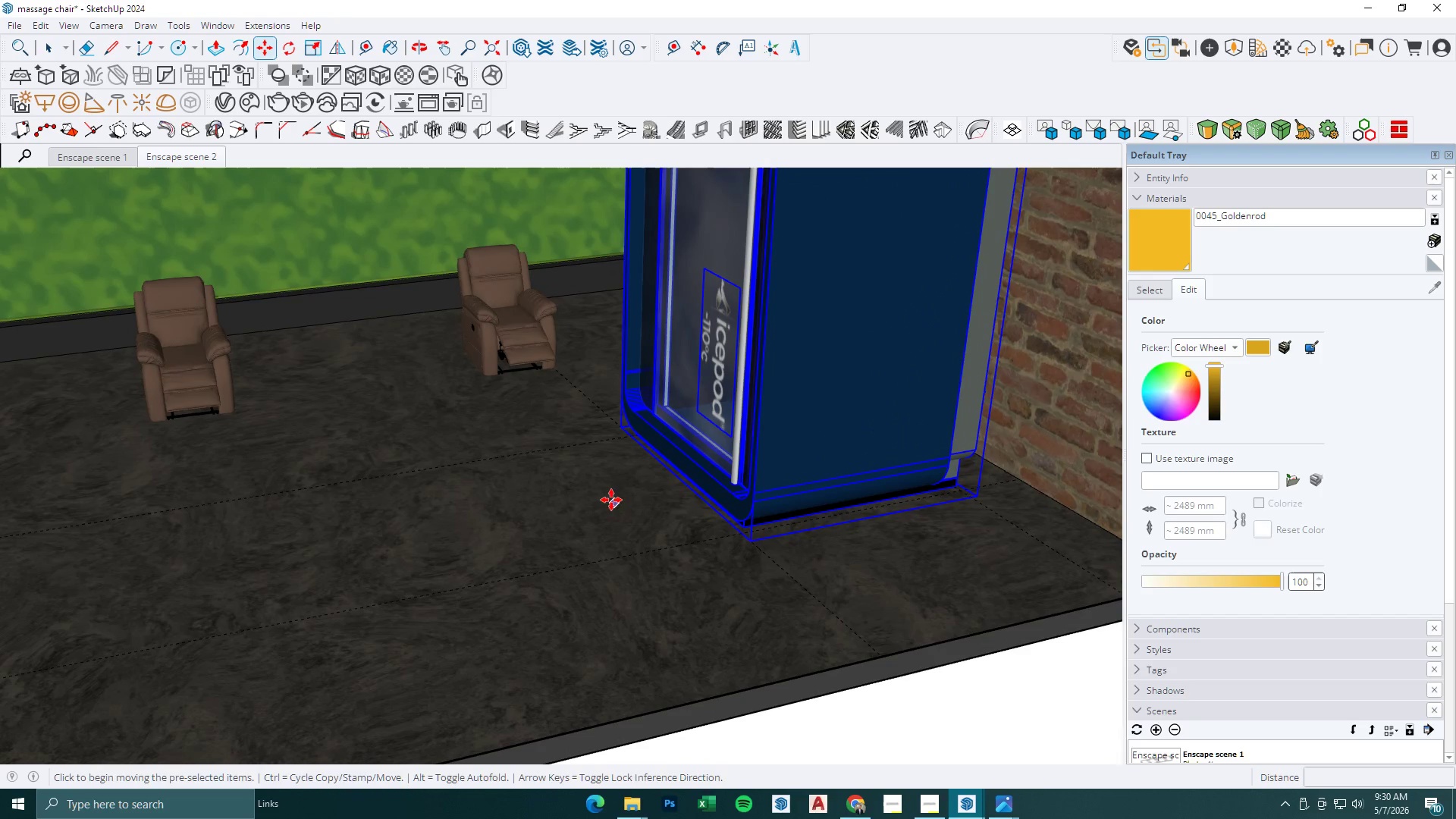 
left_click([611, 500])
 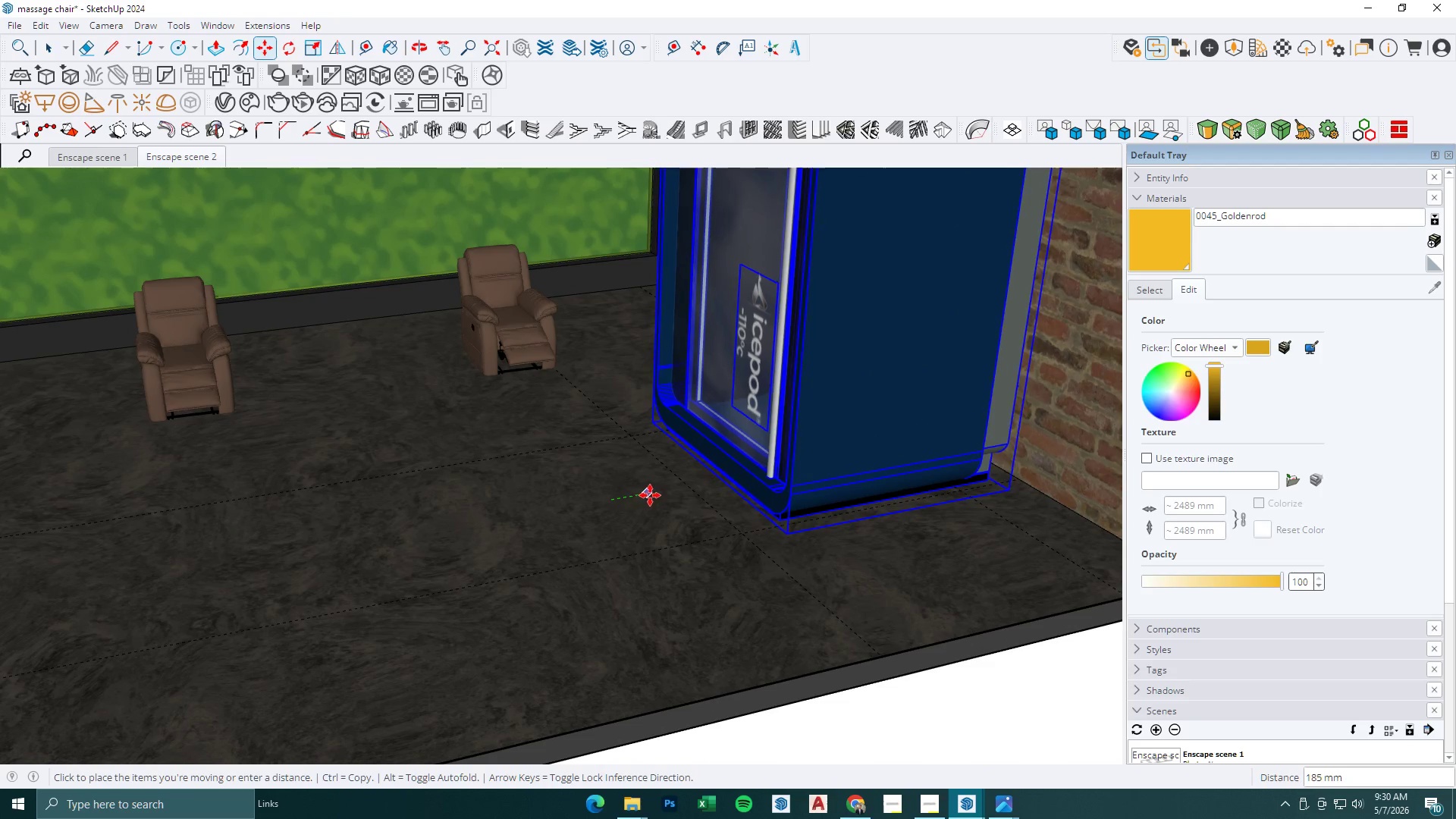 
scroll: coordinate [635, 540], scroll_direction: up, amount: 8.0
 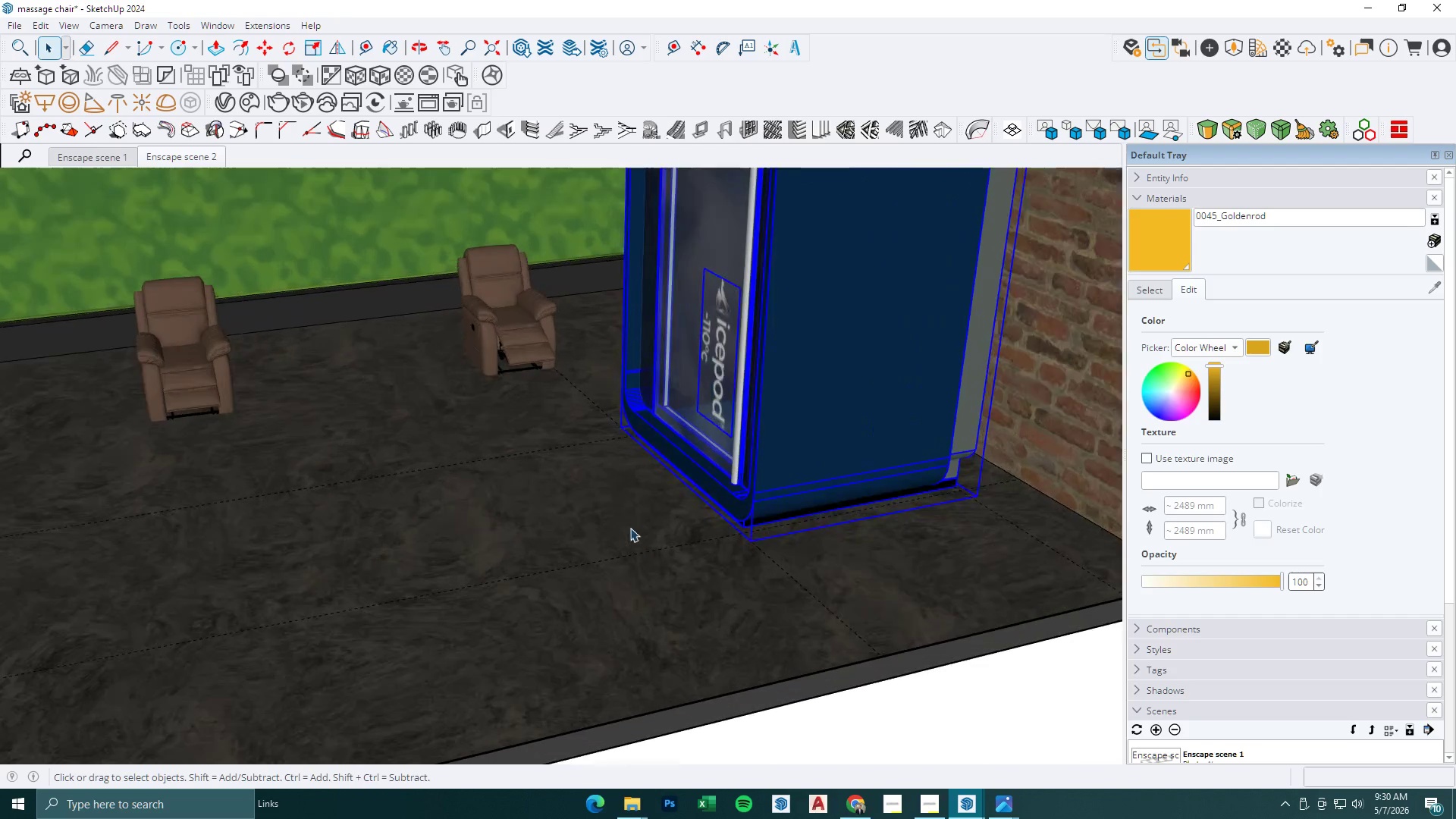 
left_click([652, 495])
 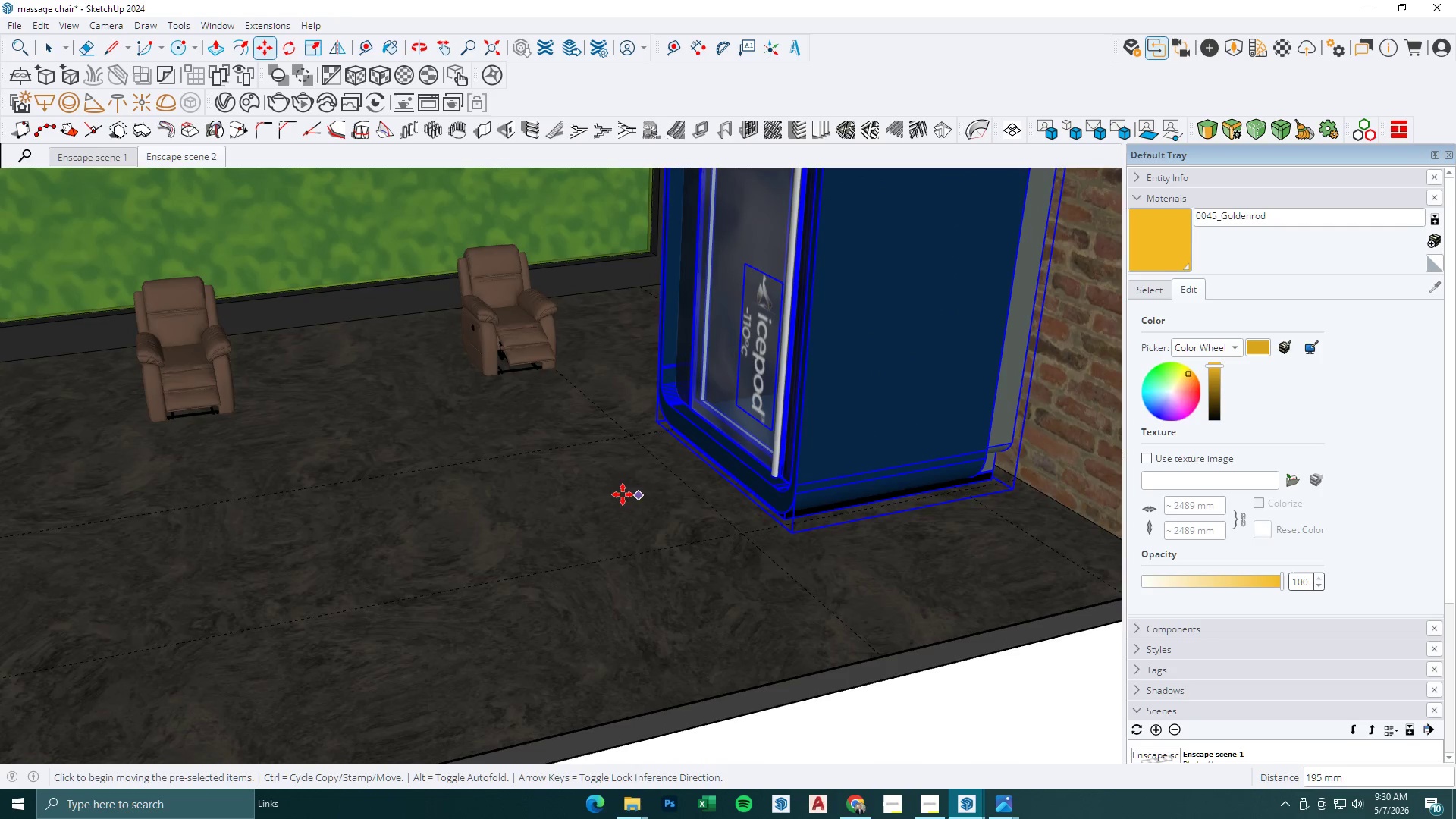 
scroll: coordinate [711, 538], scroll_direction: down, amount: 11.0
 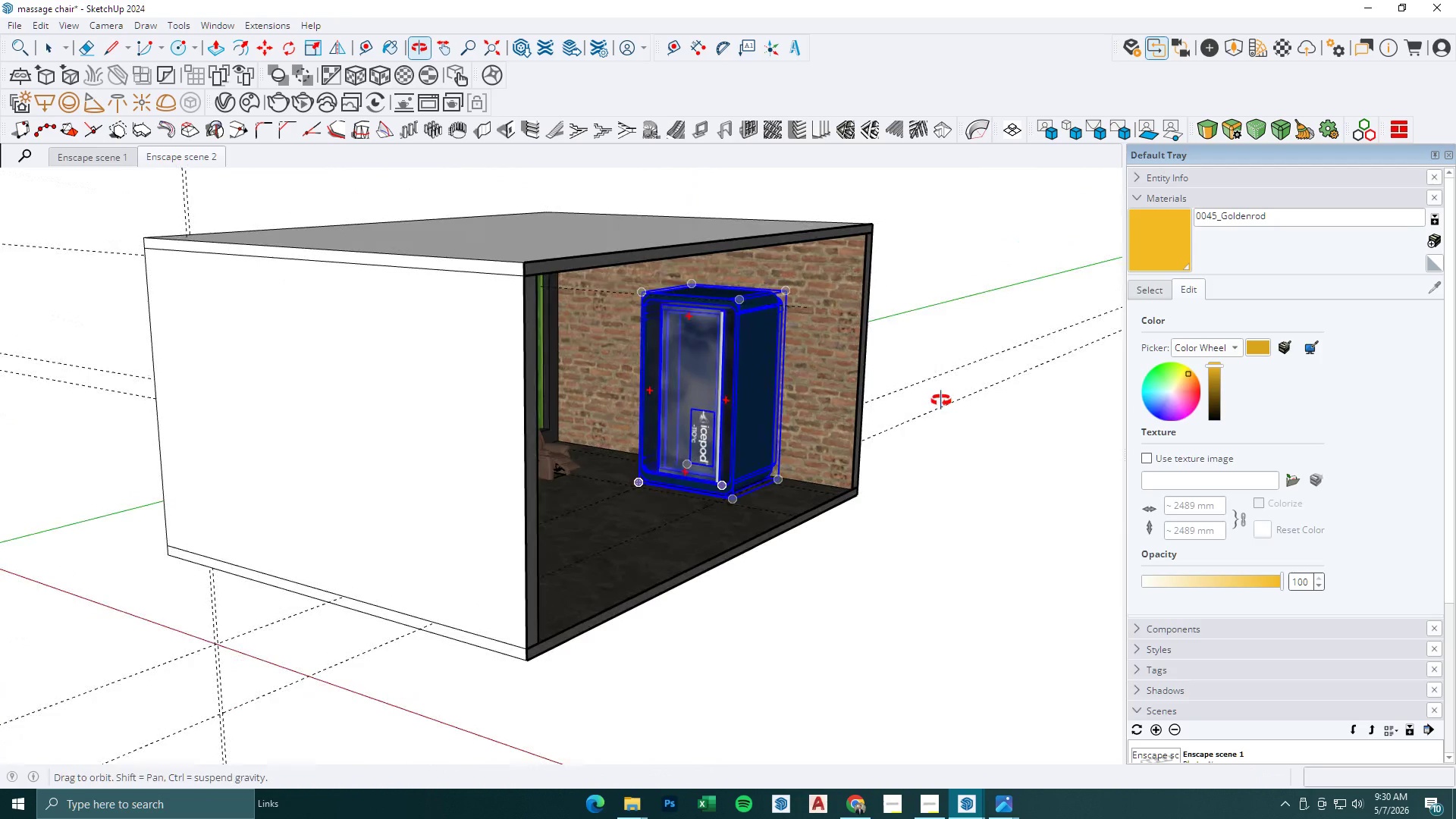 
scroll: coordinate [734, 499], scroll_direction: up, amount: 10.0
 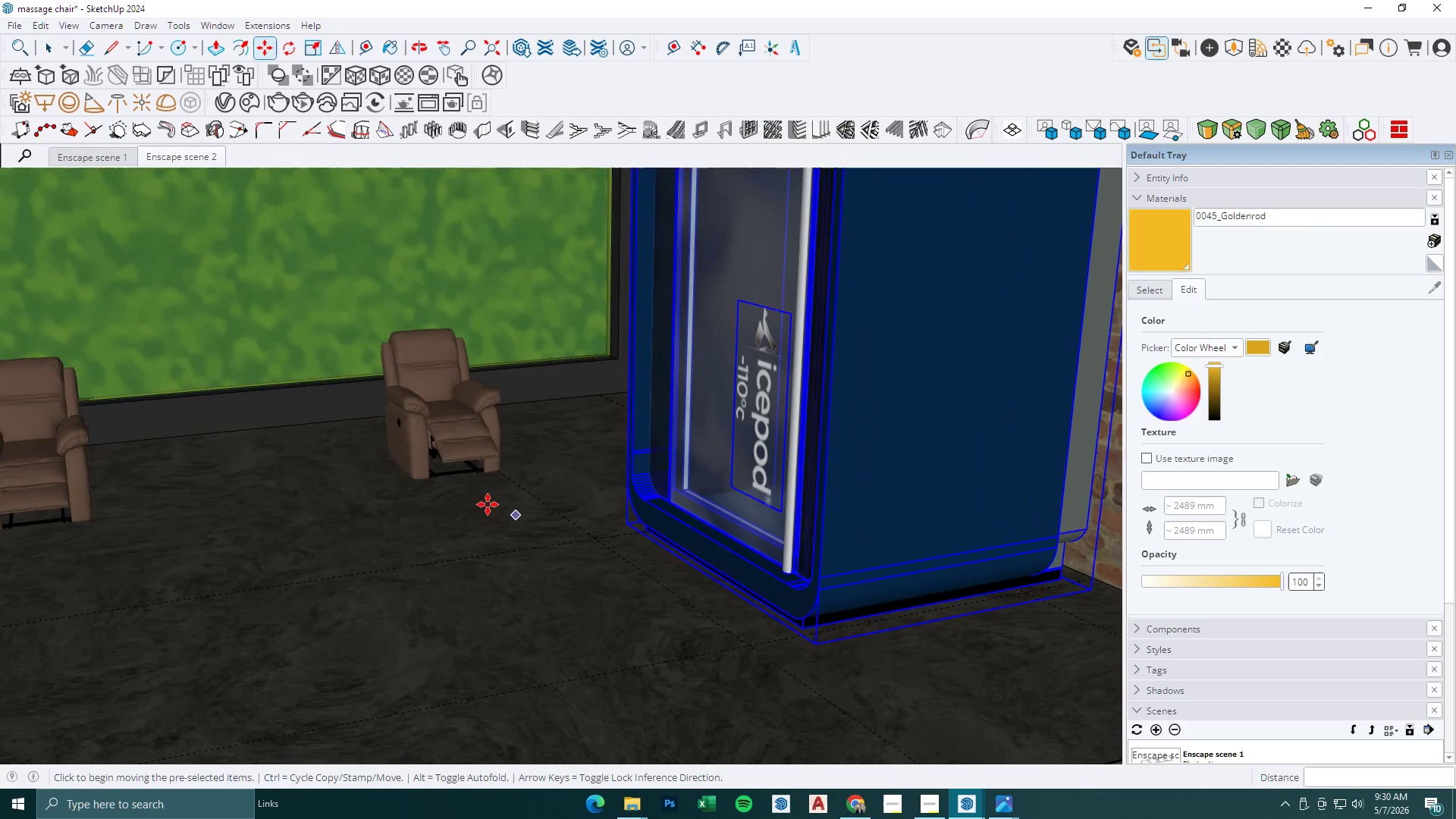 
key(T)
 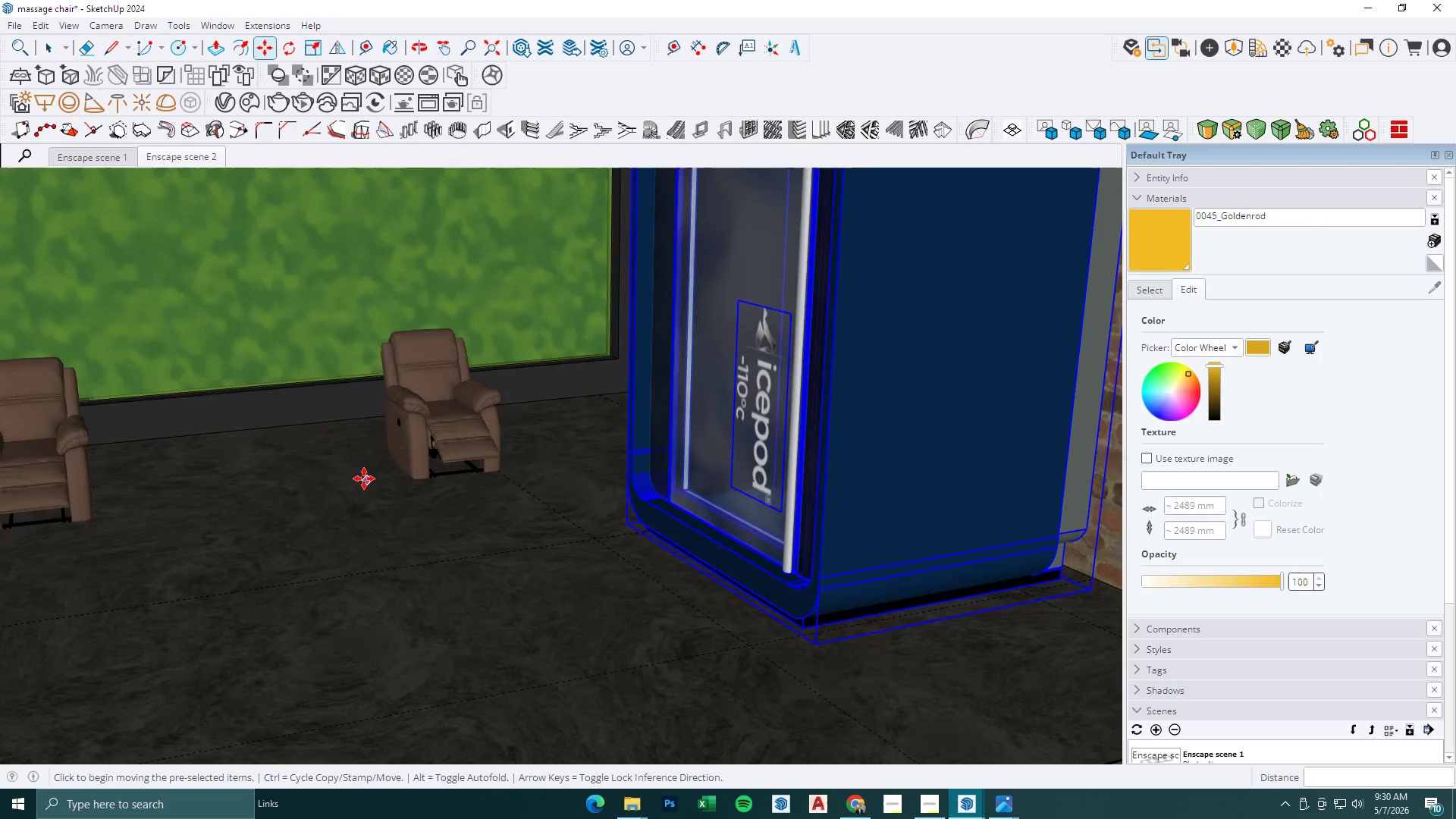 
scroll: coordinate [380, 484], scroll_direction: up, amount: 4.0
 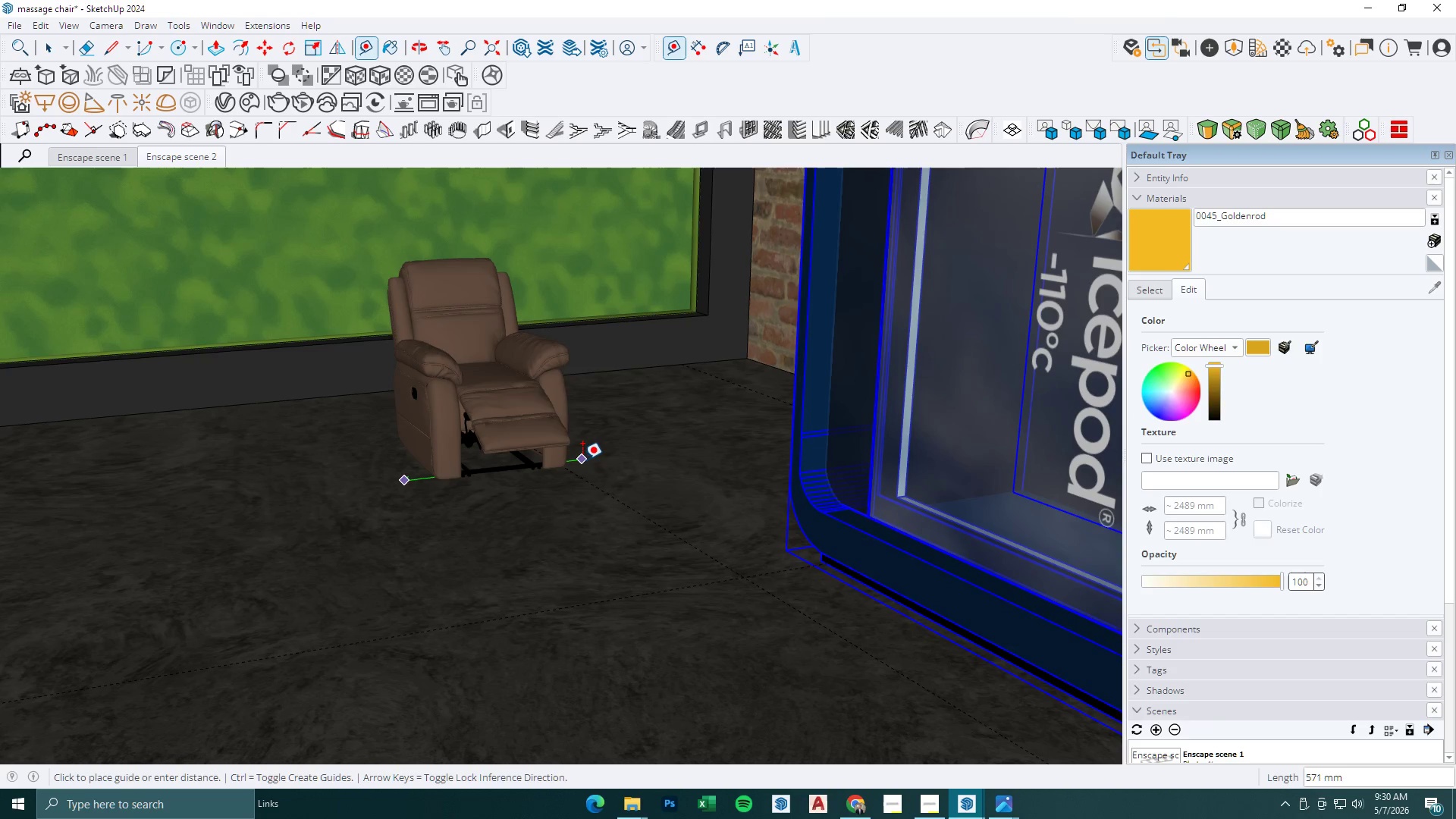 
key(Space)
 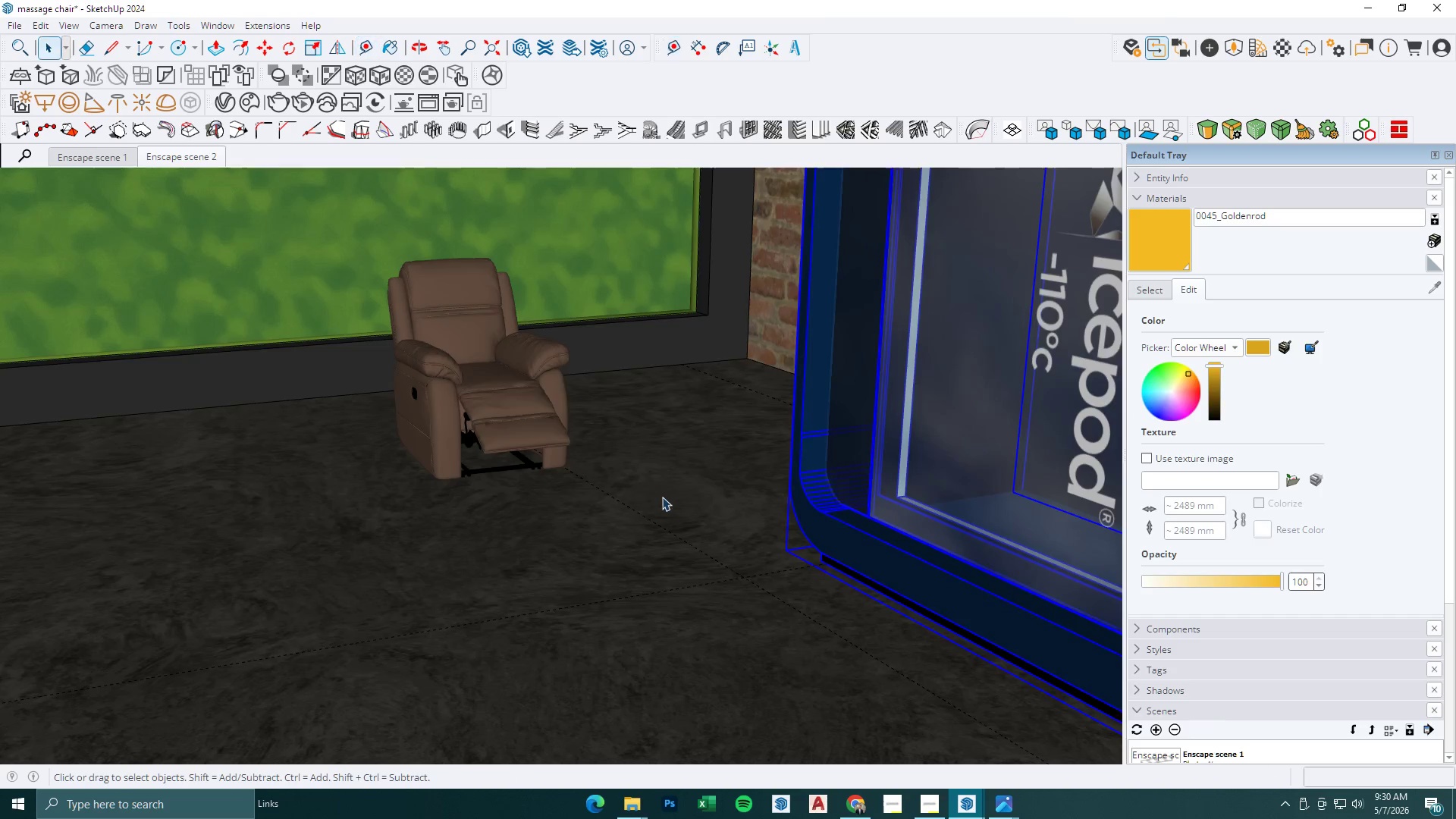 
scroll: coordinate [661, 500], scroll_direction: down, amount: 6.0
 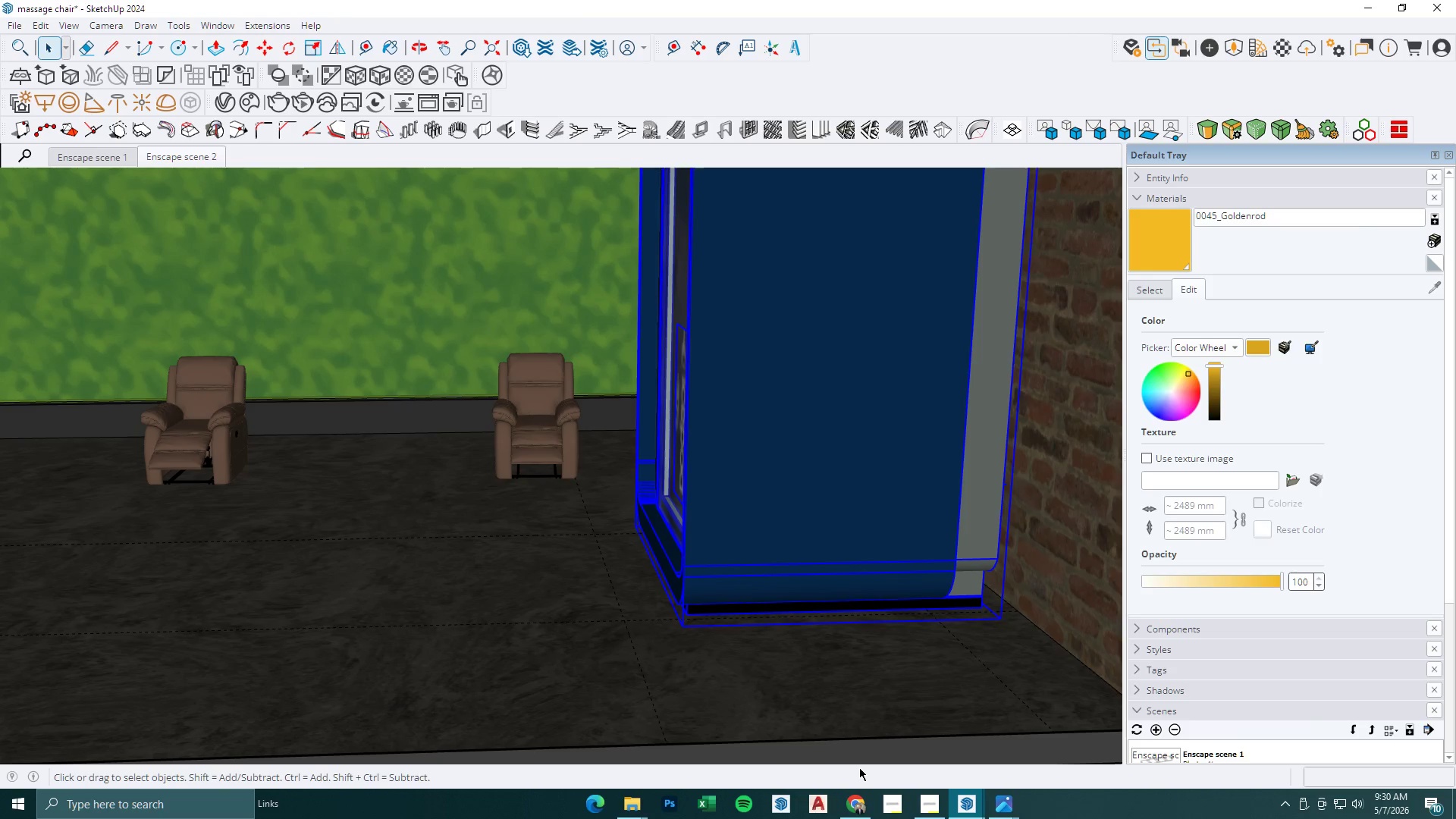 
wait(16.75)
 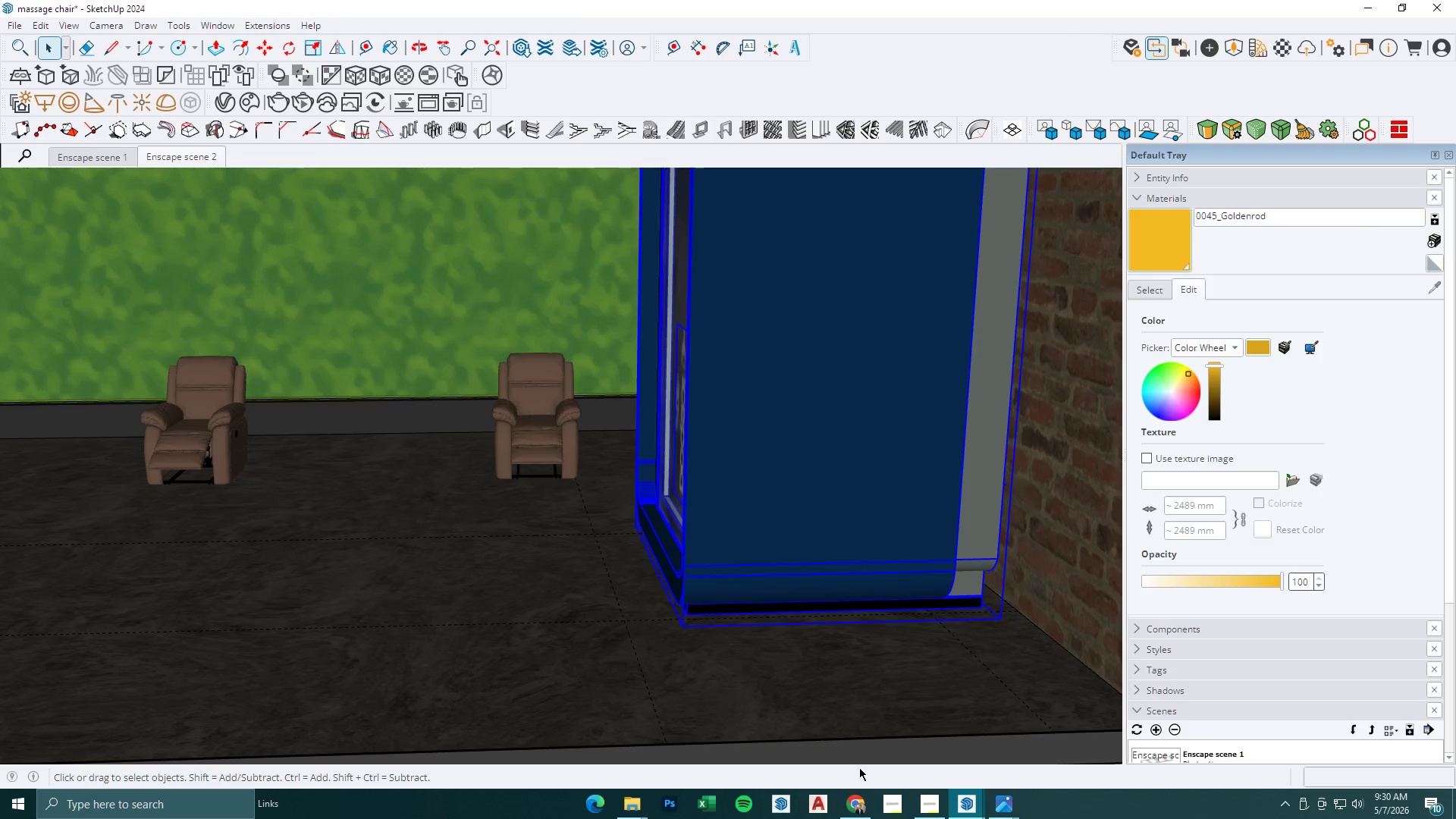 
scroll: coordinate [715, 605], scroll_direction: down, amount: 9.0
 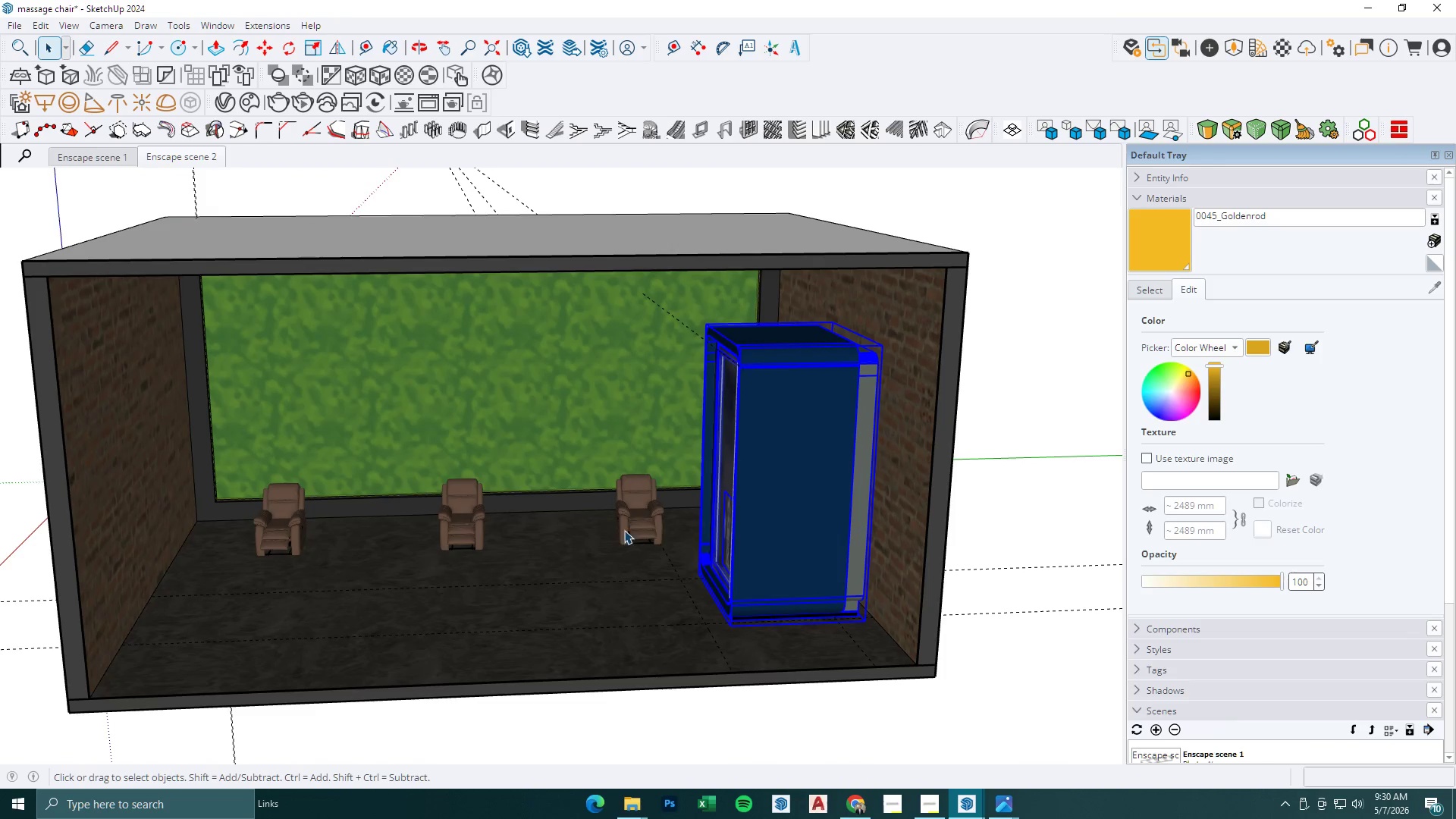 
left_click([626, 523])
 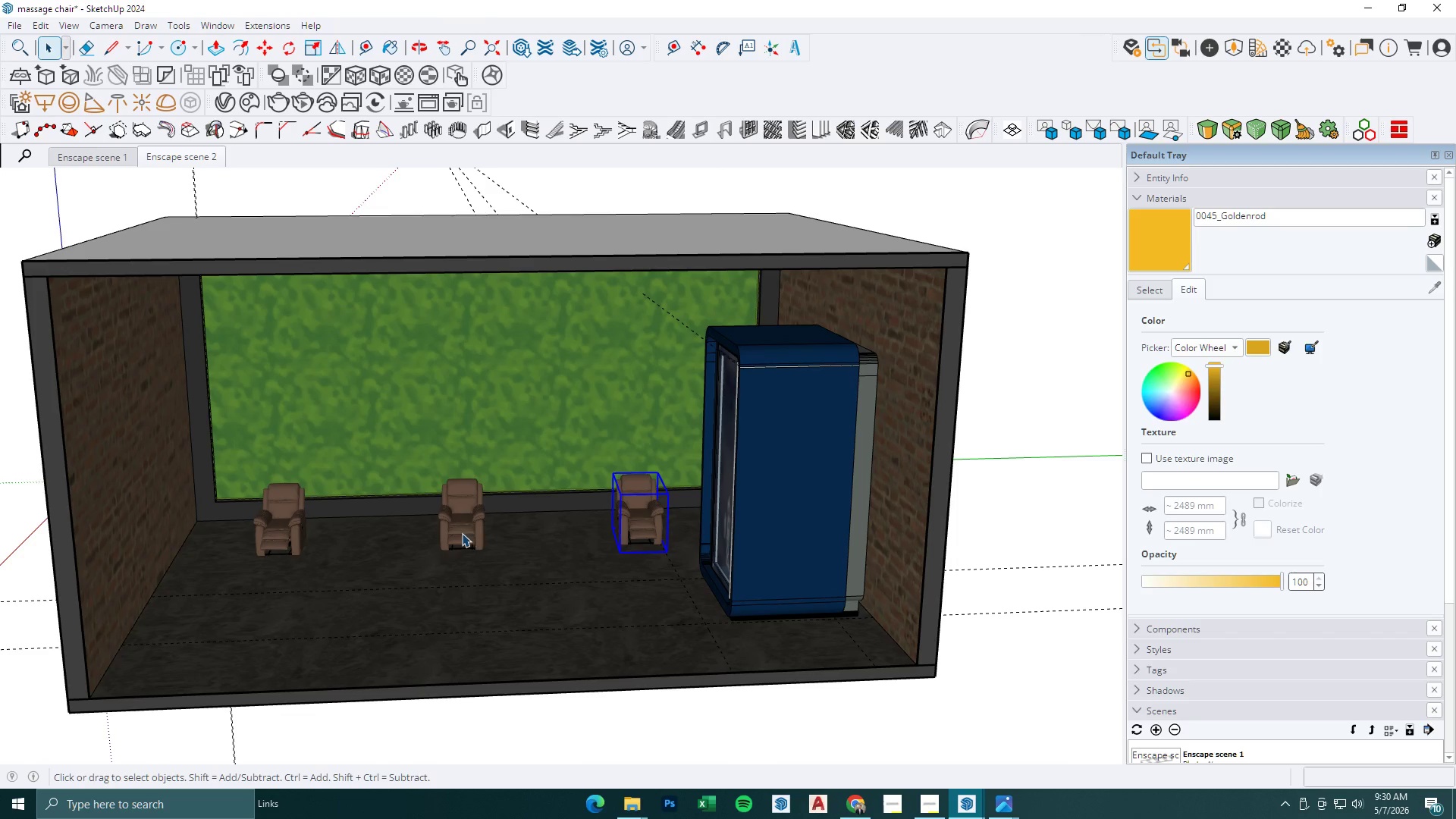 
scroll: coordinate [462, 533], scroll_direction: up, amount: 2.0
 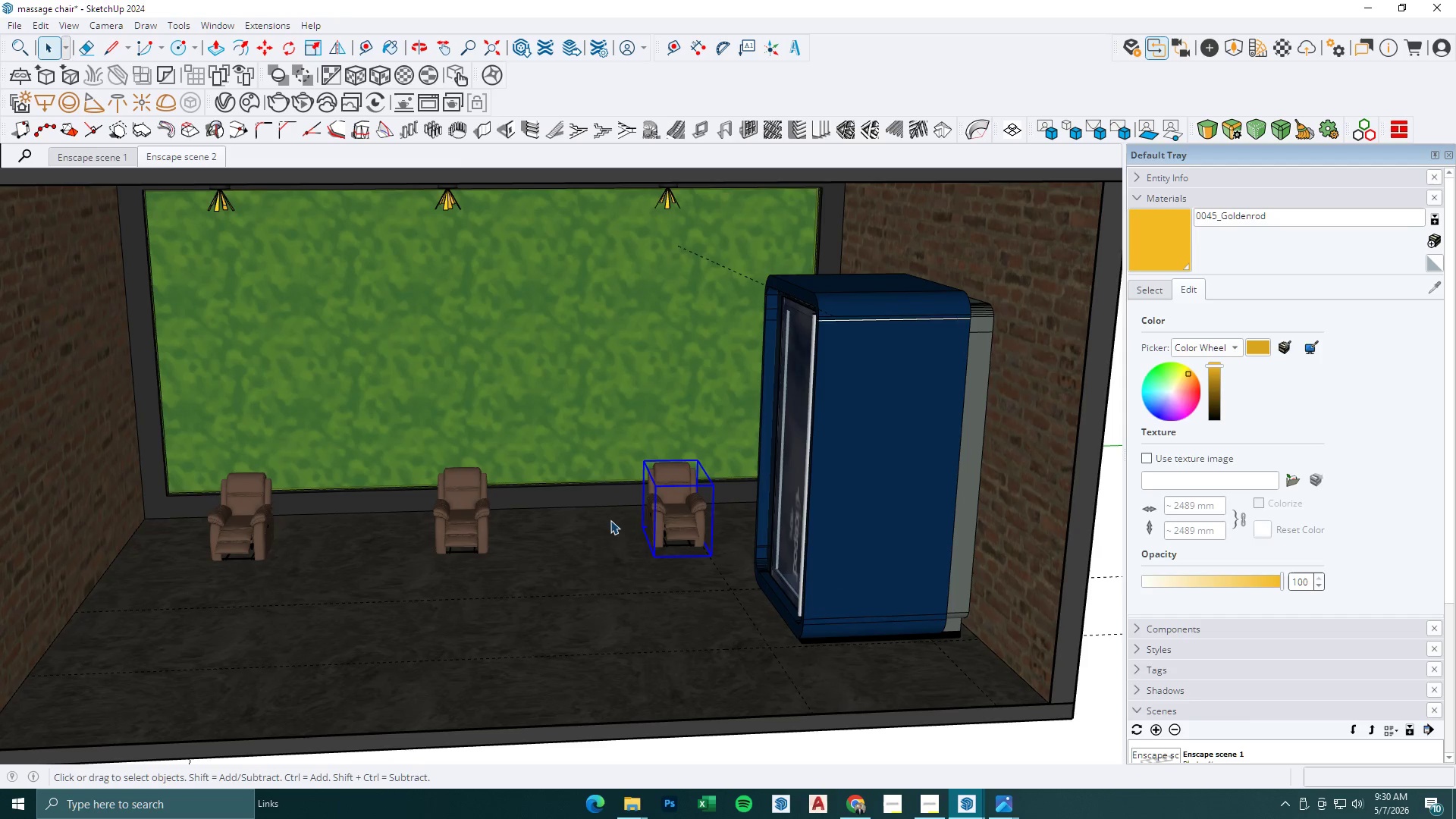 
key(T)
 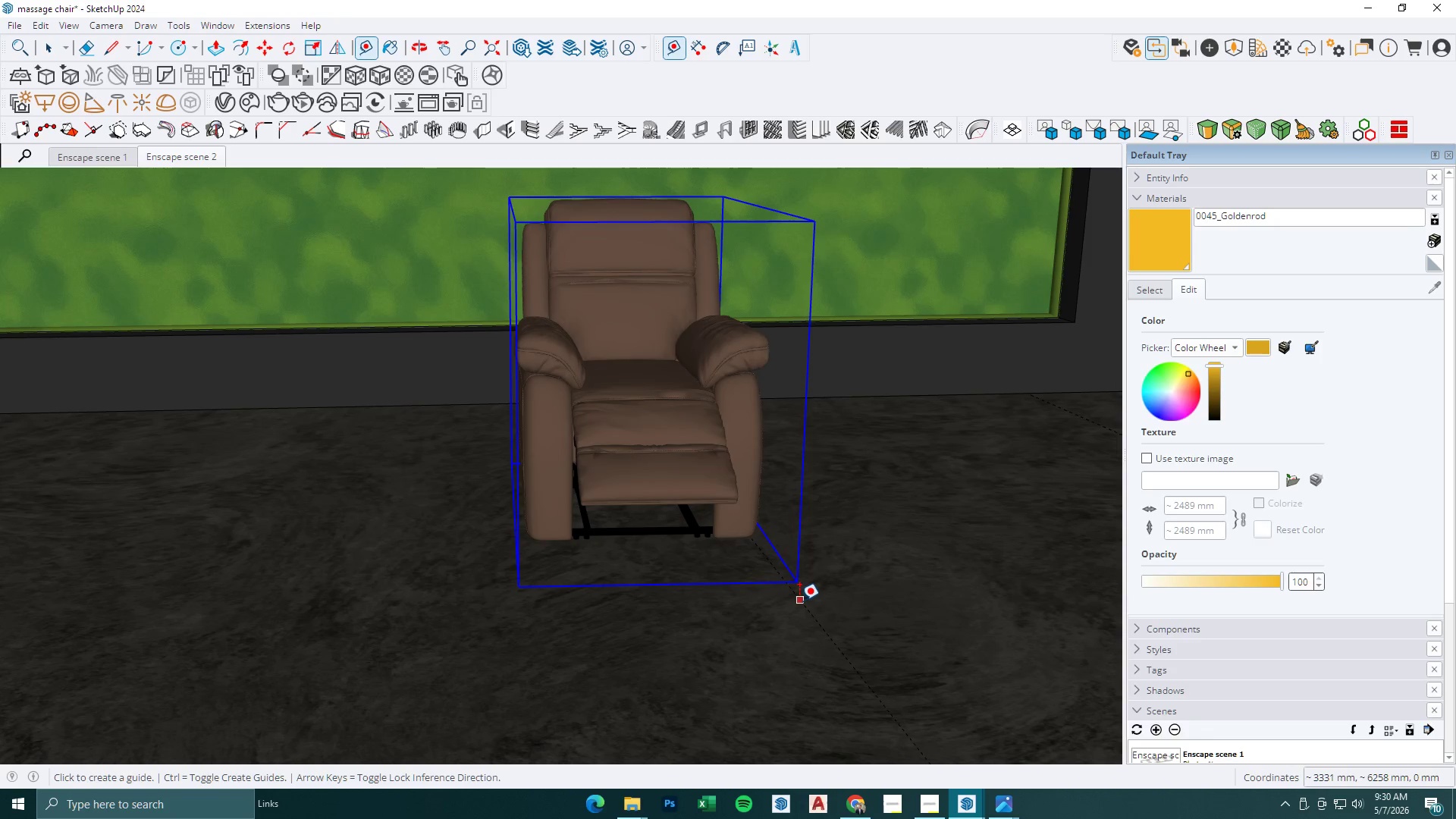 
scroll: coordinate [789, 610], scroll_direction: up, amount: 15.0
 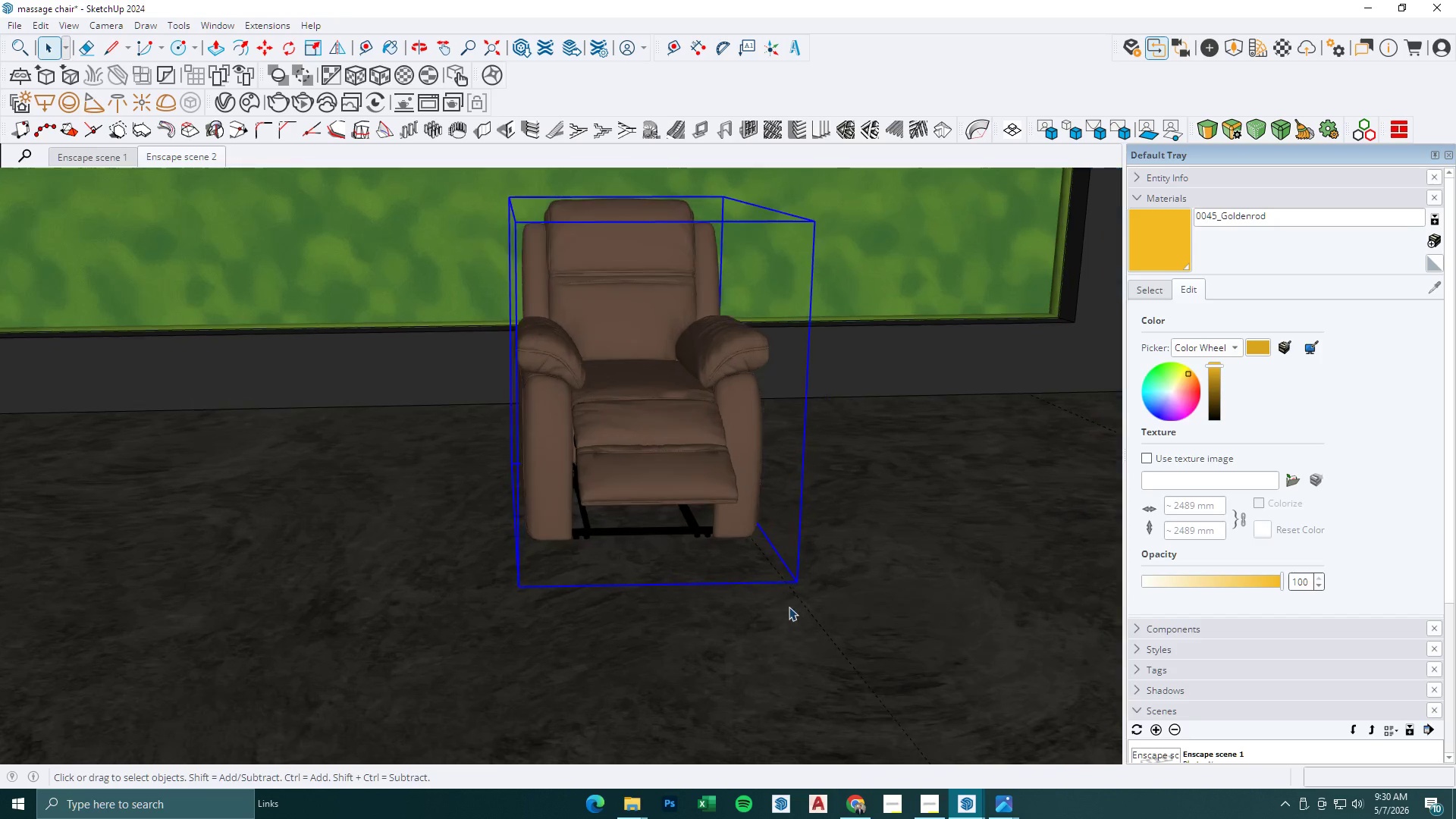 
left_click([799, 601])
 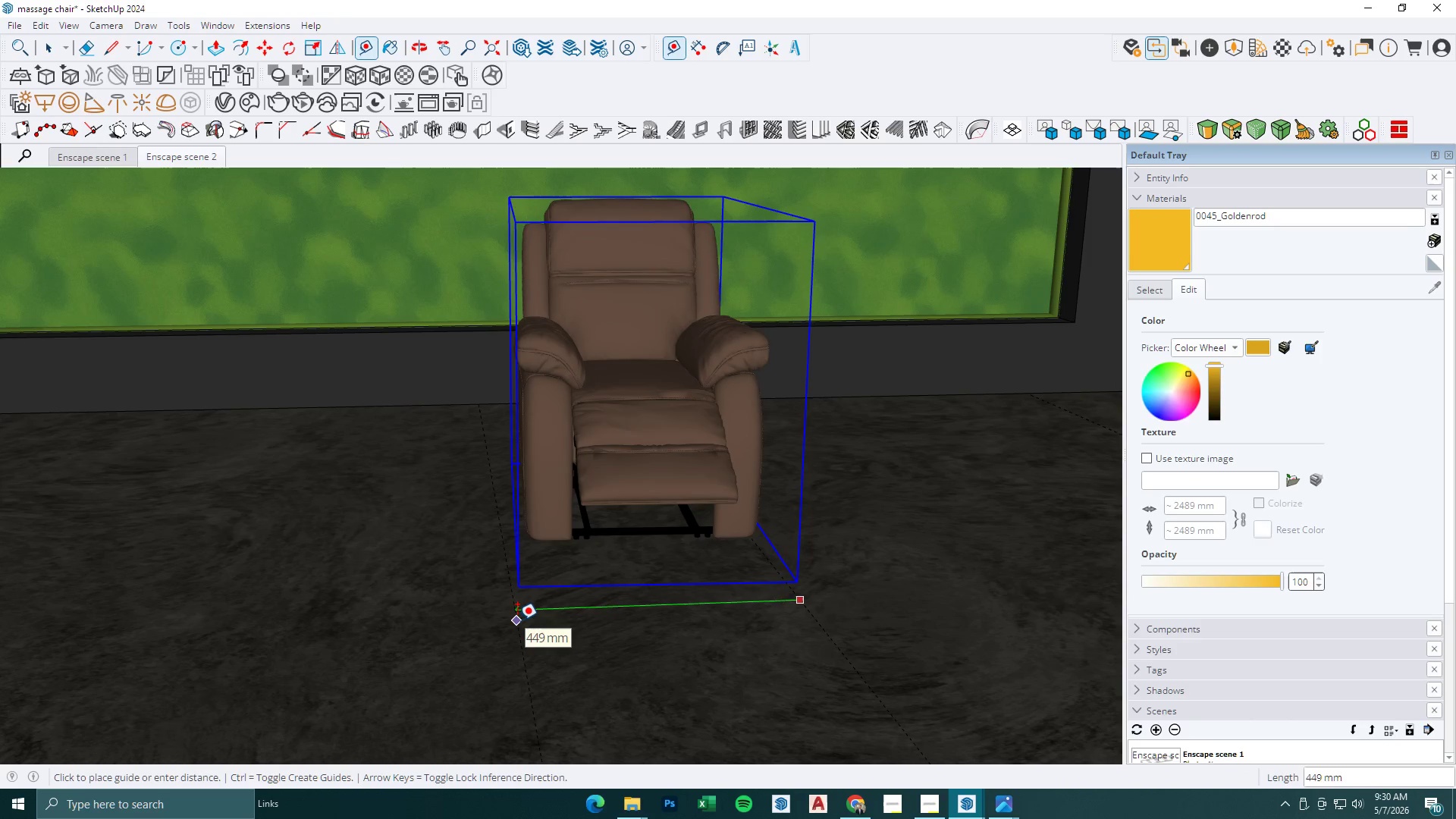 
key(Numpad8)
 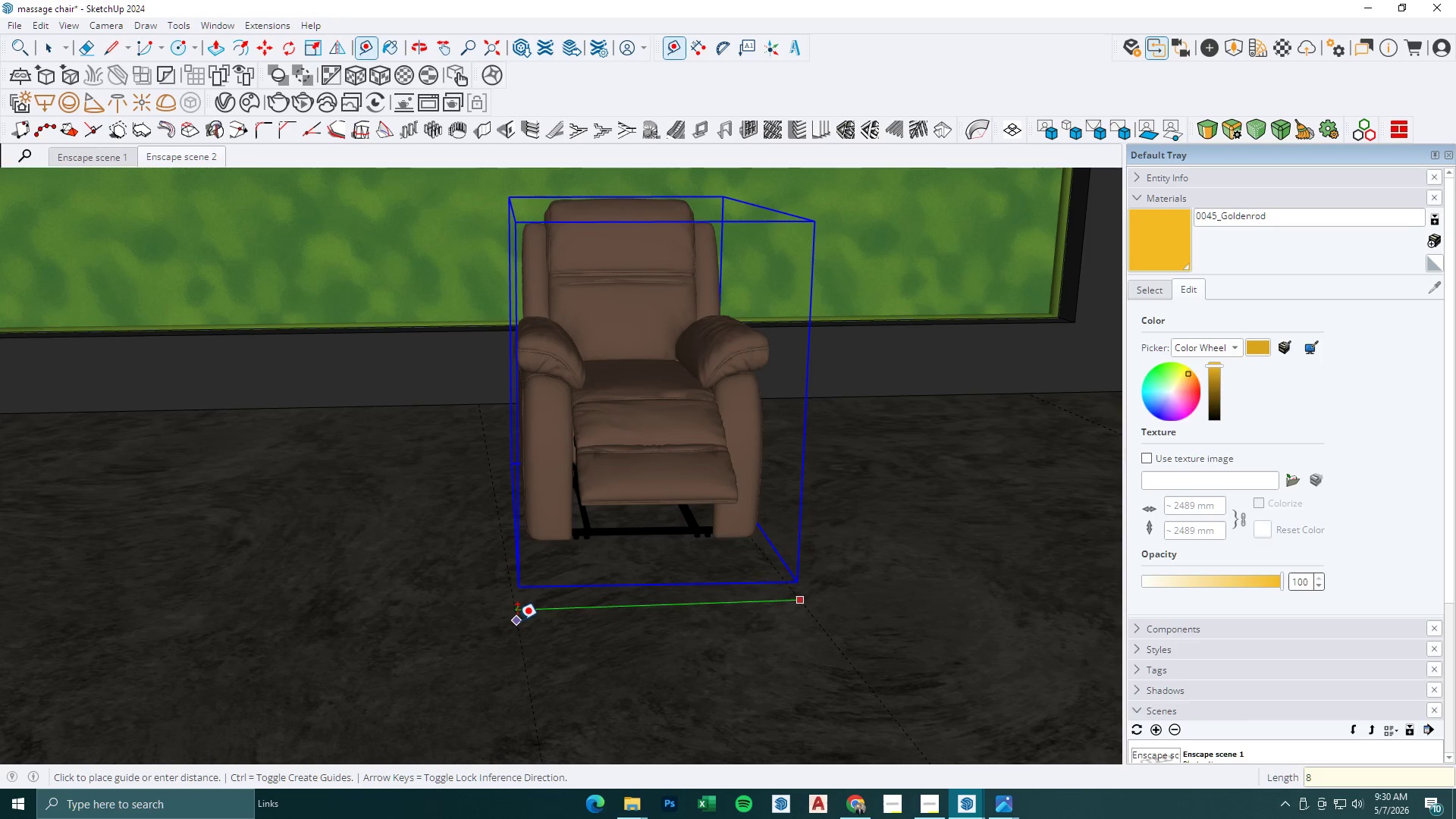 
key(Numpad0)
 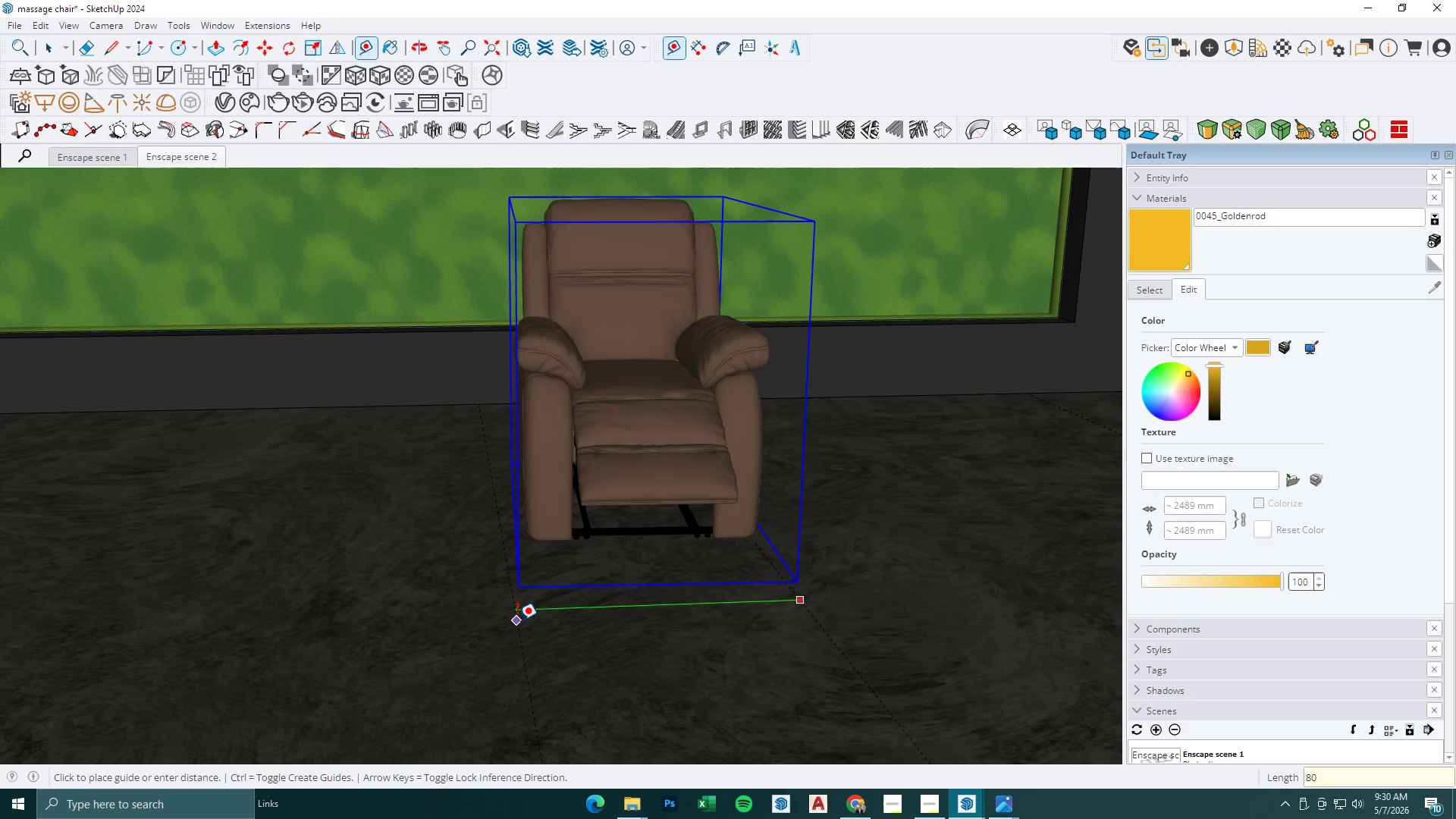 
key(Numpad0)
 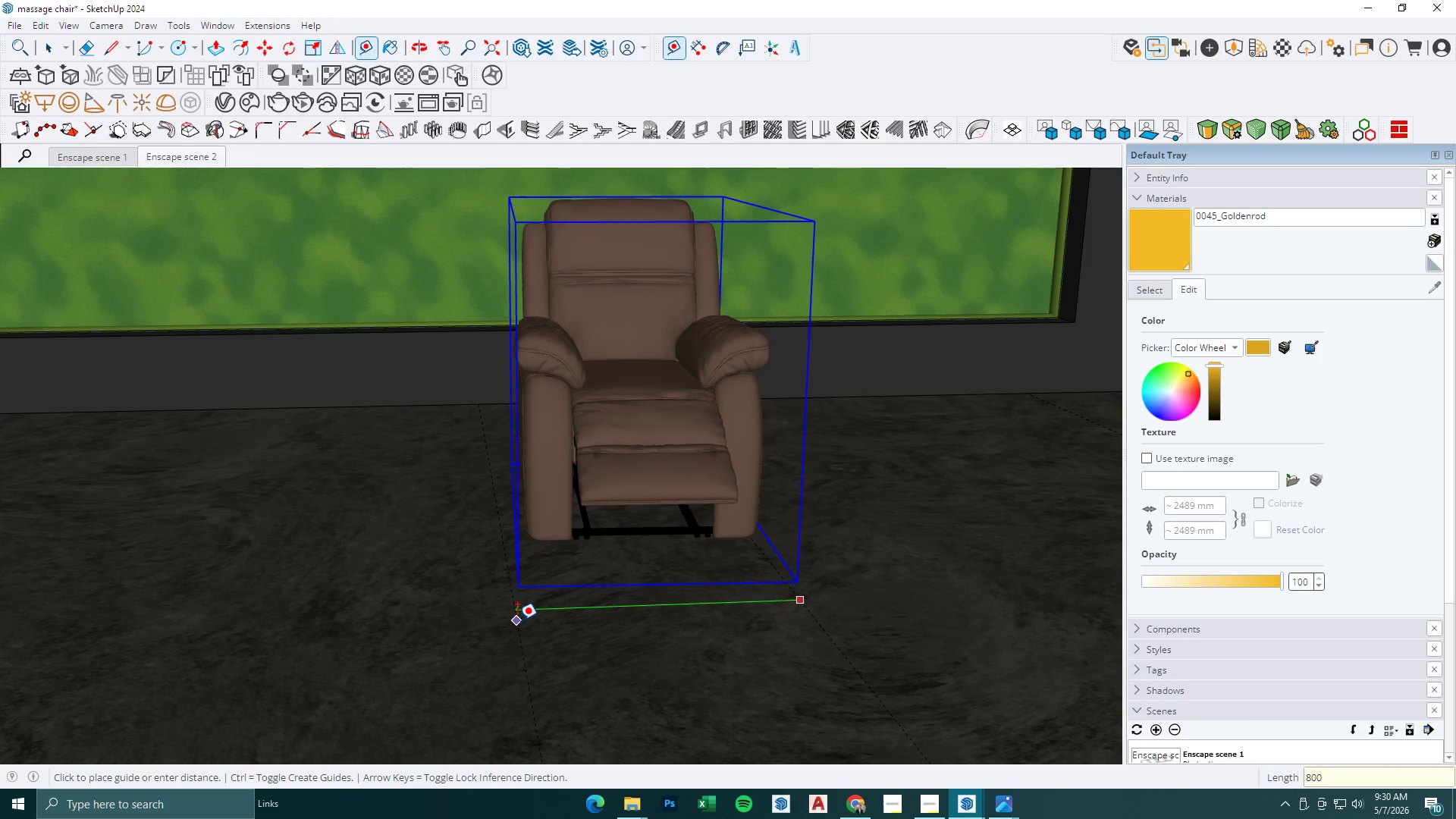 
key(NumpadEnter)
 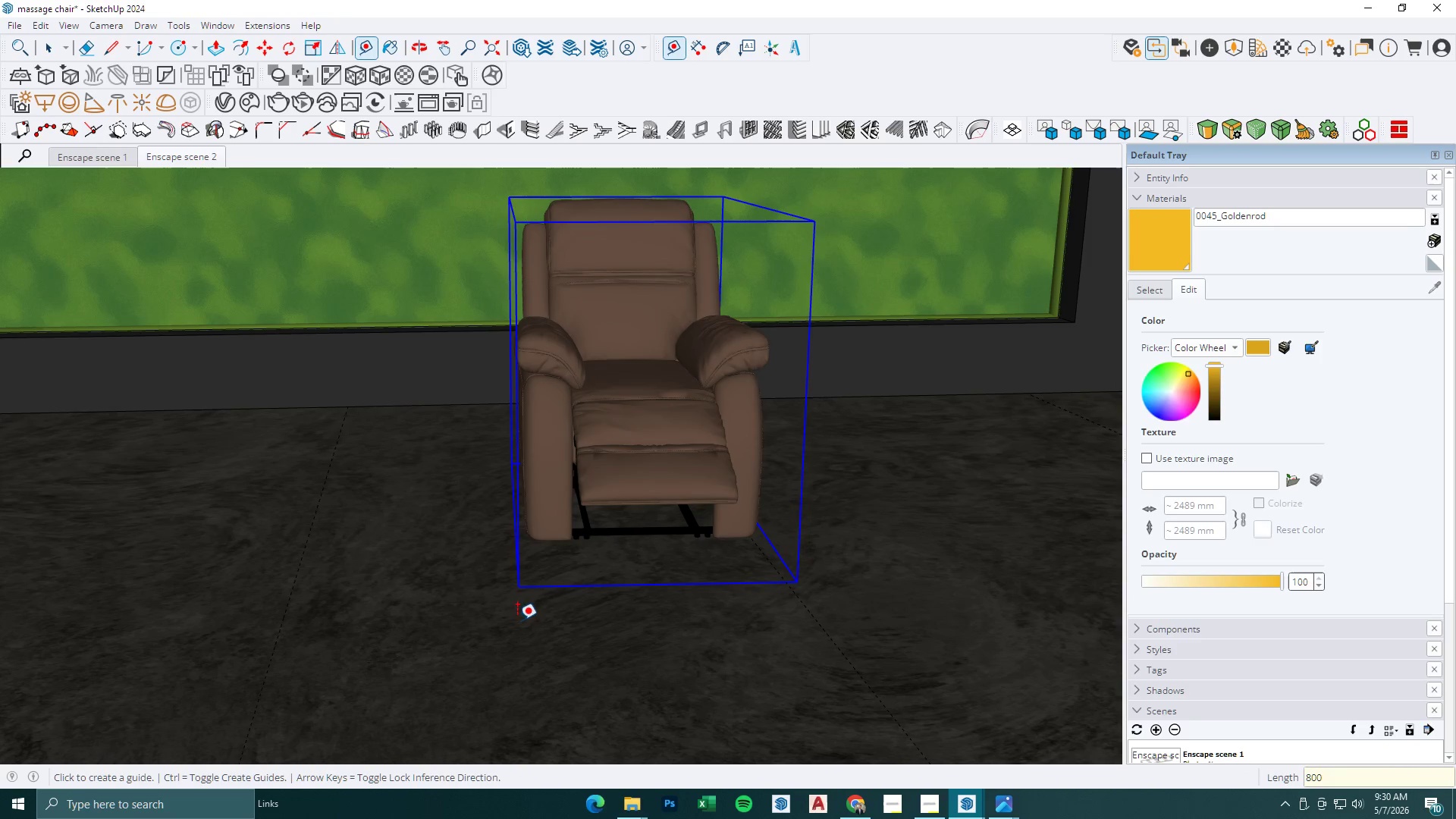 
scroll: coordinate [637, 576], scroll_direction: down, amount: 4.0
 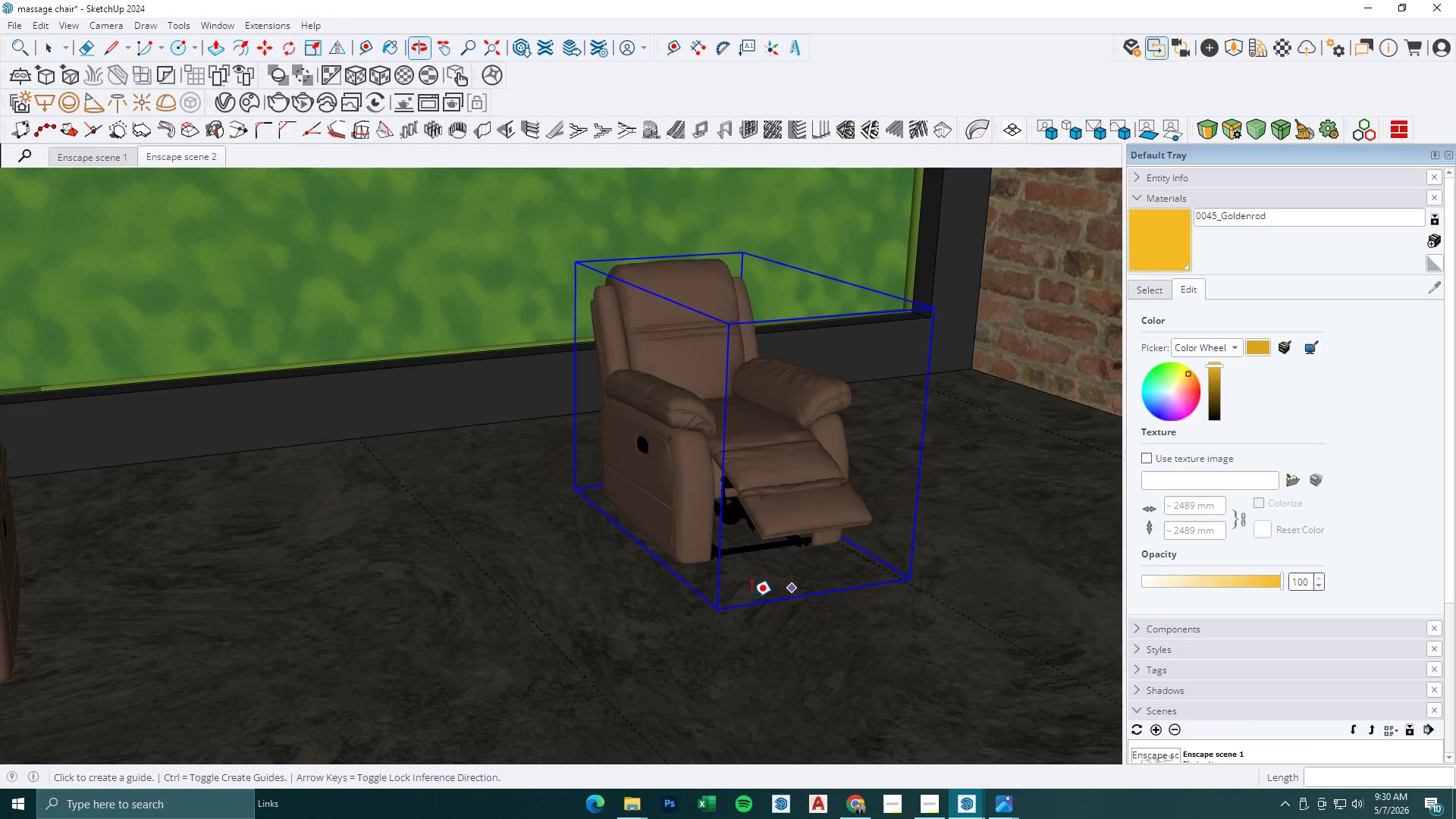 
key(Space)
 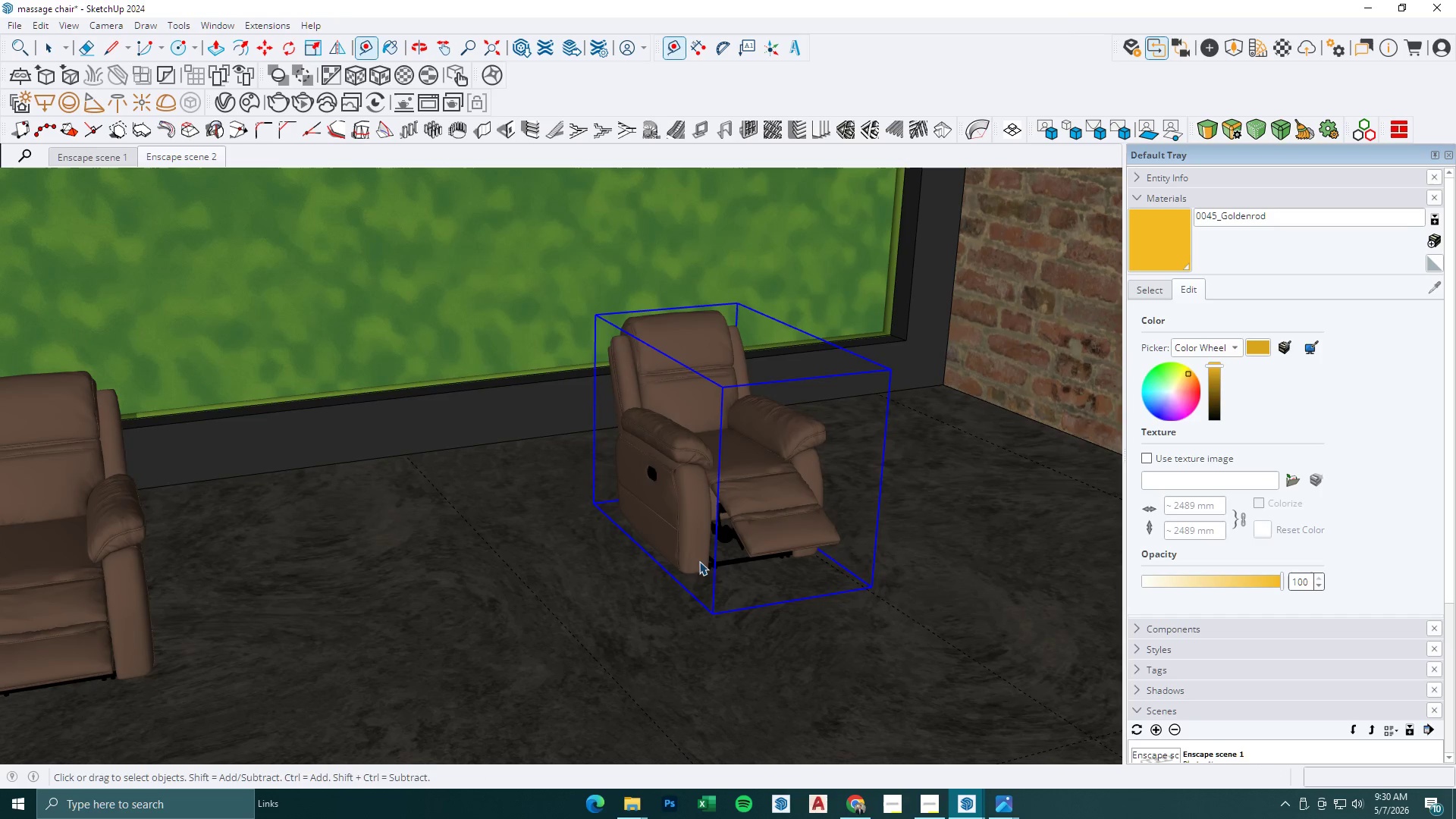 
scroll: coordinate [705, 563], scroll_direction: down, amount: 2.0
 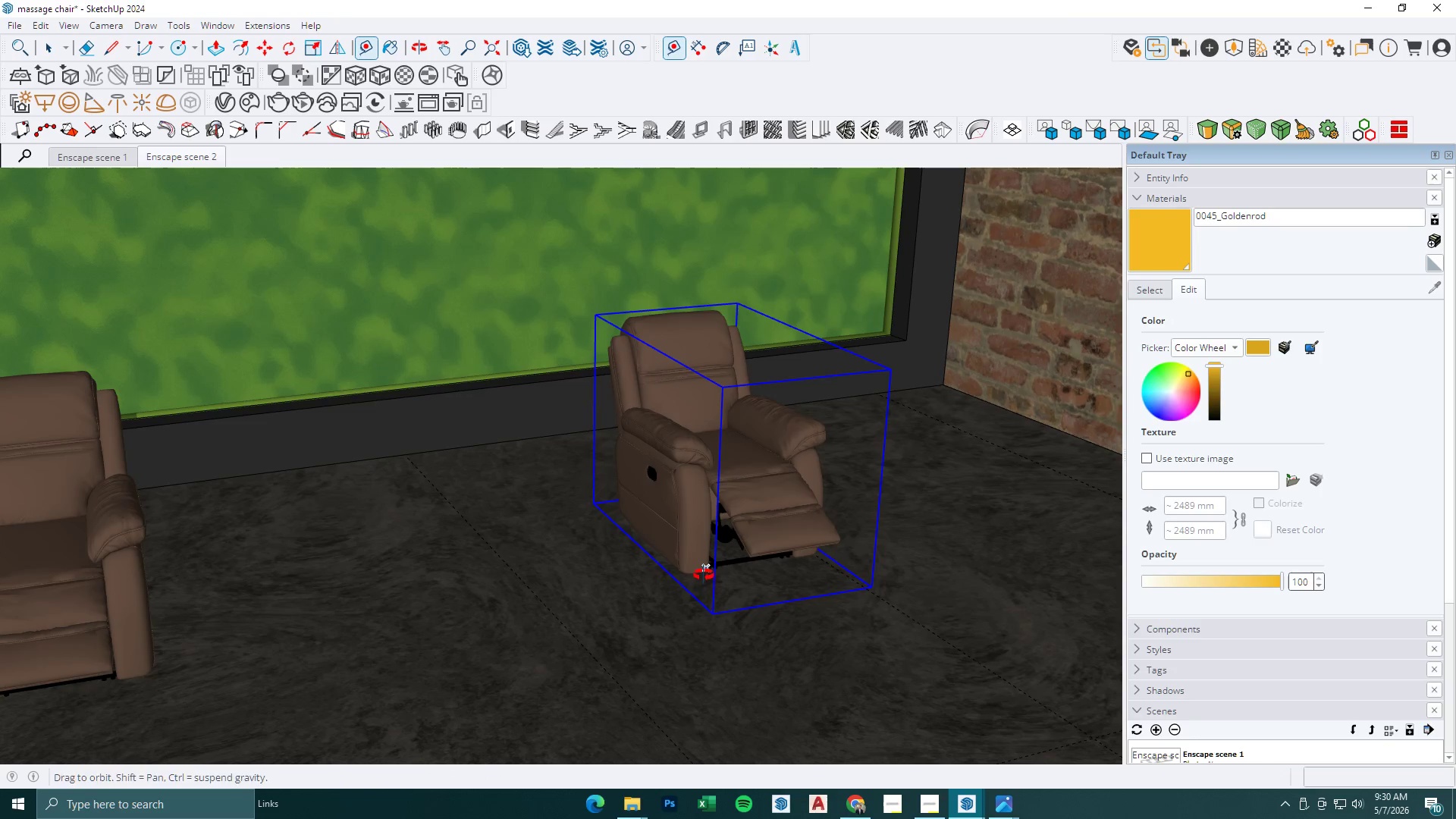 
left_click([698, 550])
 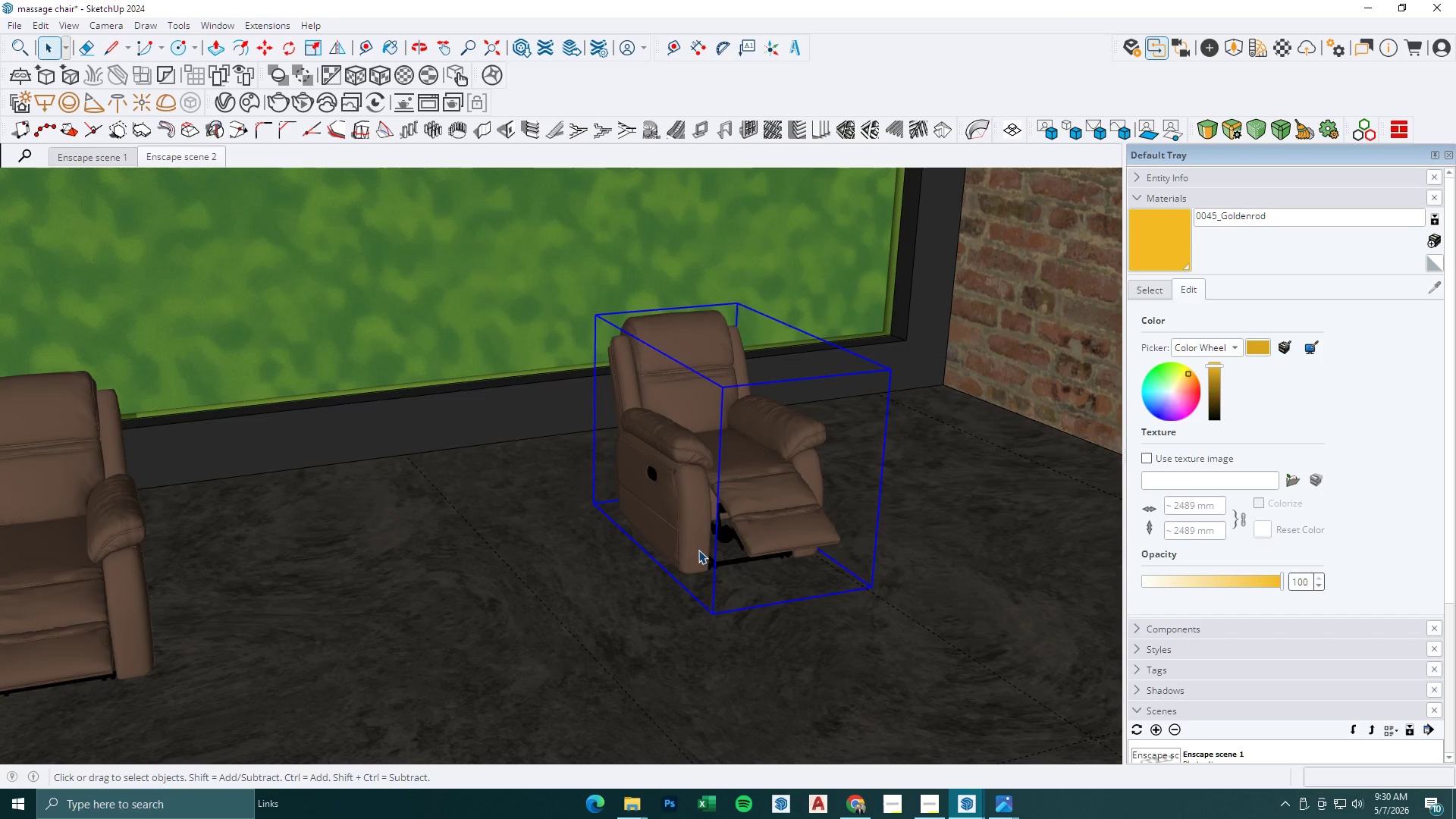 
key(S)
 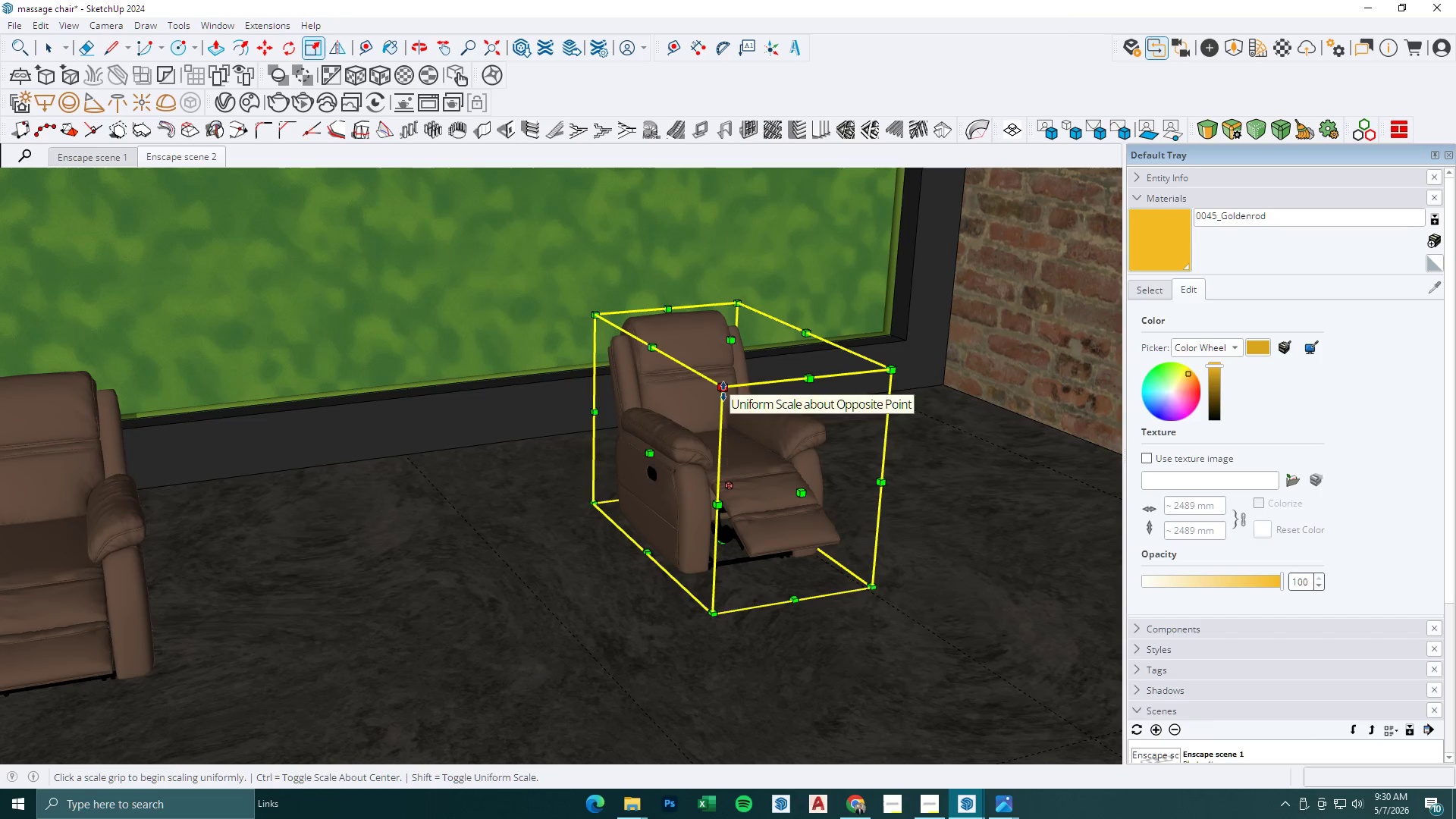 
left_click([723, 391])
 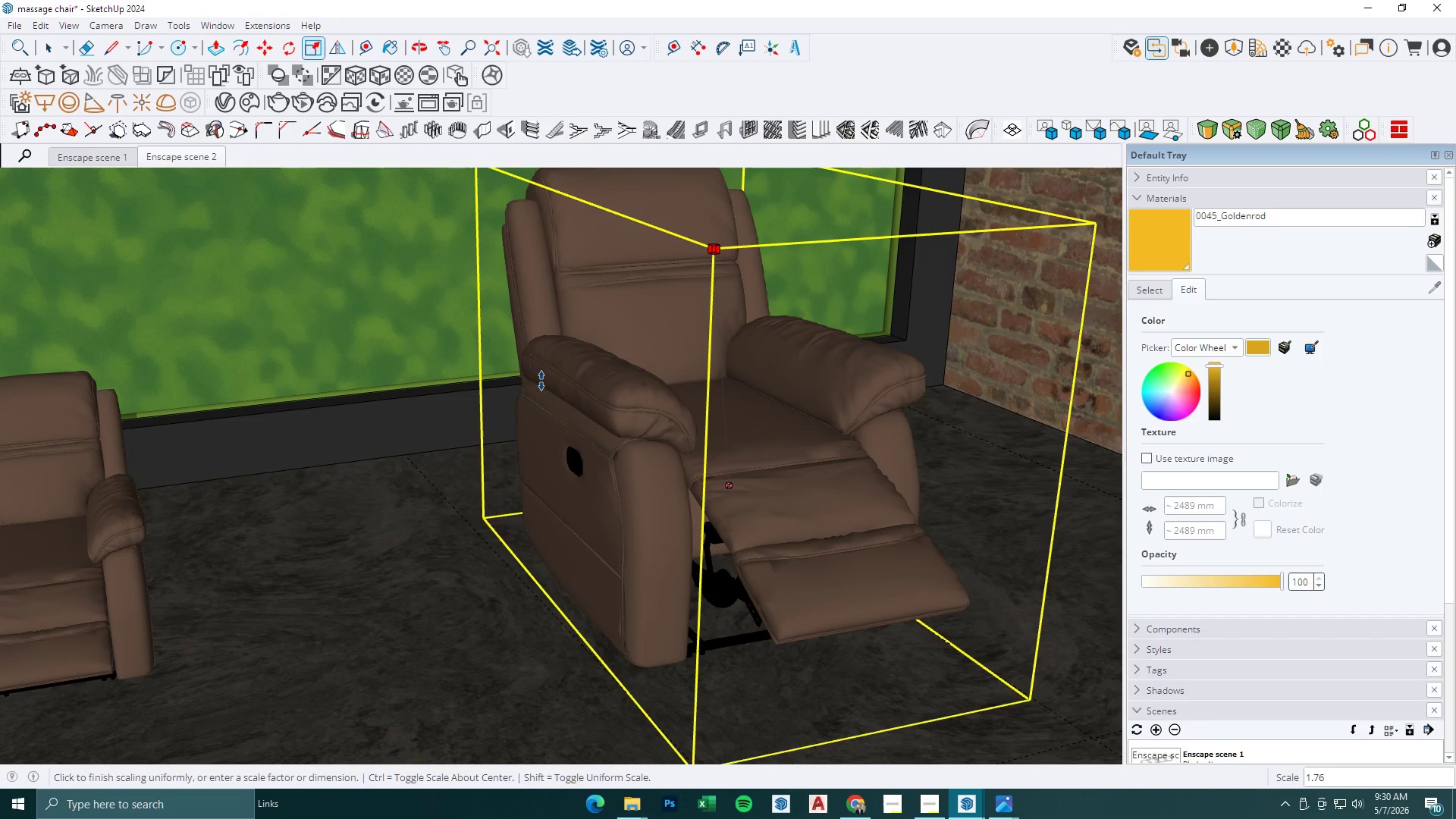 
left_click([536, 379])
 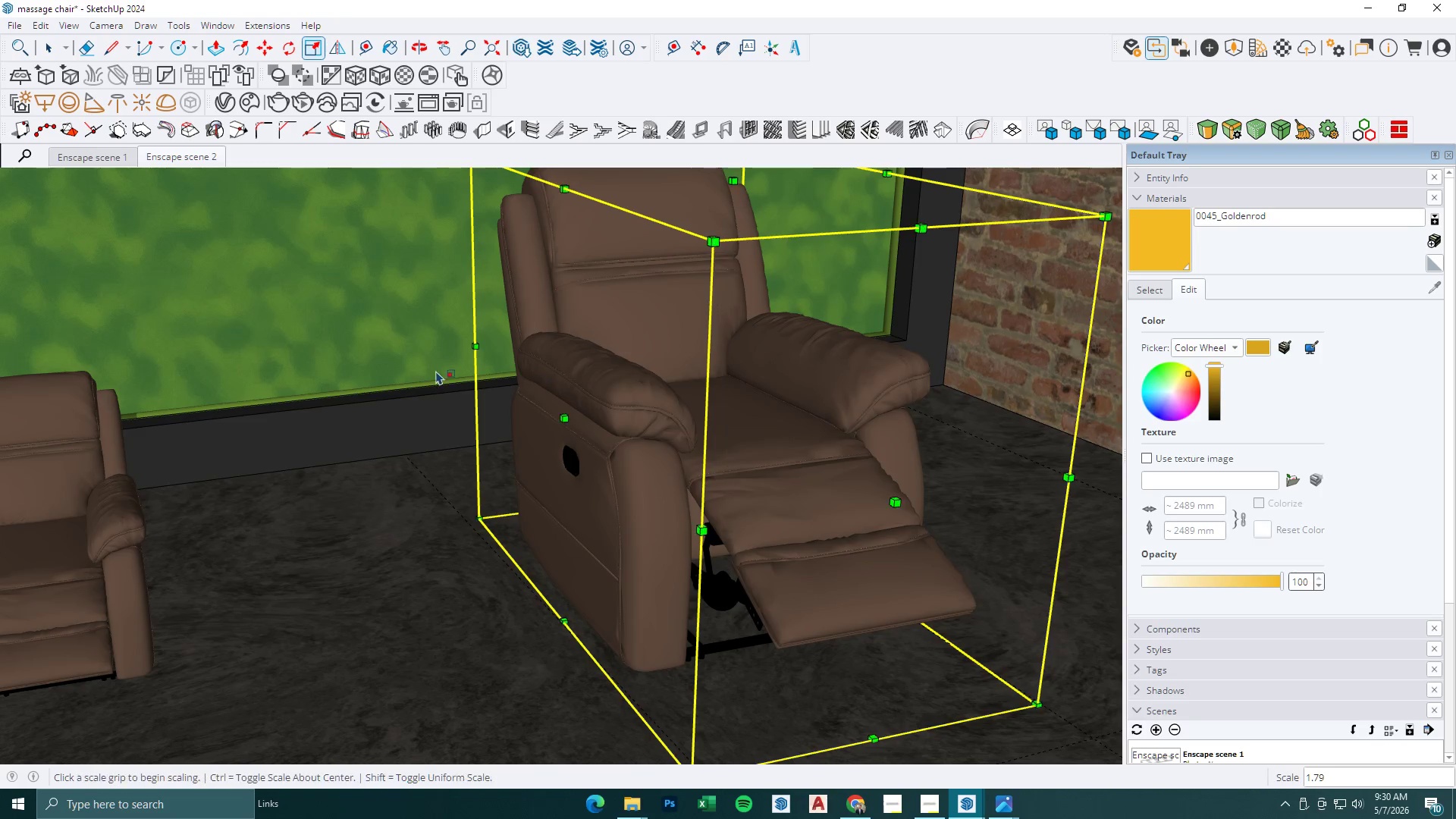 
scroll: coordinate [373, 397], scroll_direction: down, amount: 11.0
 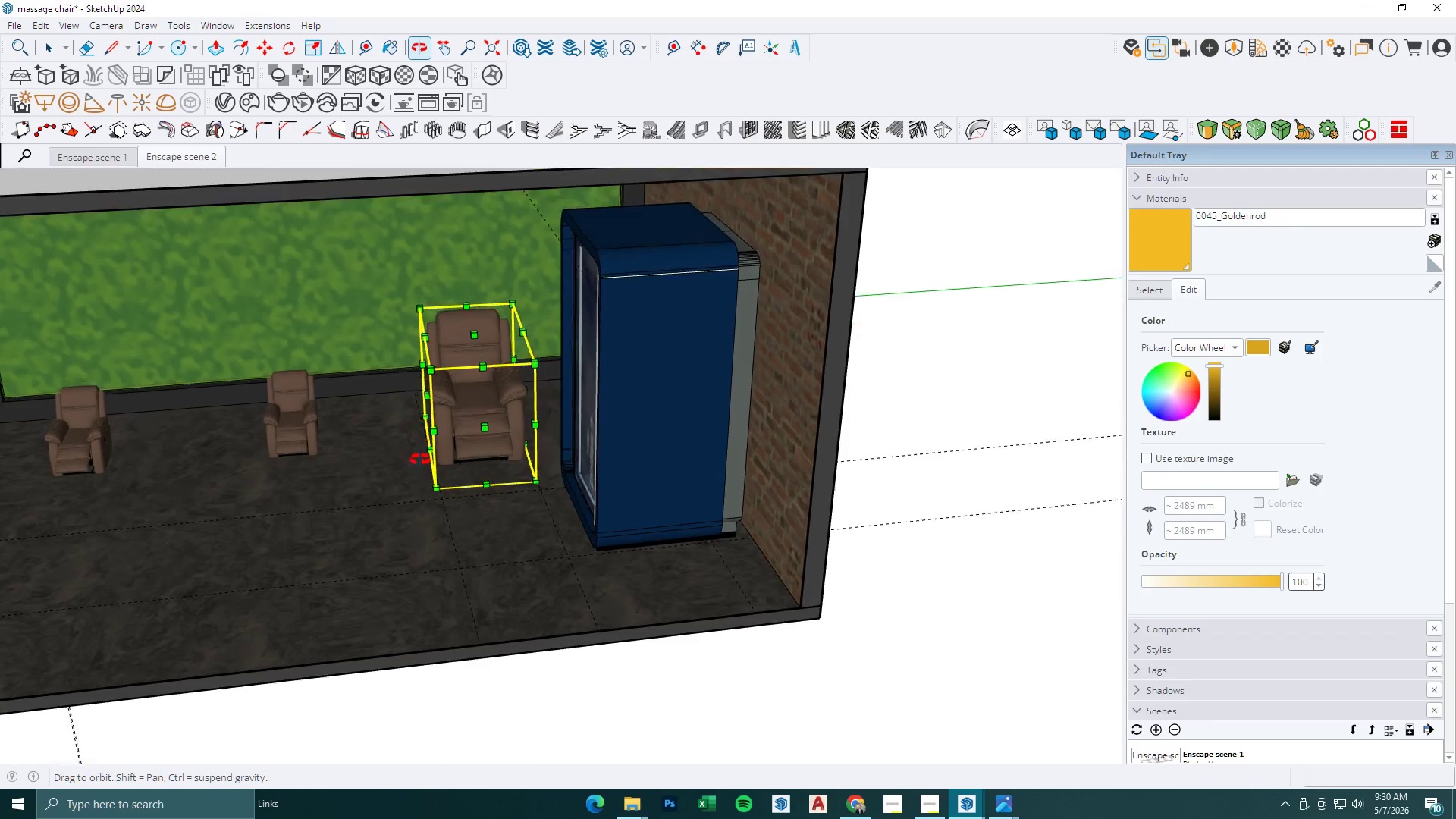 
key(Space)
 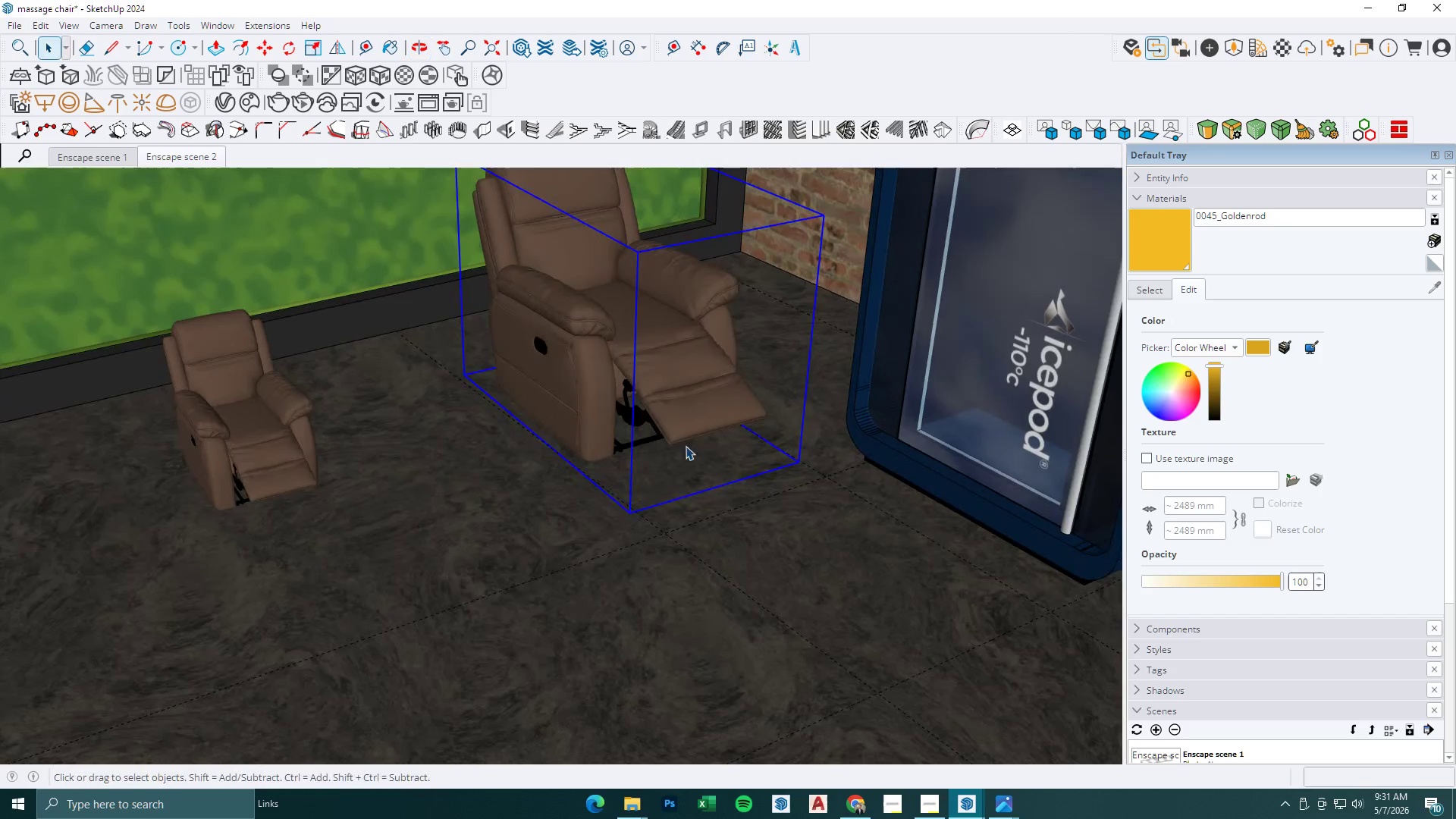 
scroll: coordinate [478, 425], scroll_direction: up, amount: 7.0
 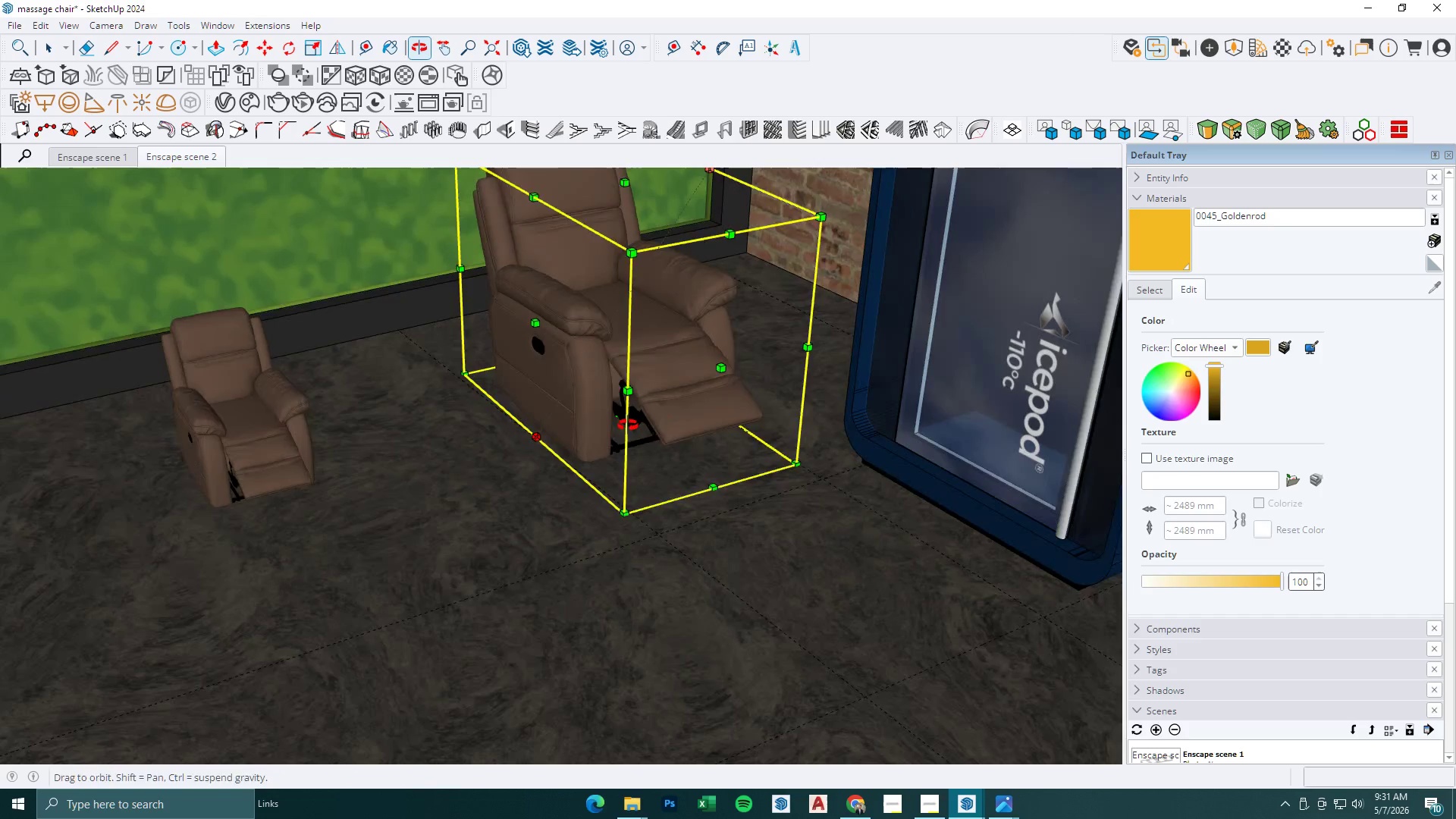 
key(Escape)
 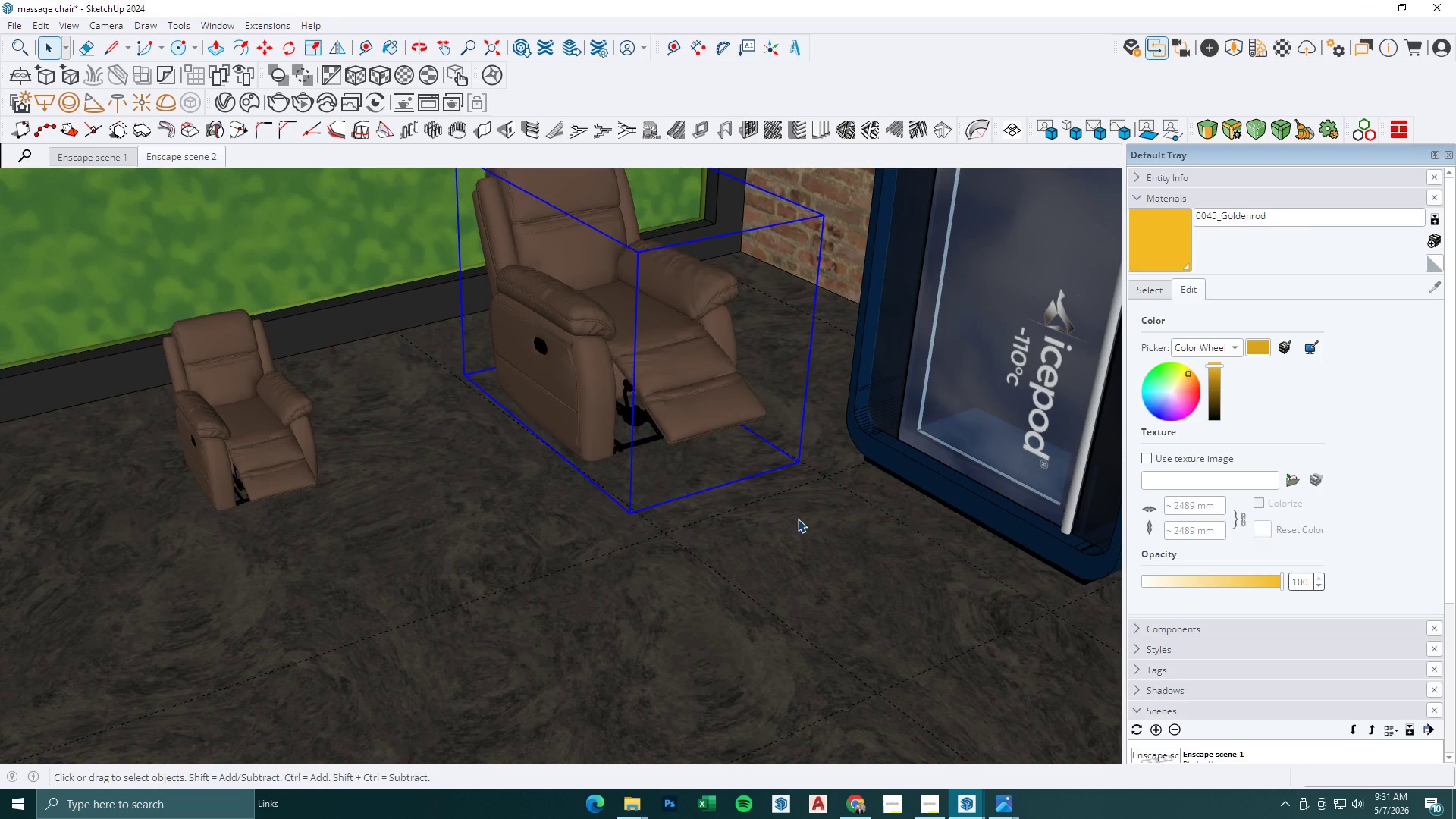 
key(Comma)
 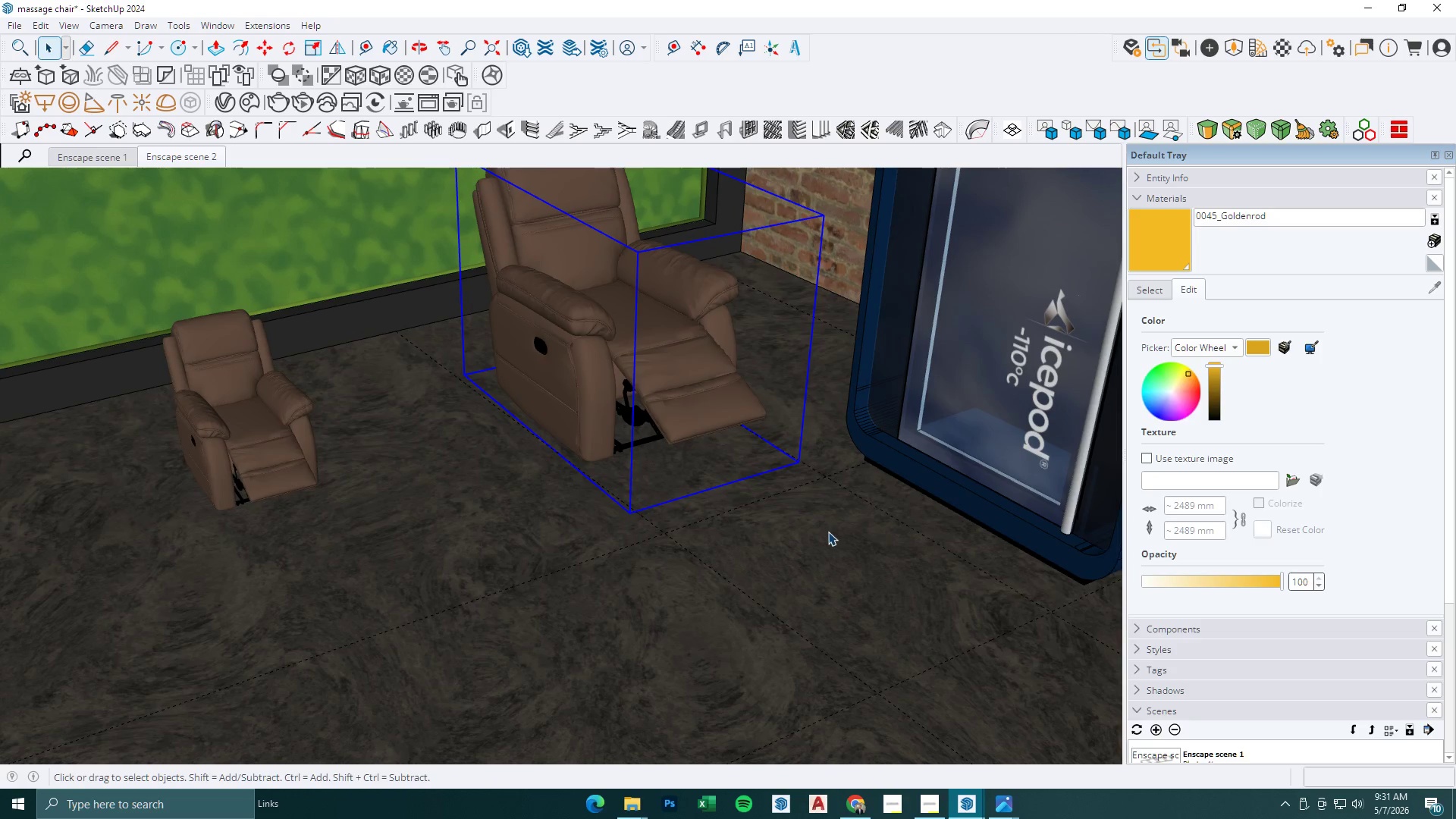 
key(M)
 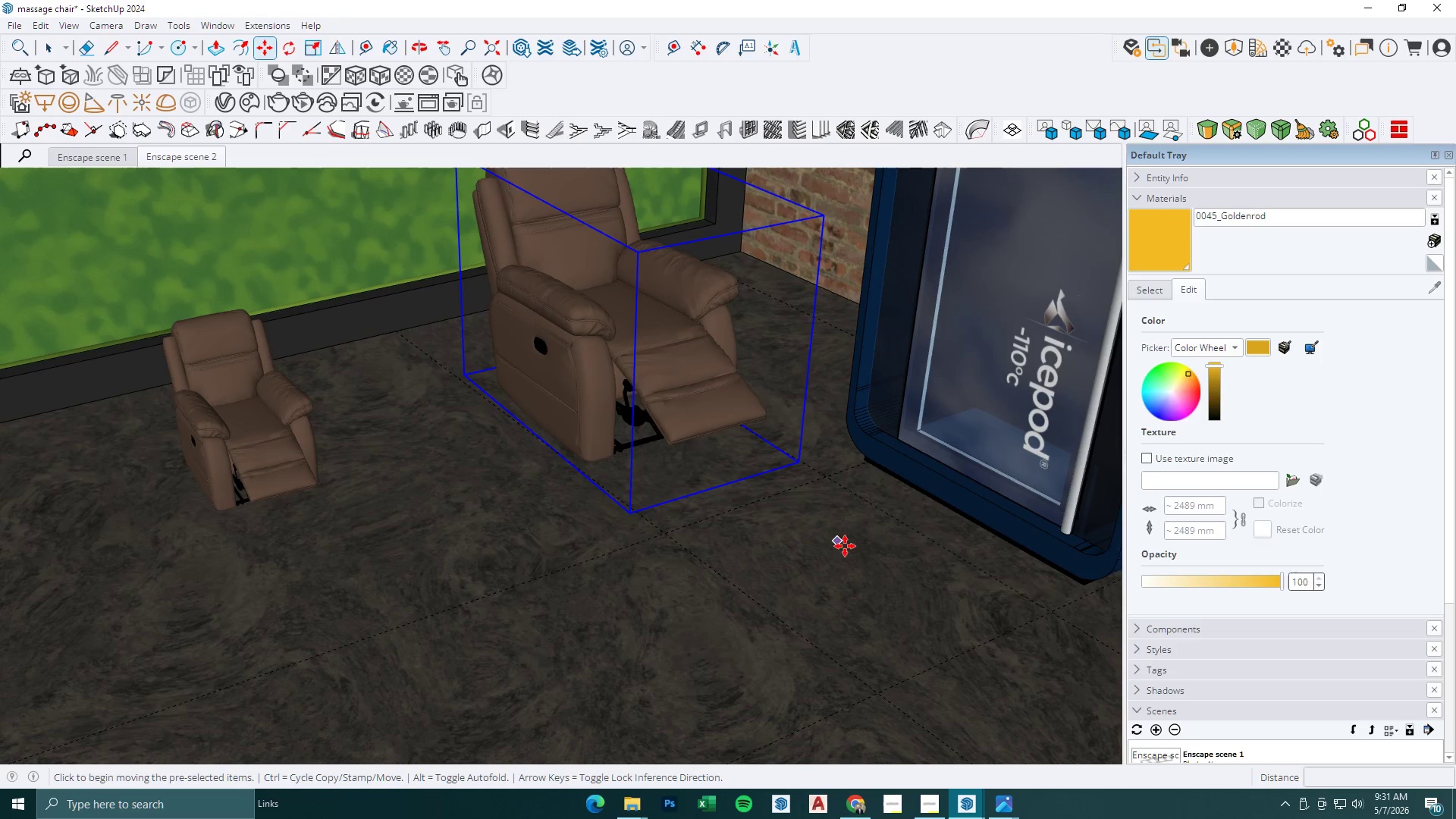 
left_click([845, 546])
 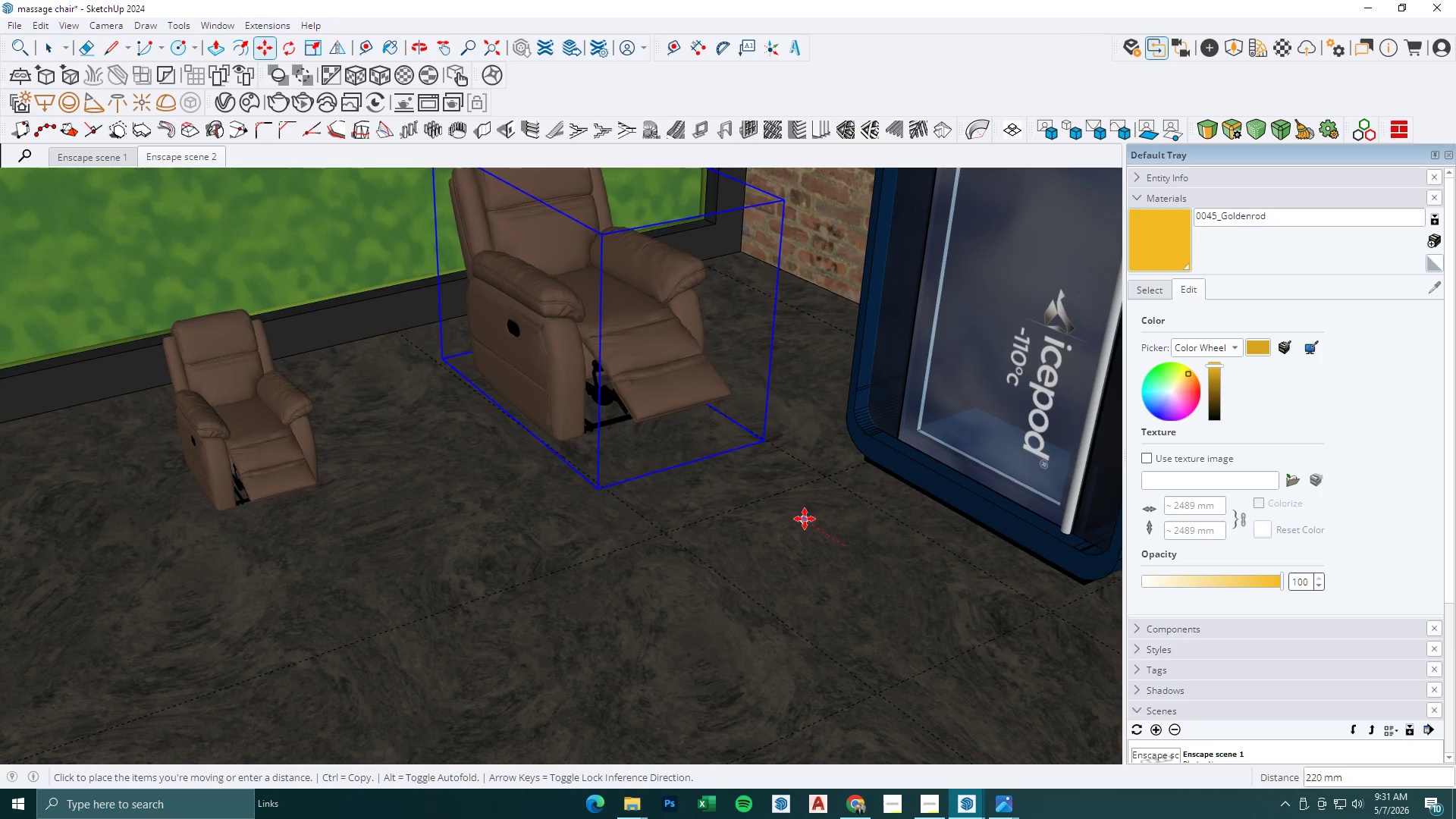 
left_click([800, 516])
 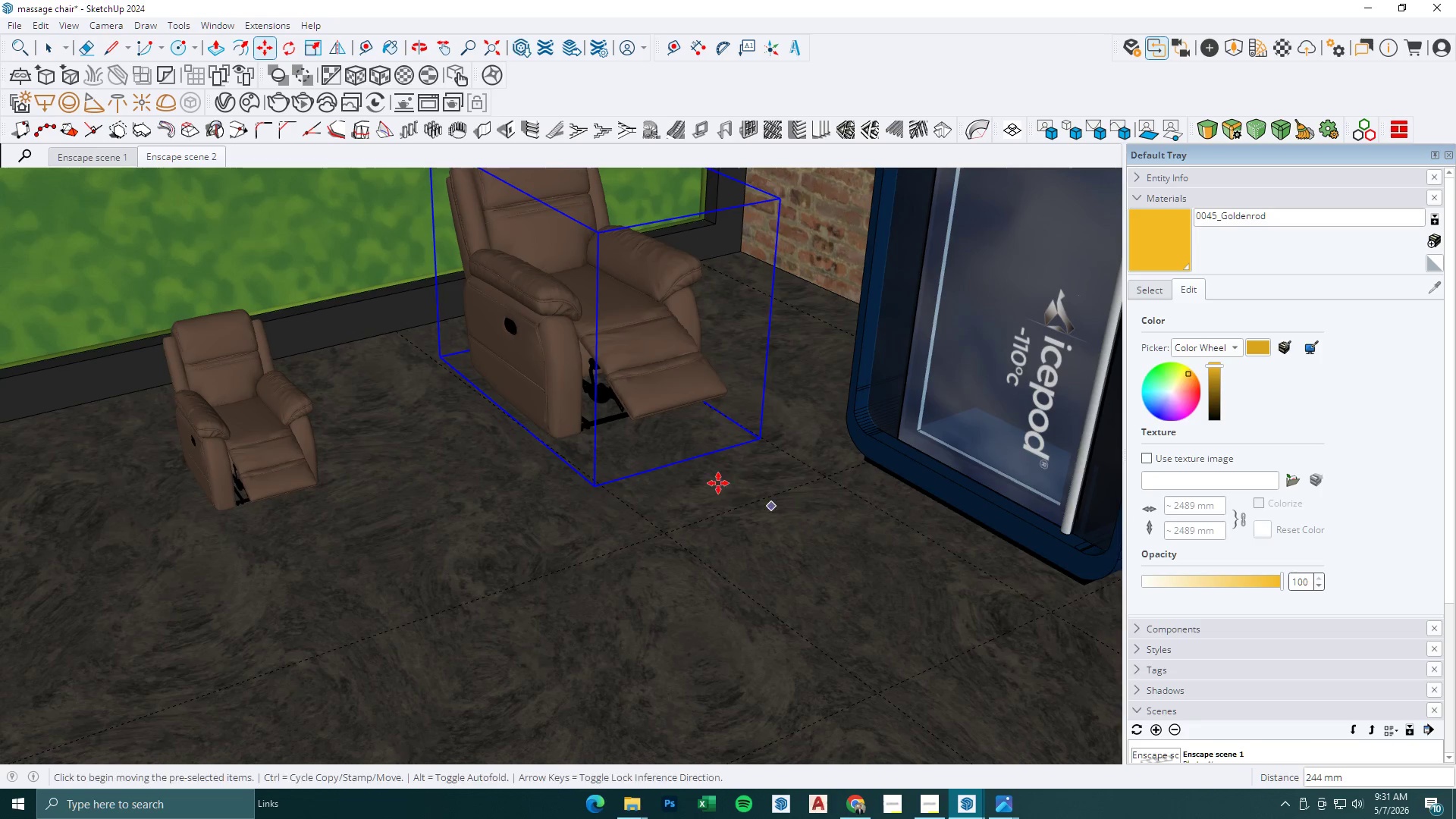 
scroll: coordinate [718, 483], scroll_direction: down, amount: 3.0
 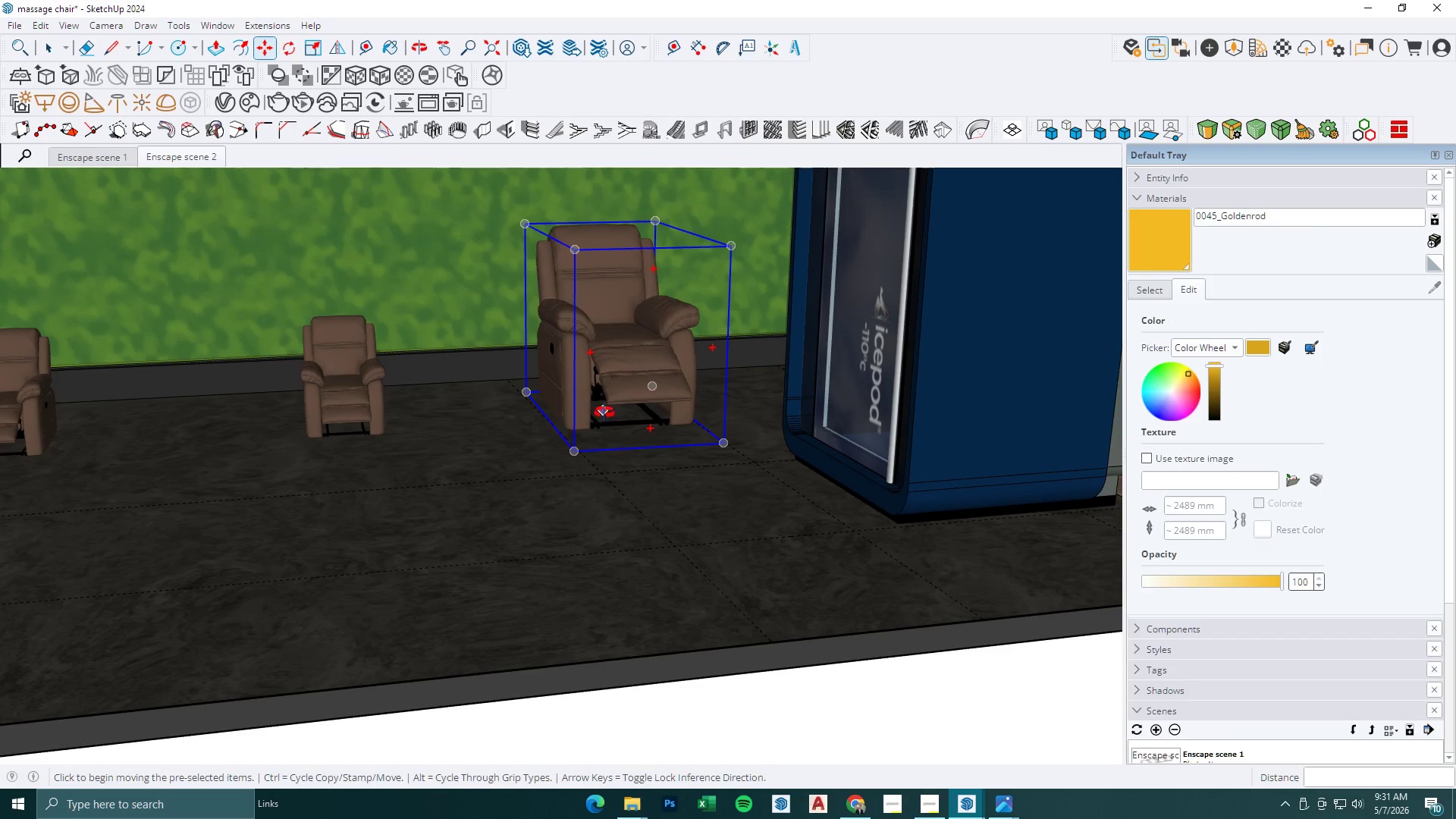 
mouse_move([642, 437])
 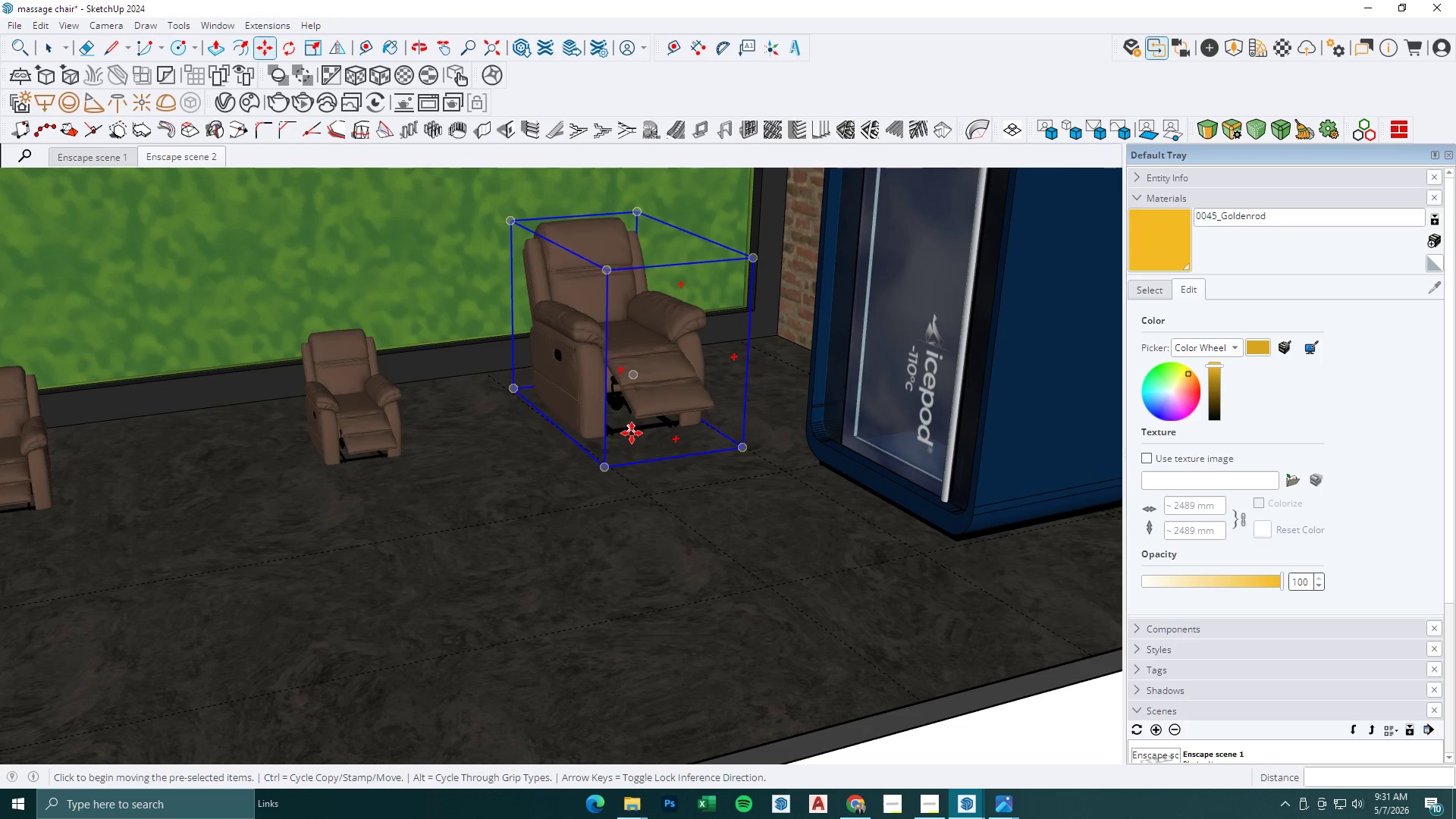 
scroll: coordinate [632, 433], scroll_direction: up, amount: 5.0
 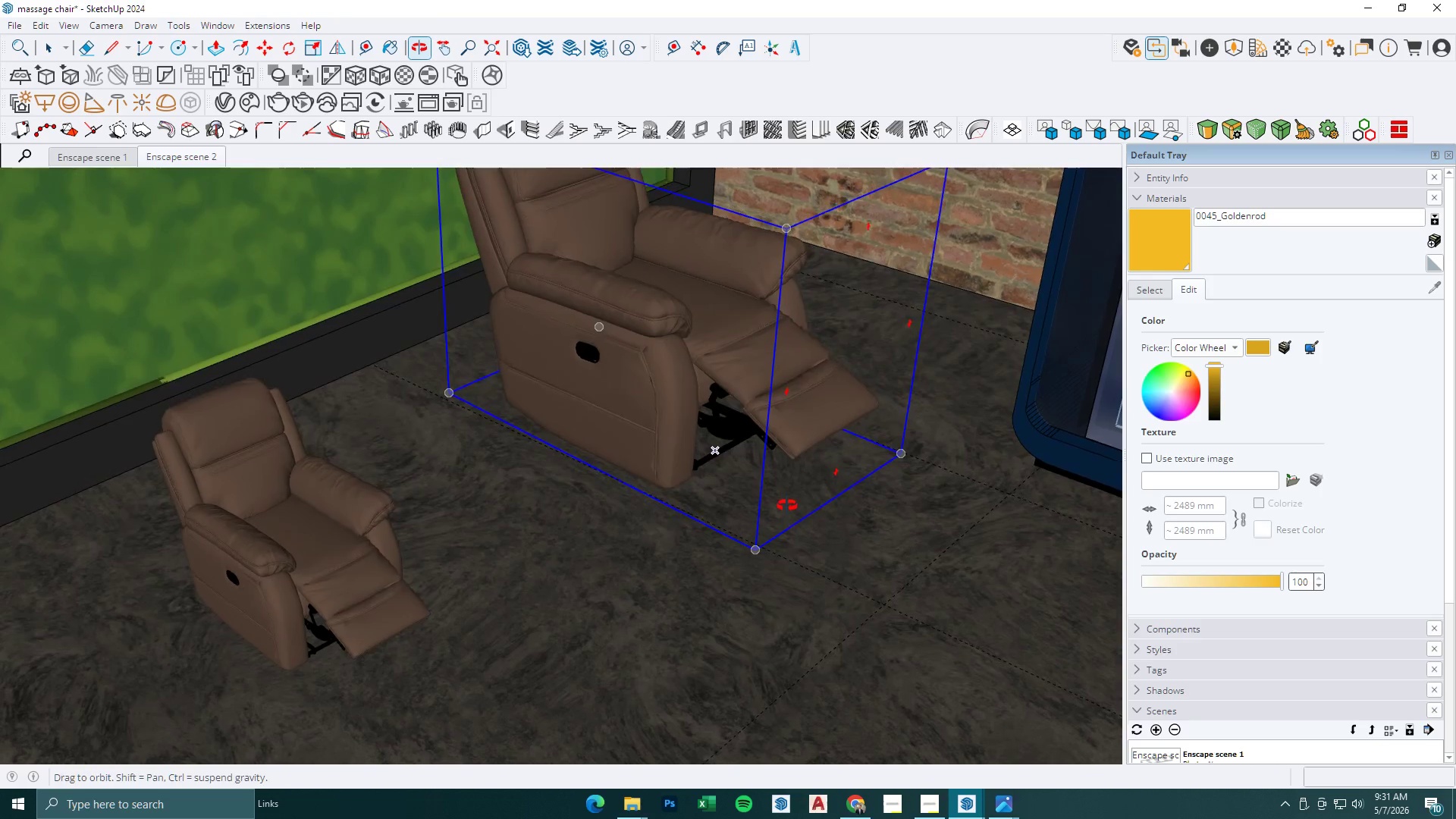 
key(L)
 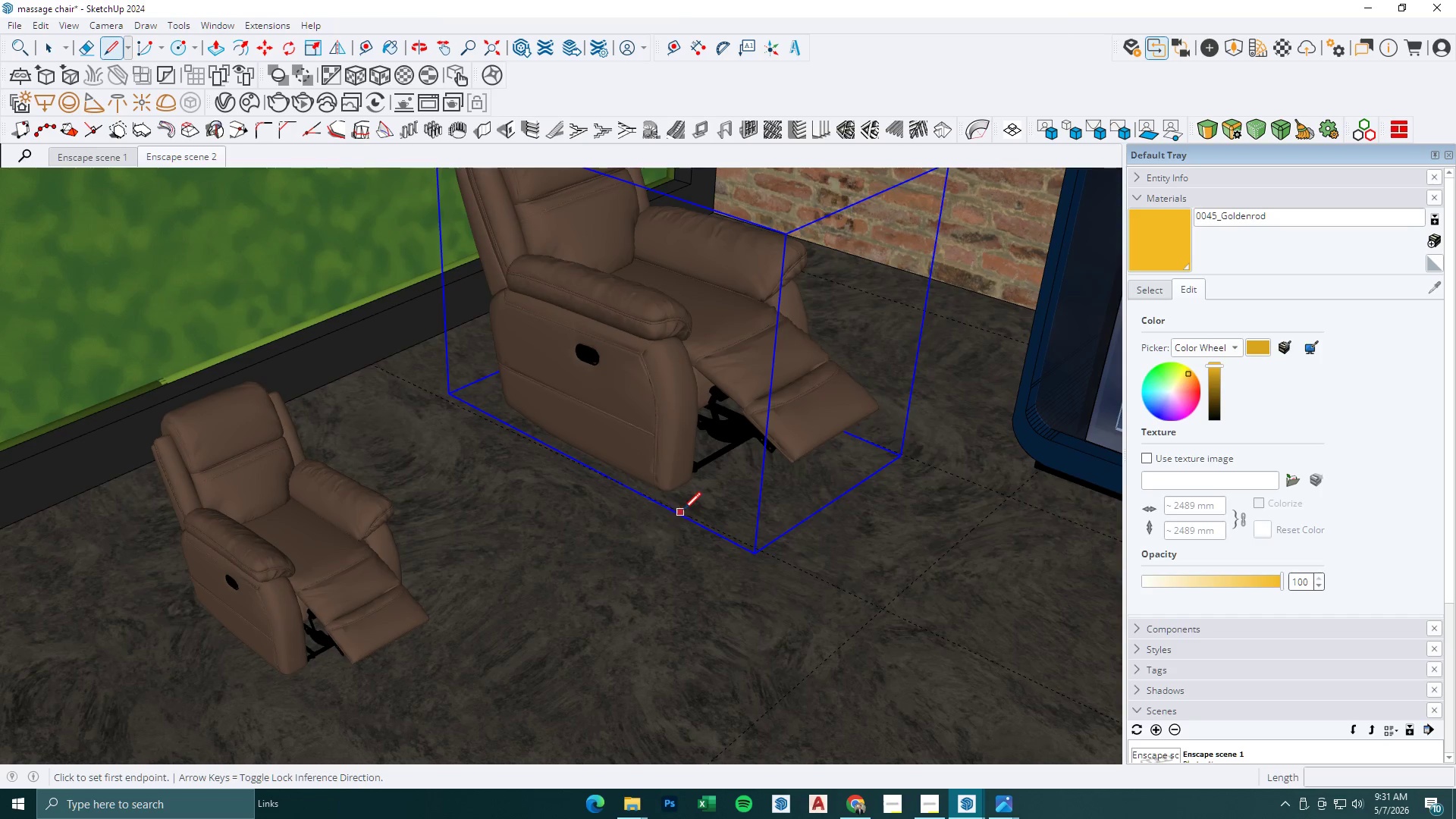 
left_click([683, 510])
 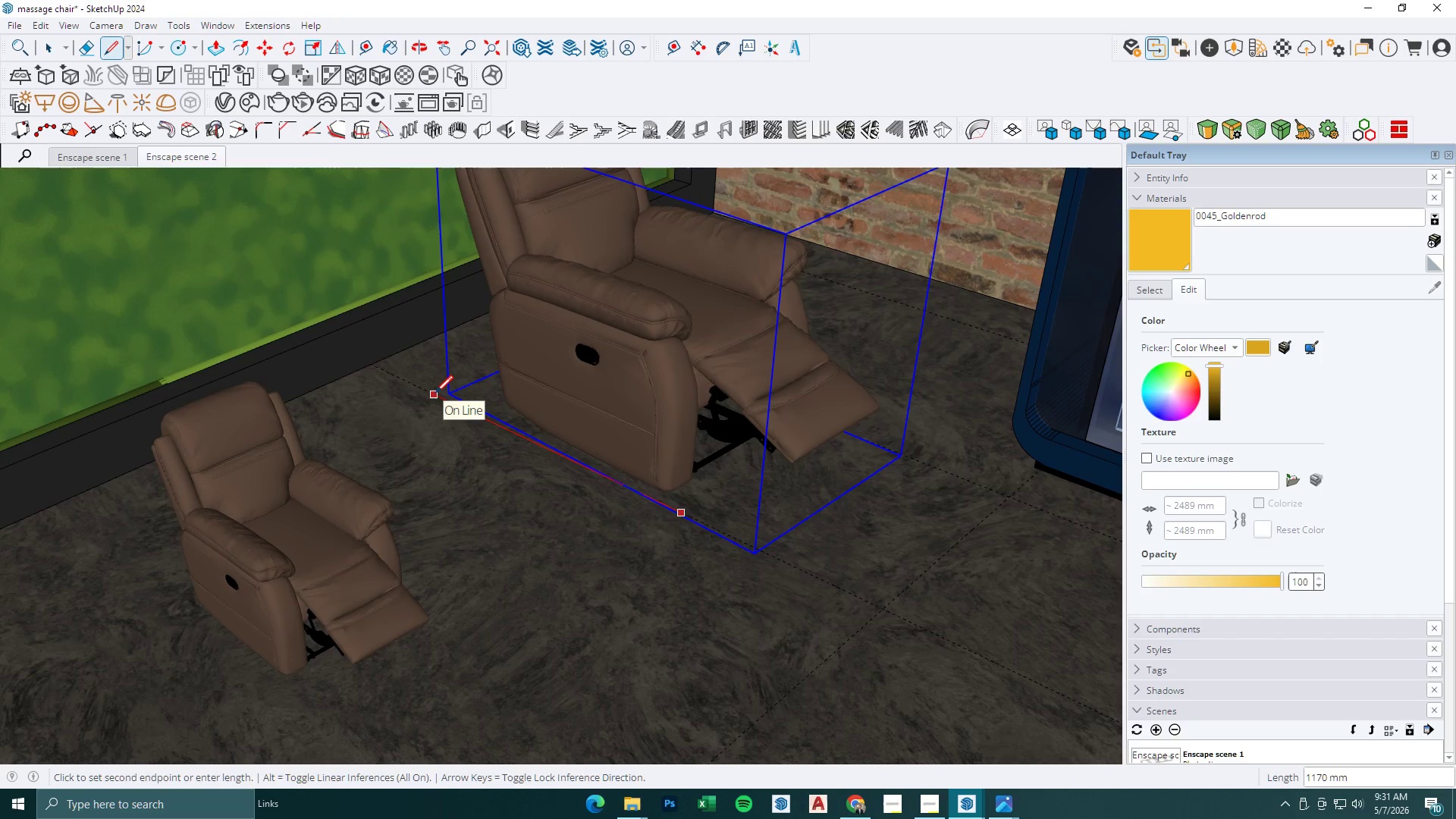 
wait(8.34)
 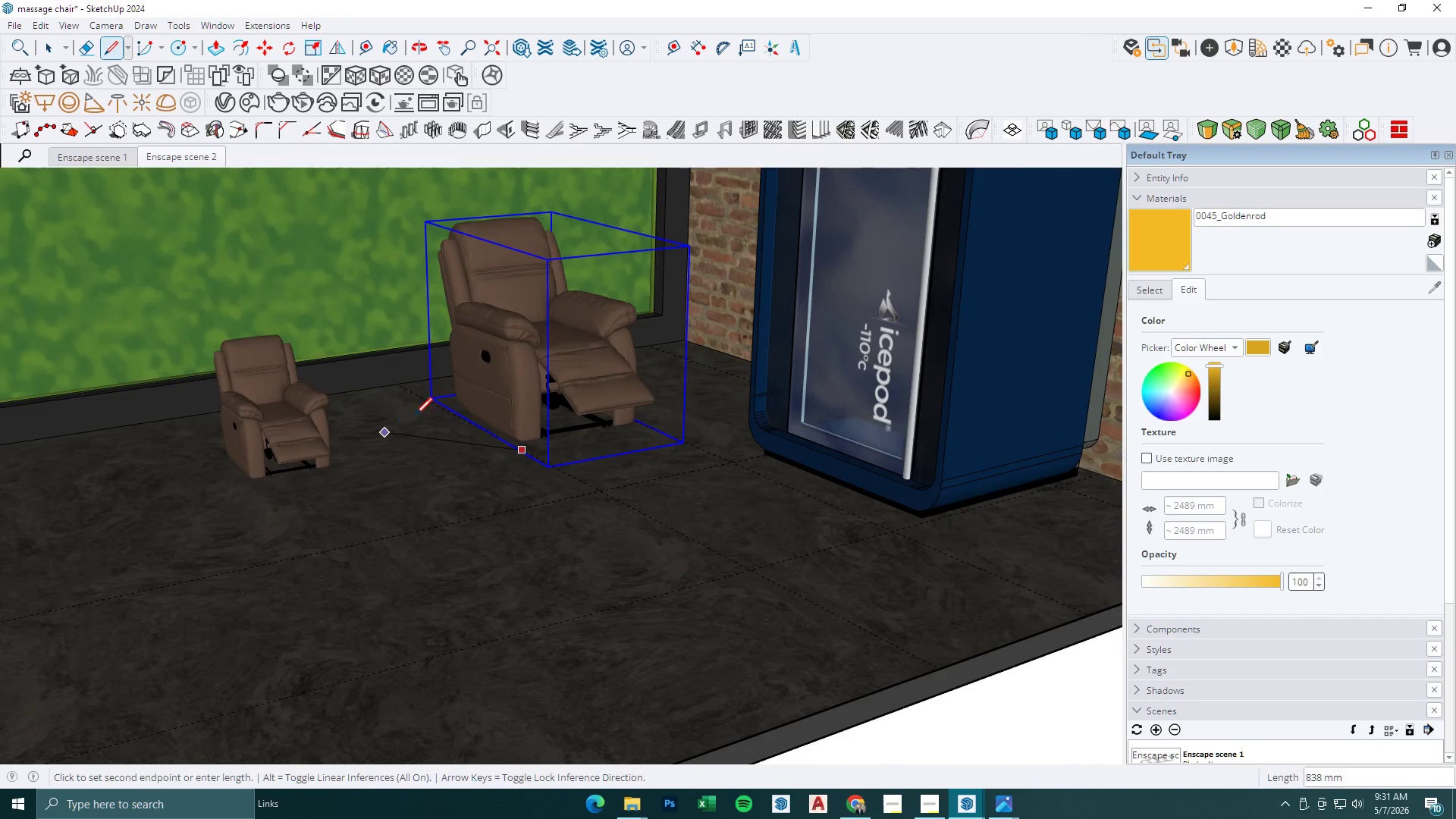 
key(Escape)
 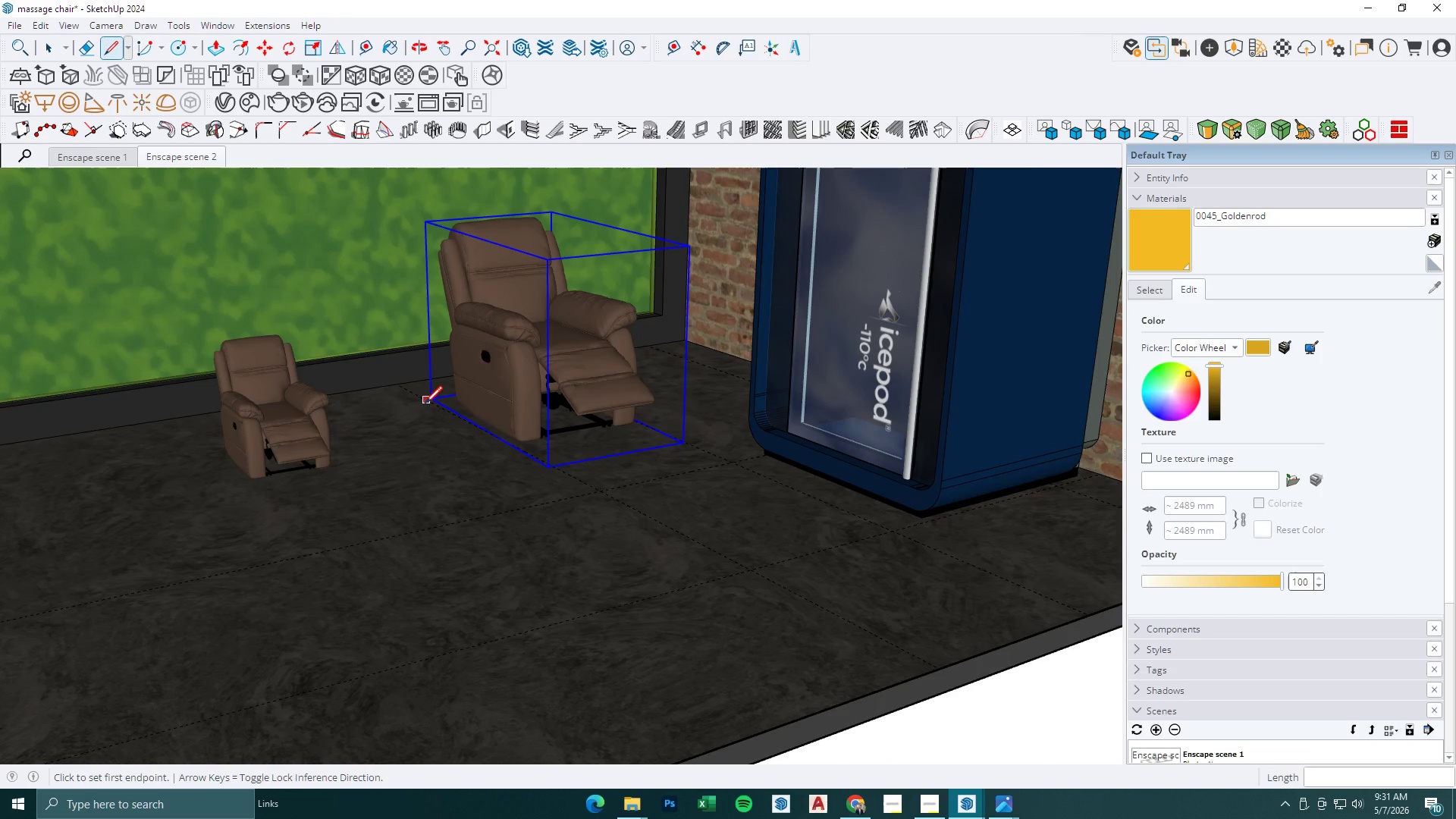 
scroll: coordinate [379, 435], scroll_direction: down, amount: 5.0
 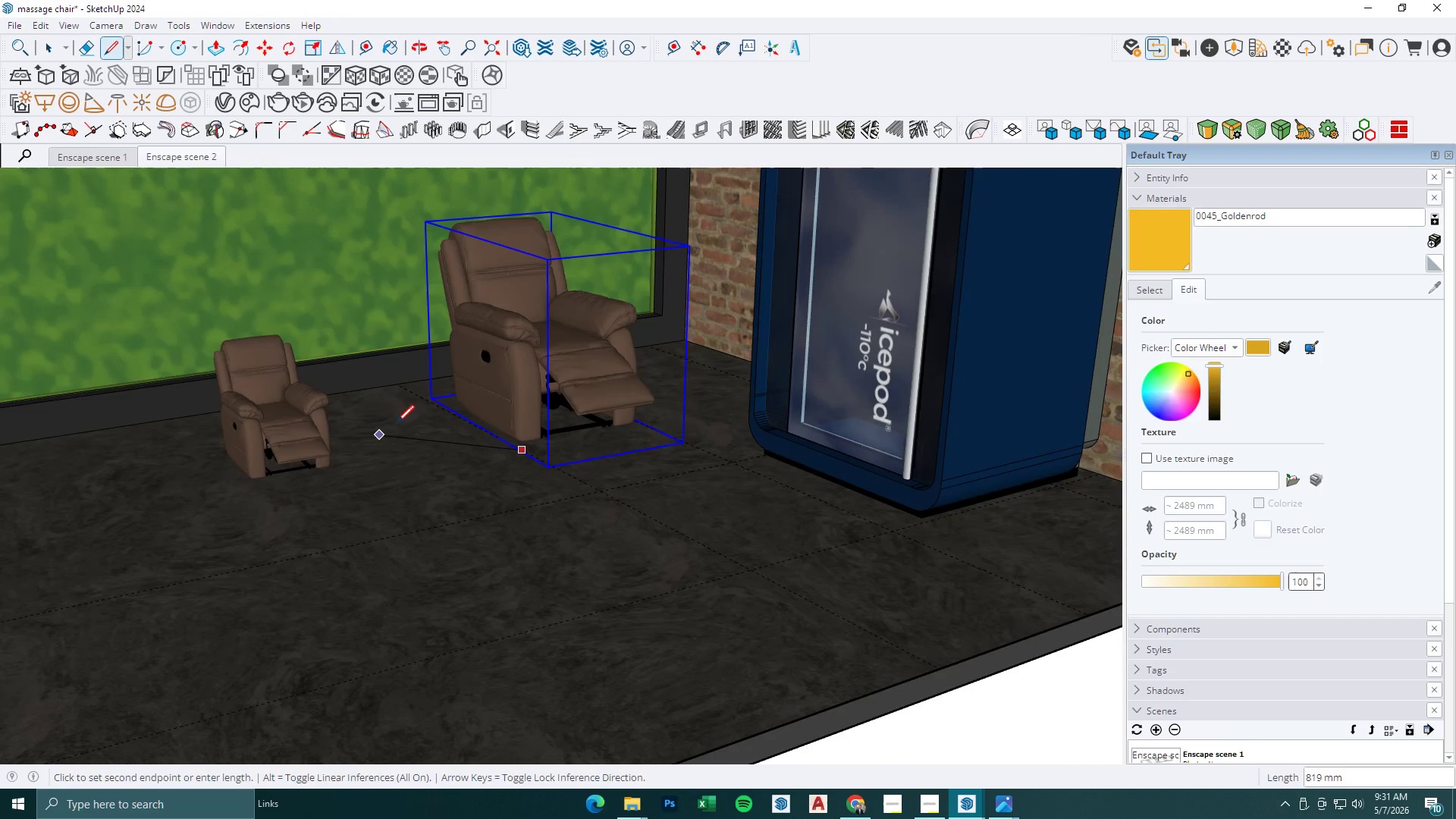 
left_click([425, 403])
 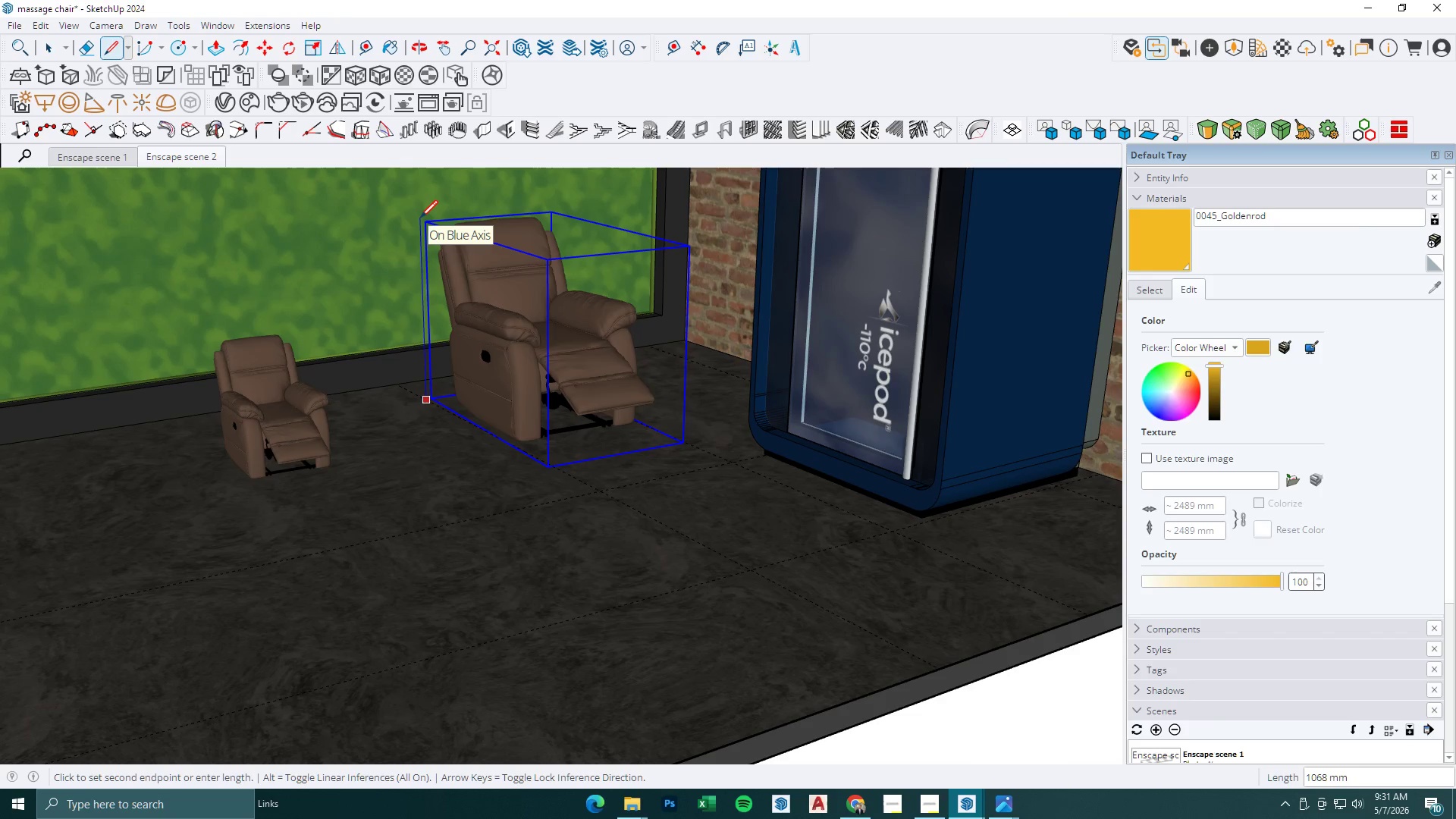 
key(Escape)
 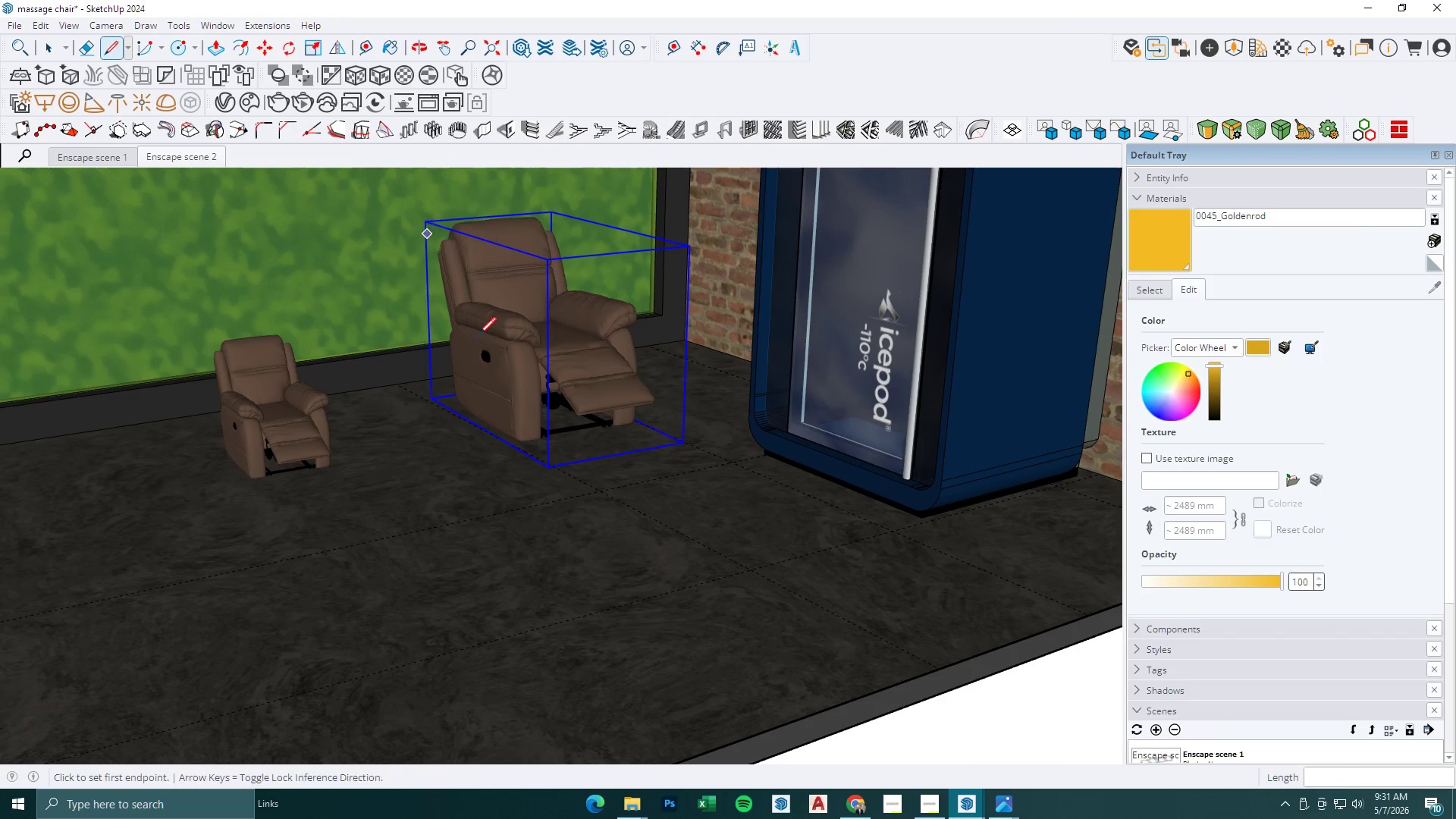 
key(Space)
 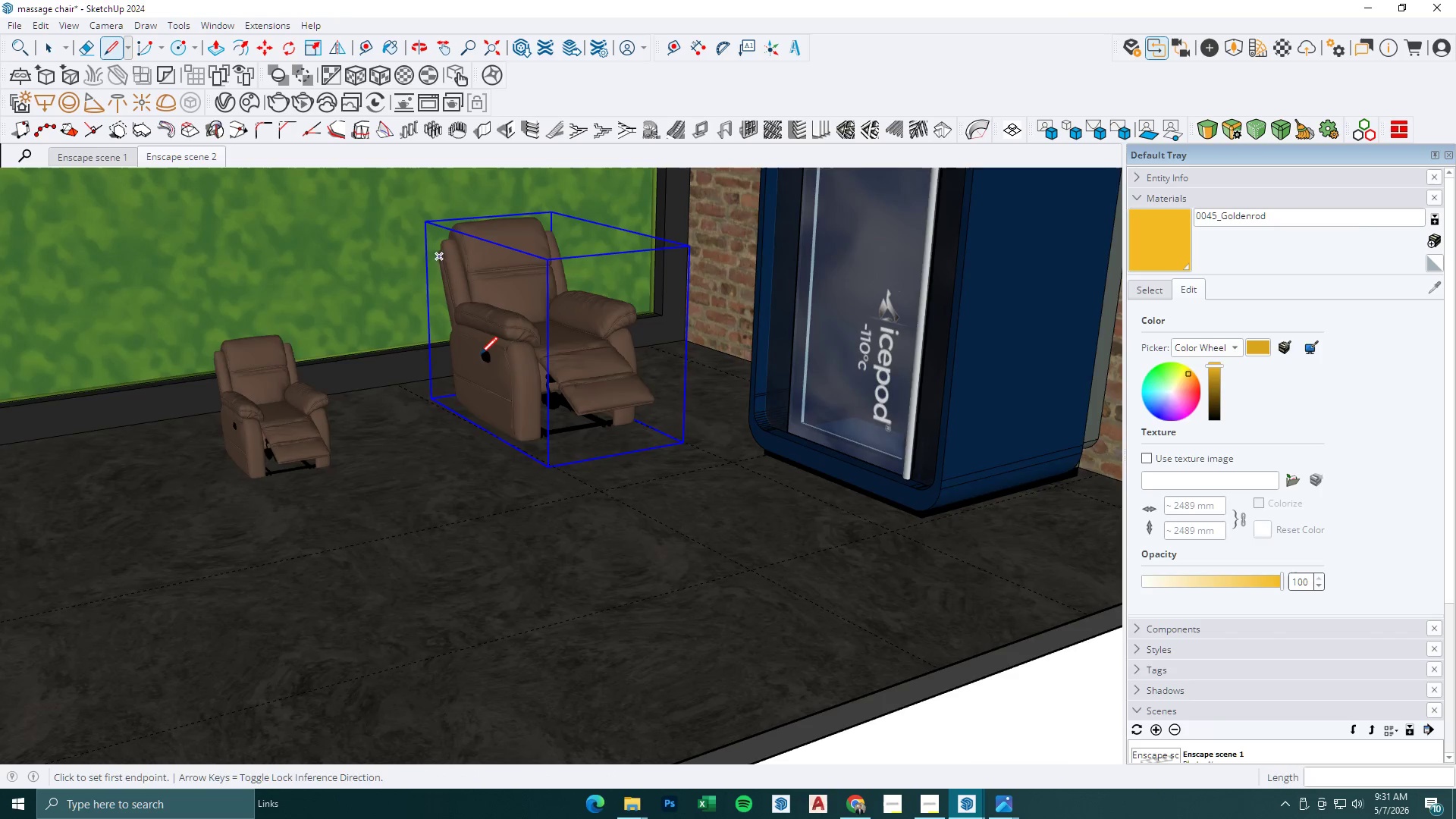 
key(Space)
 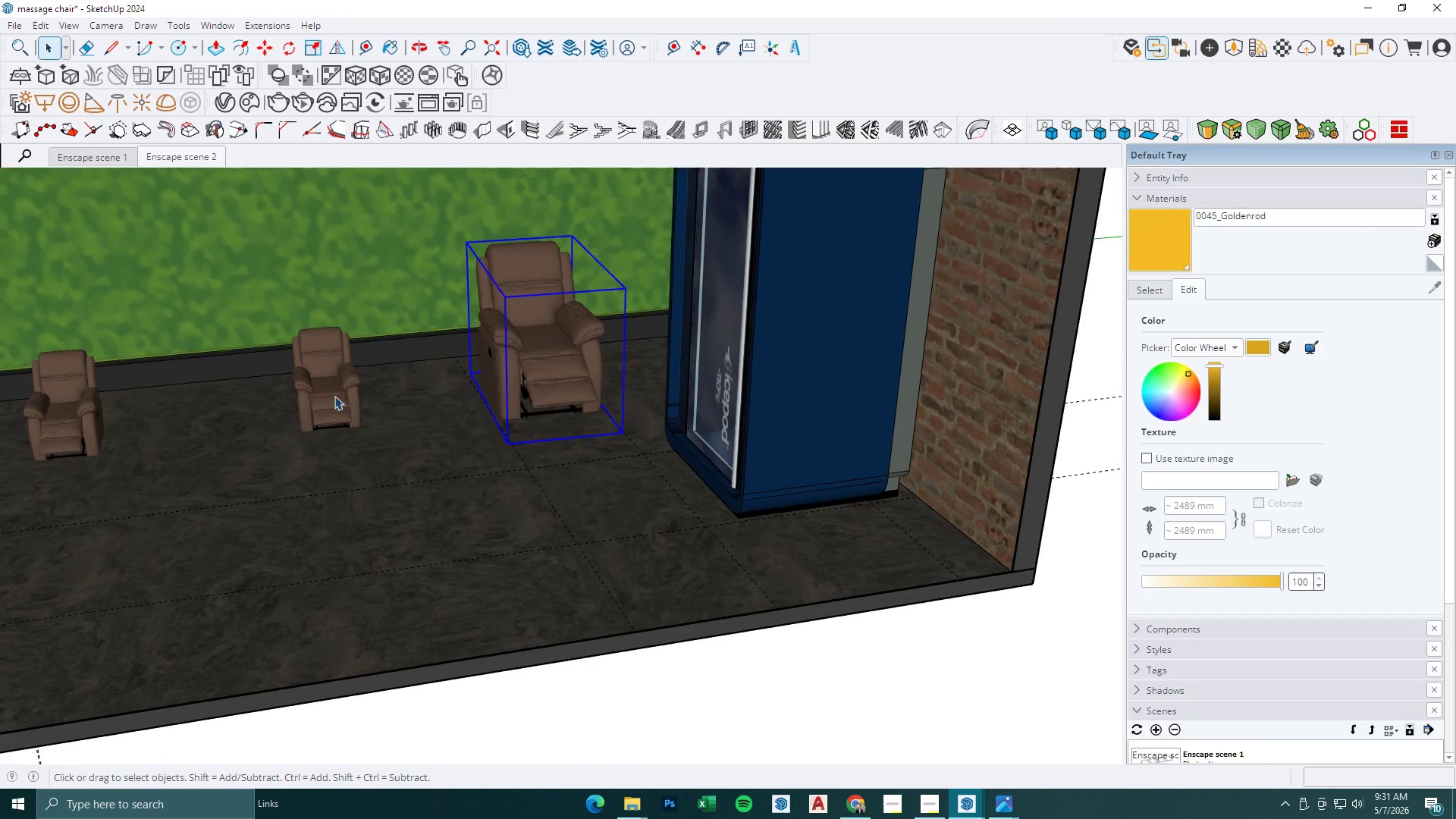 
scroll: coordinate [480, 359], scroll_direction: down, amount: 4.0
 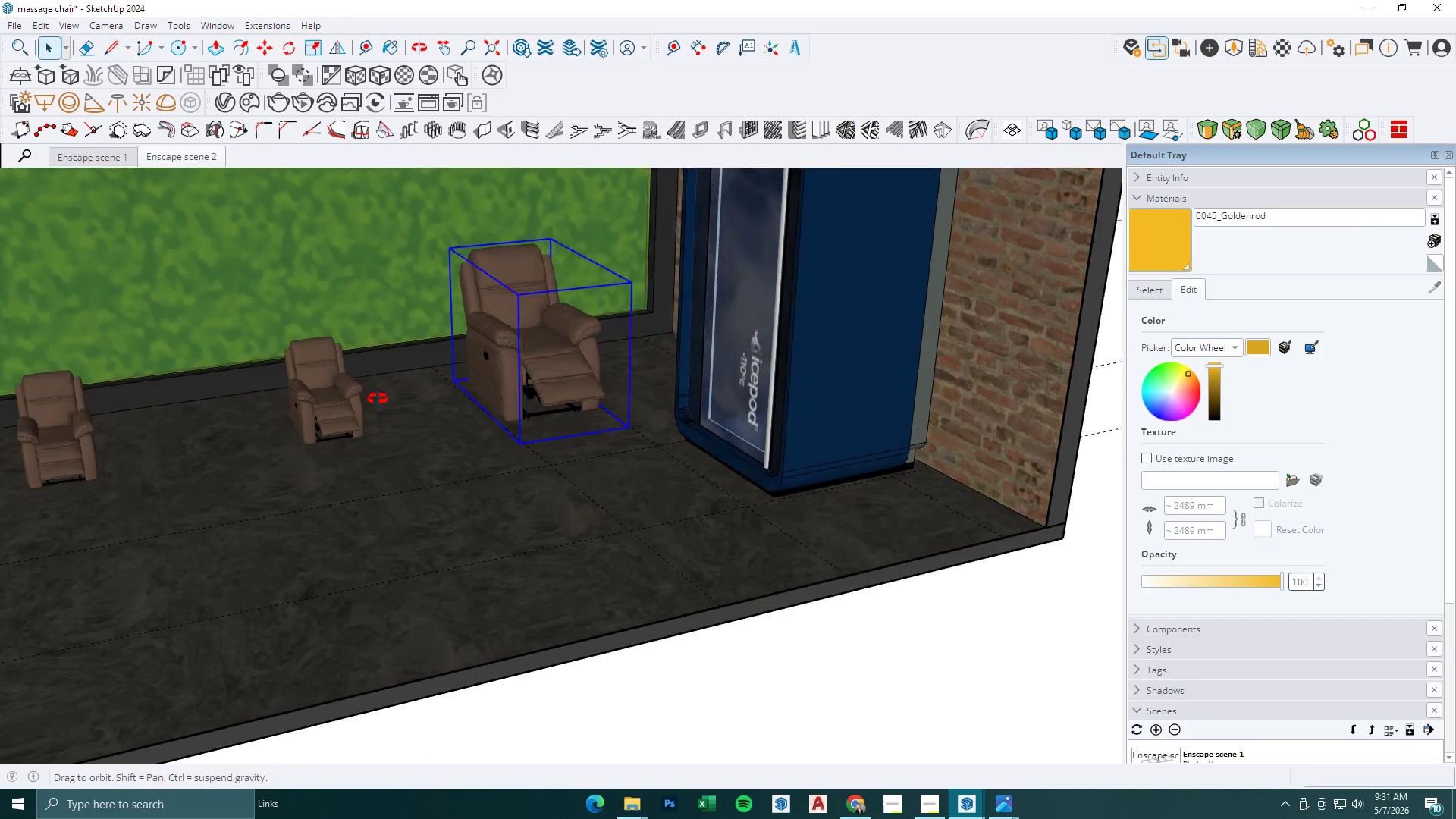 
left_click([334, 395])
 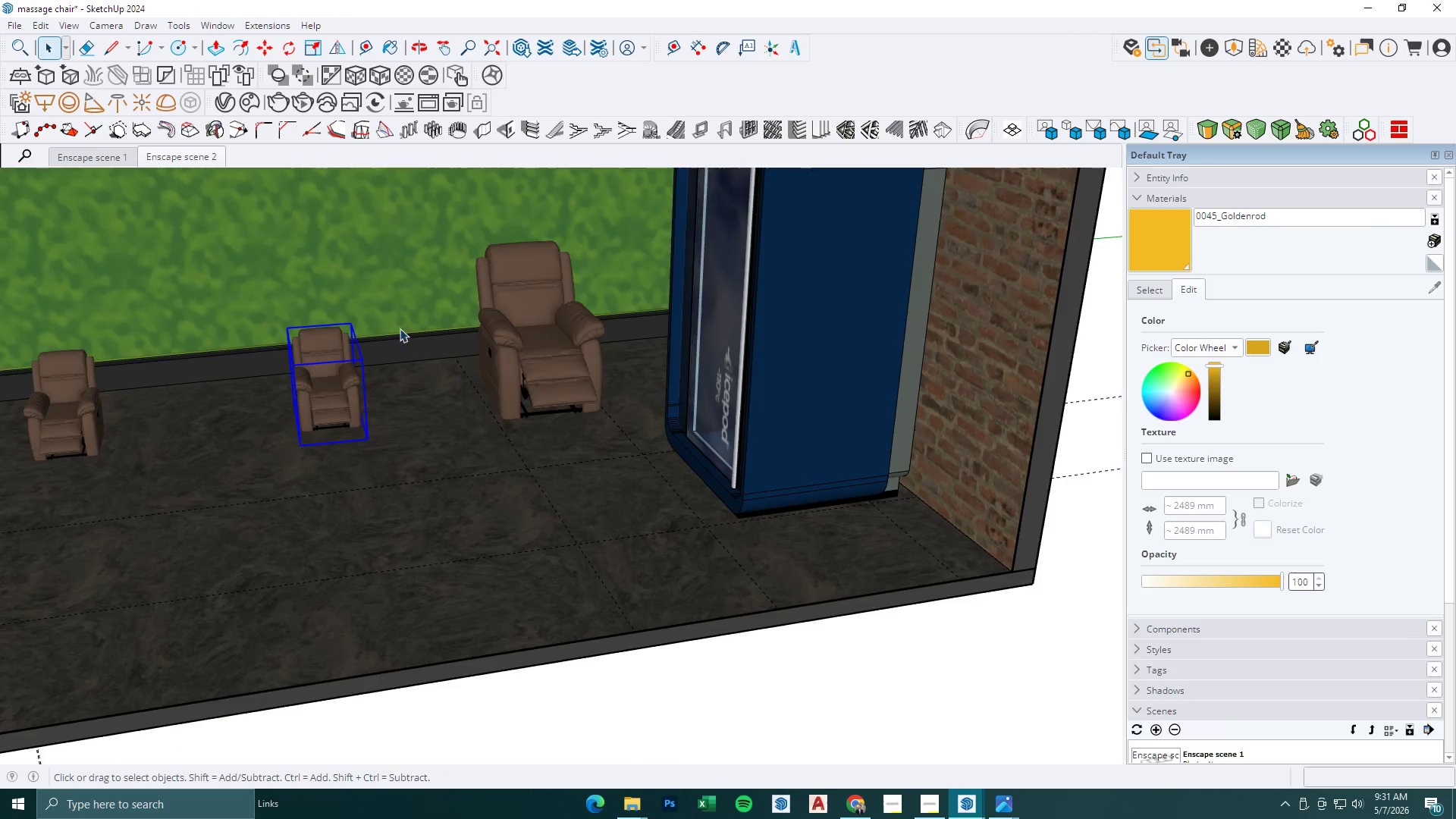 
scroll: coordinate [403, 344], scroll_direction: down, amount: 5.0
 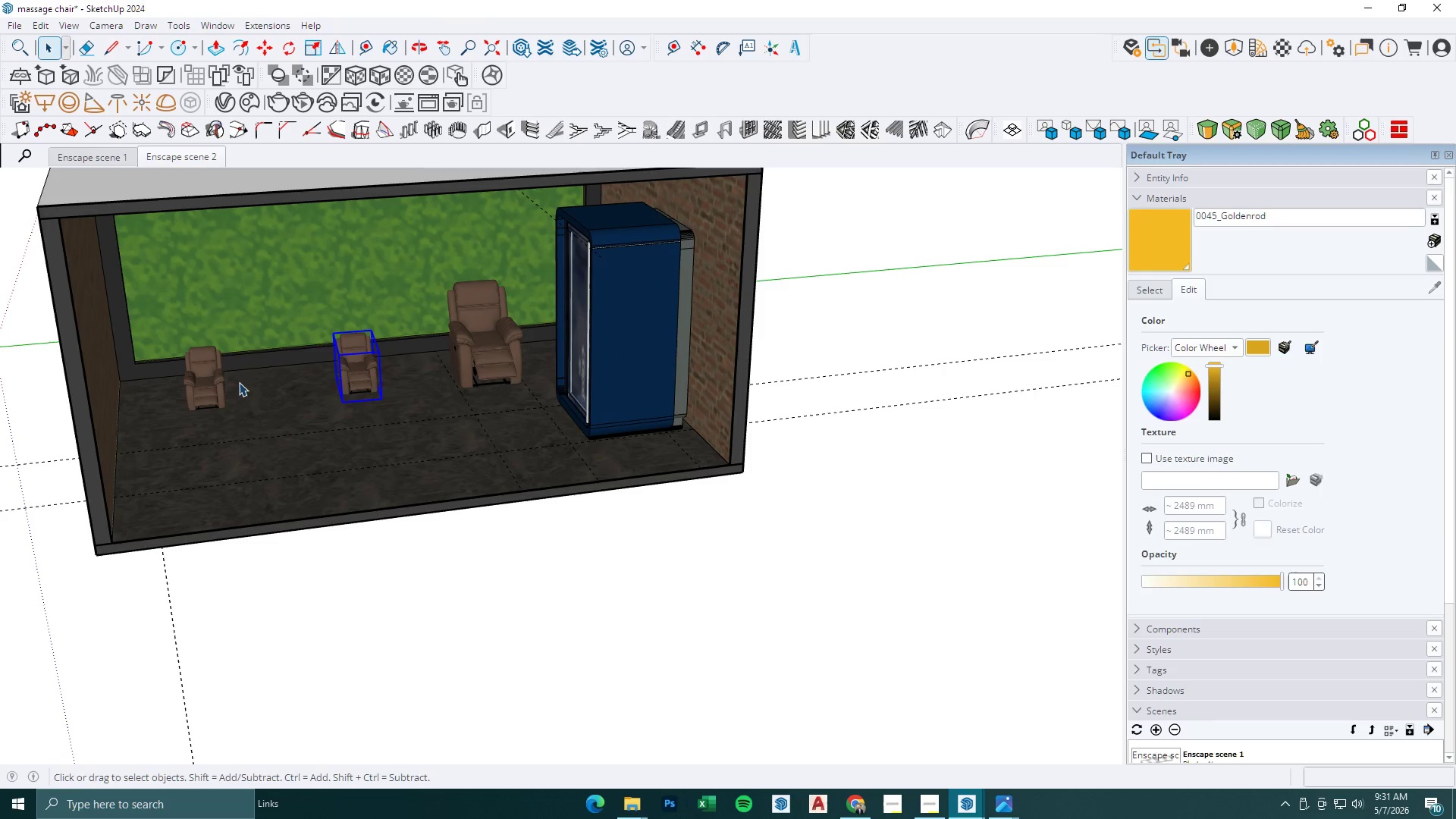 
key(Delete)
 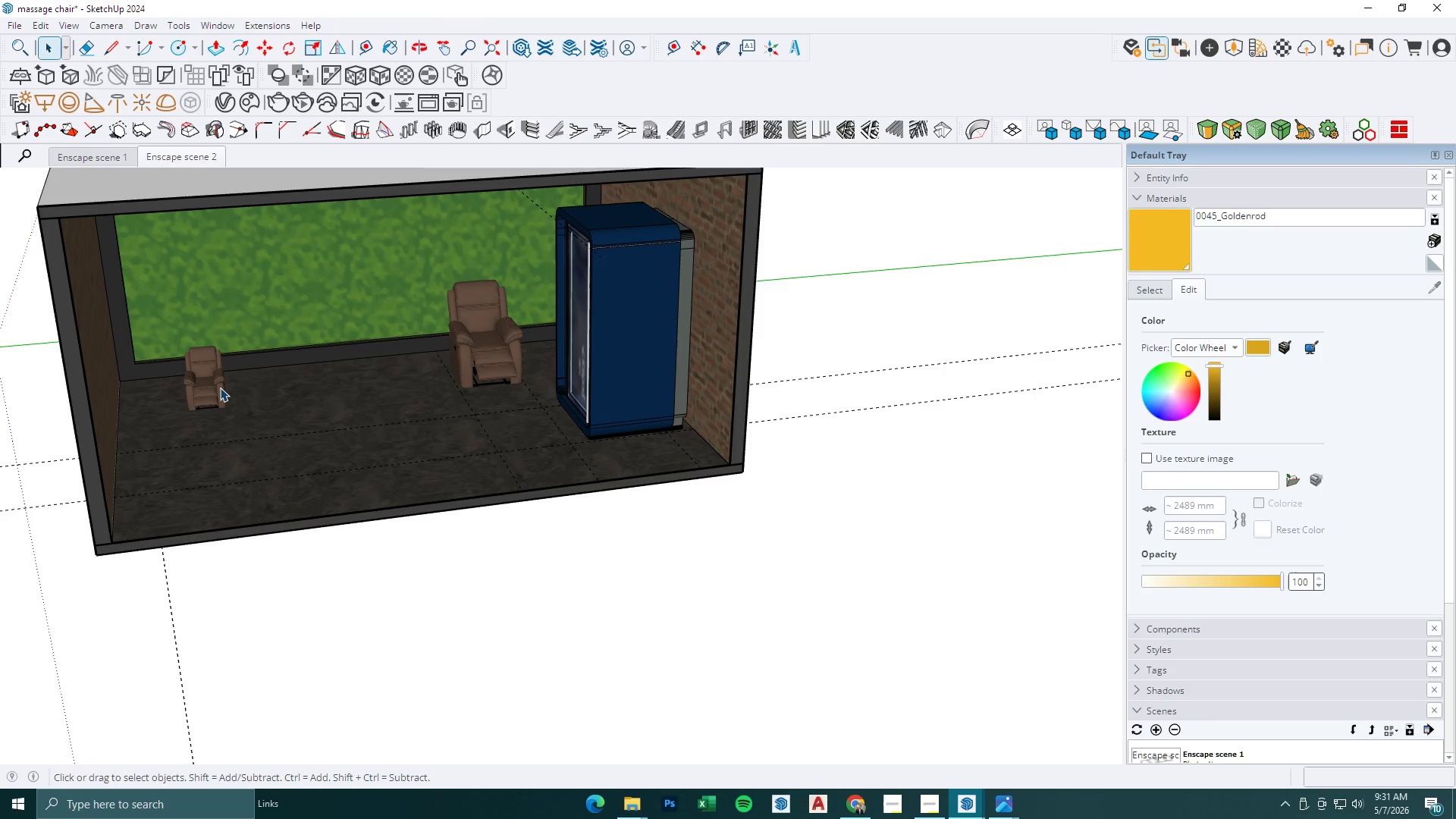 
left_click([218, 388])
 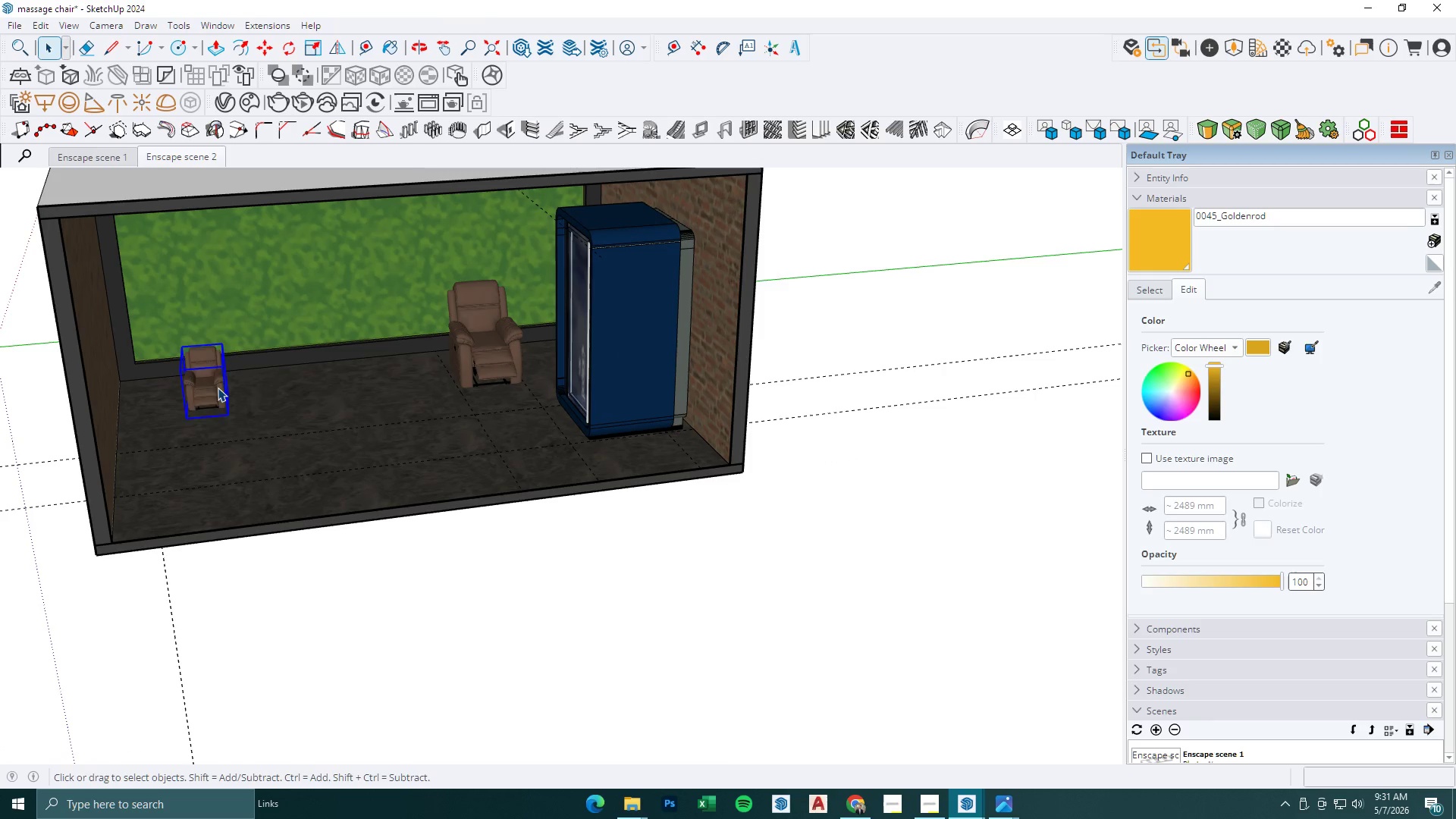 
key(Delete)
 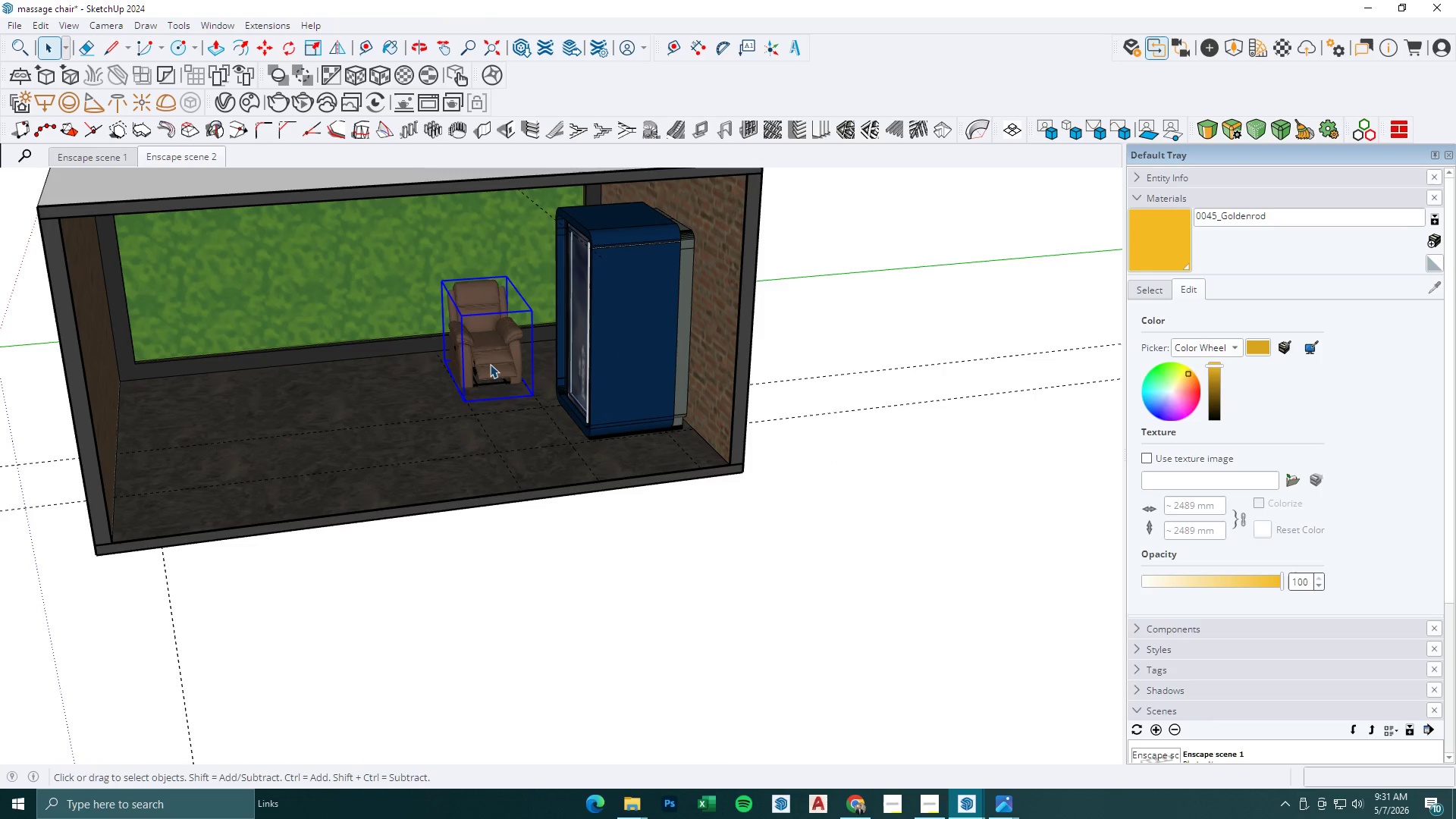 
key(M)
 